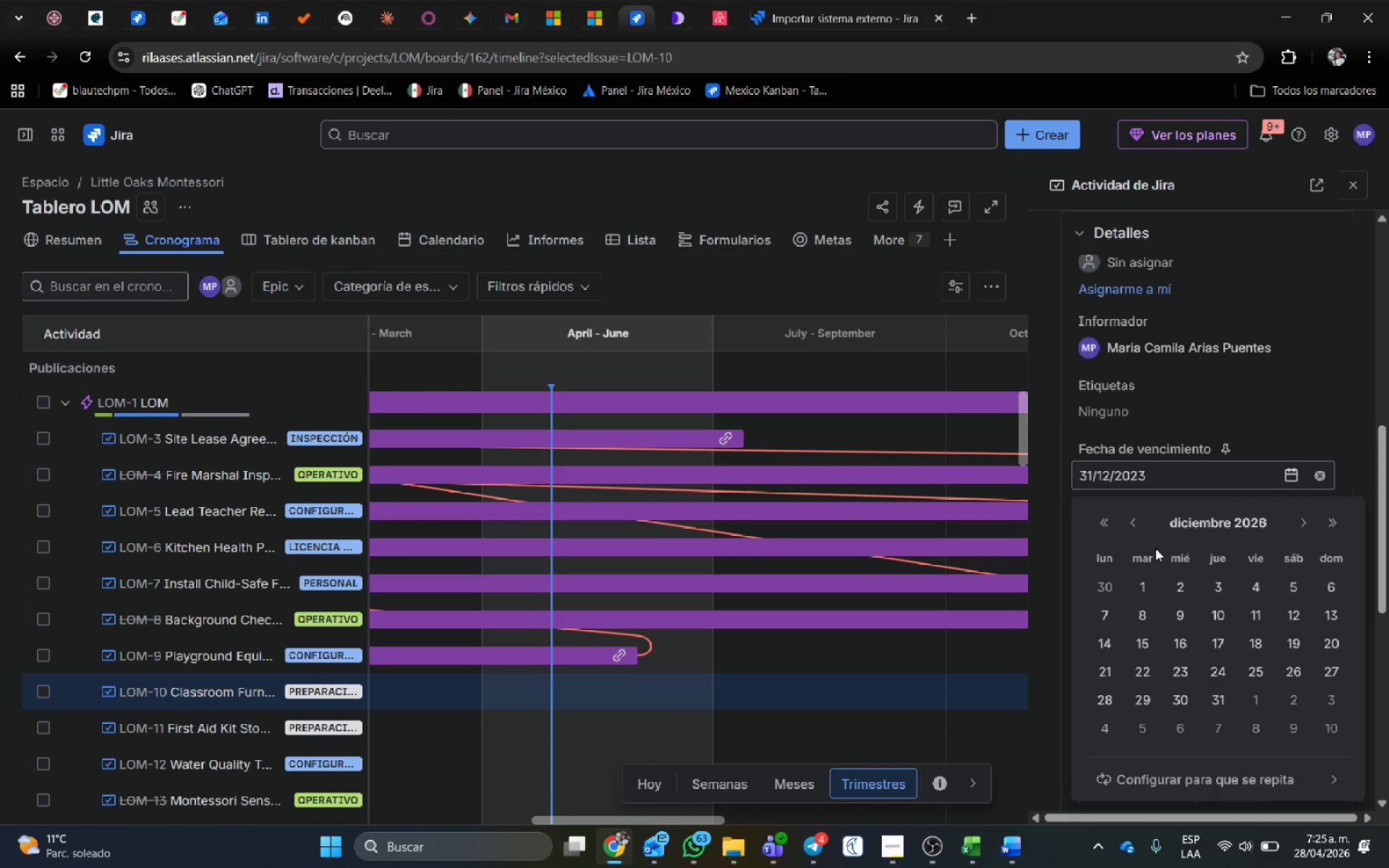 
left_click([1135, 524])
 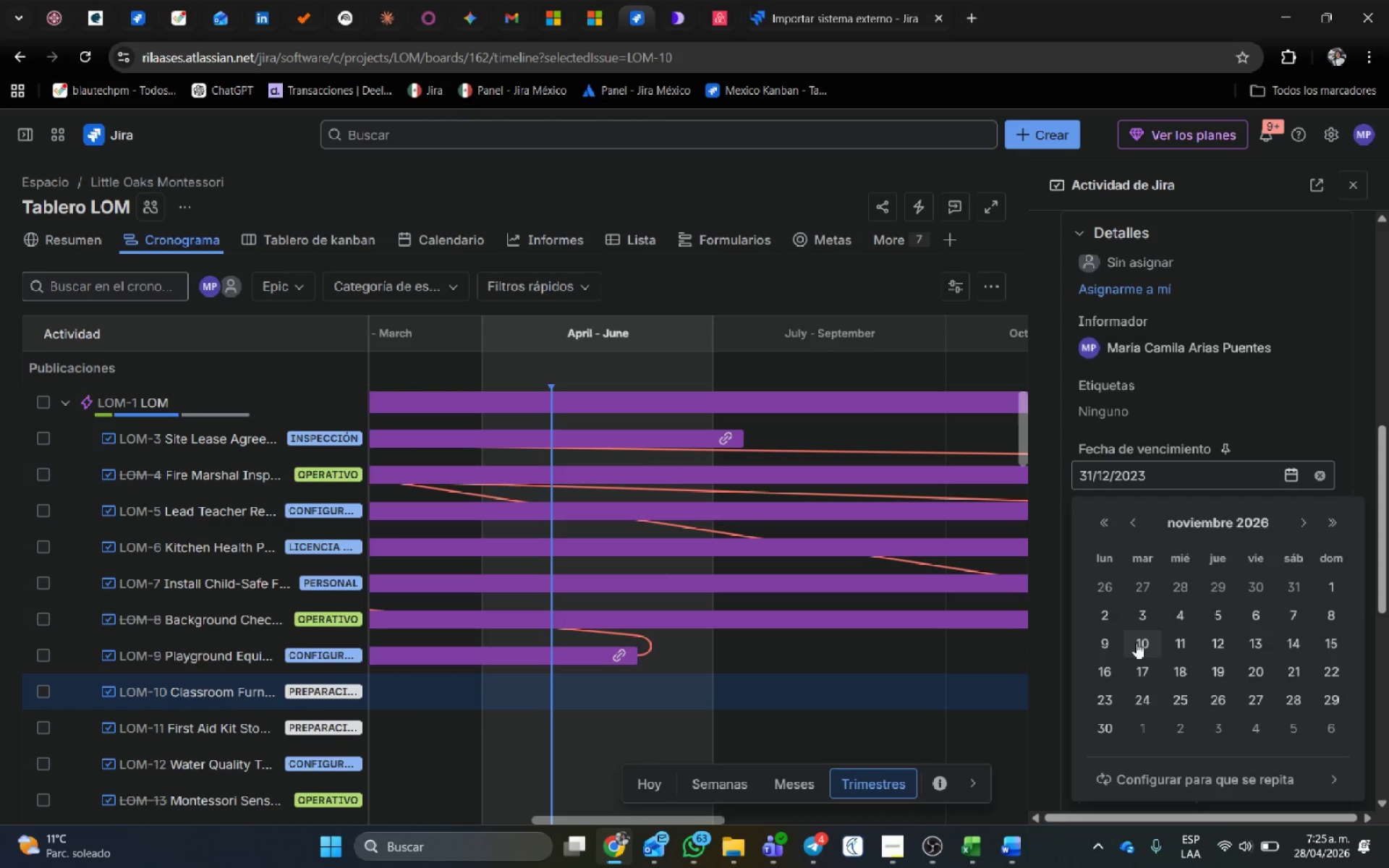 
left_click([1136, 653])
 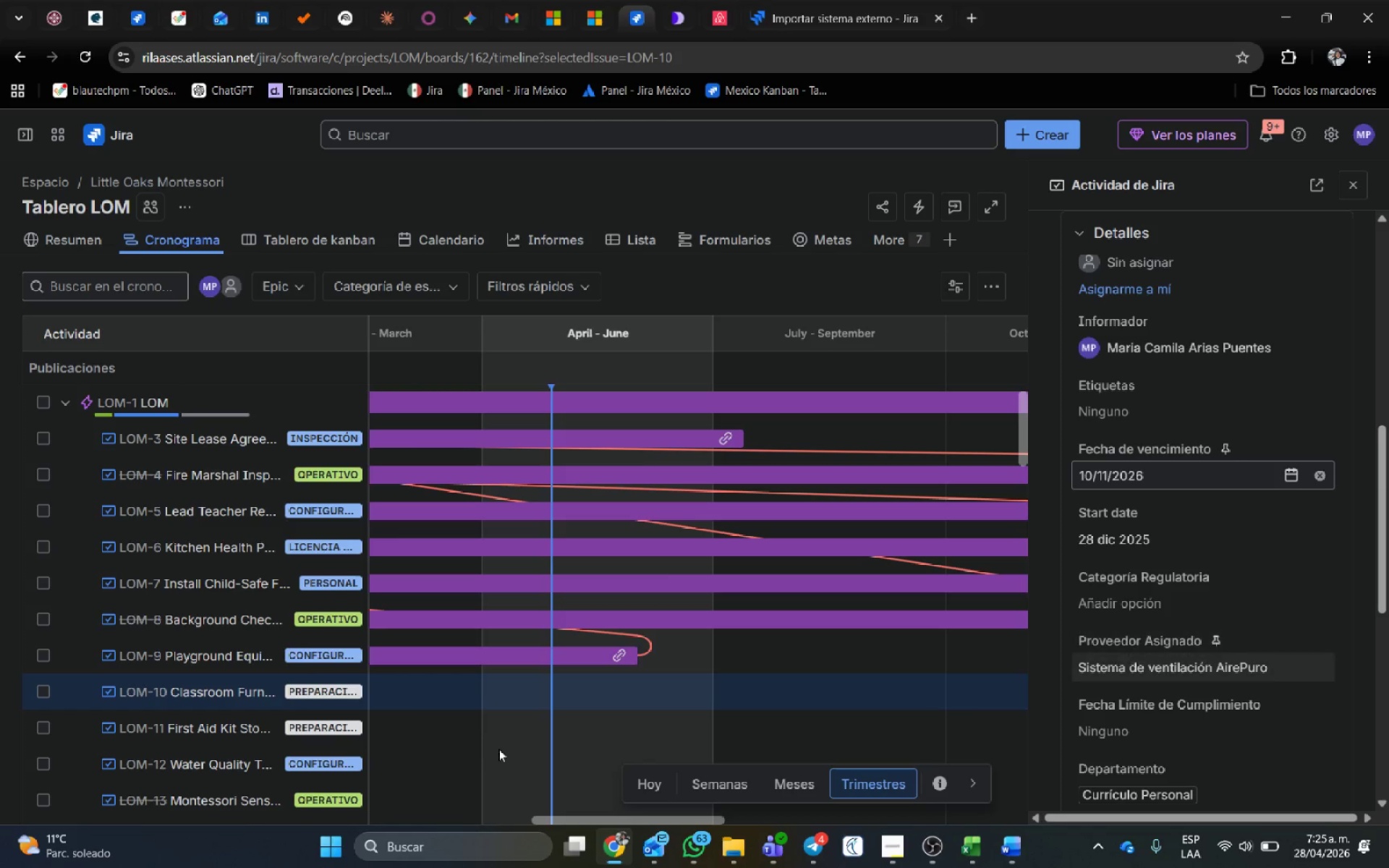 
scroll: coordinate [433, 702], scroll_direction: down, amount: 2.0
 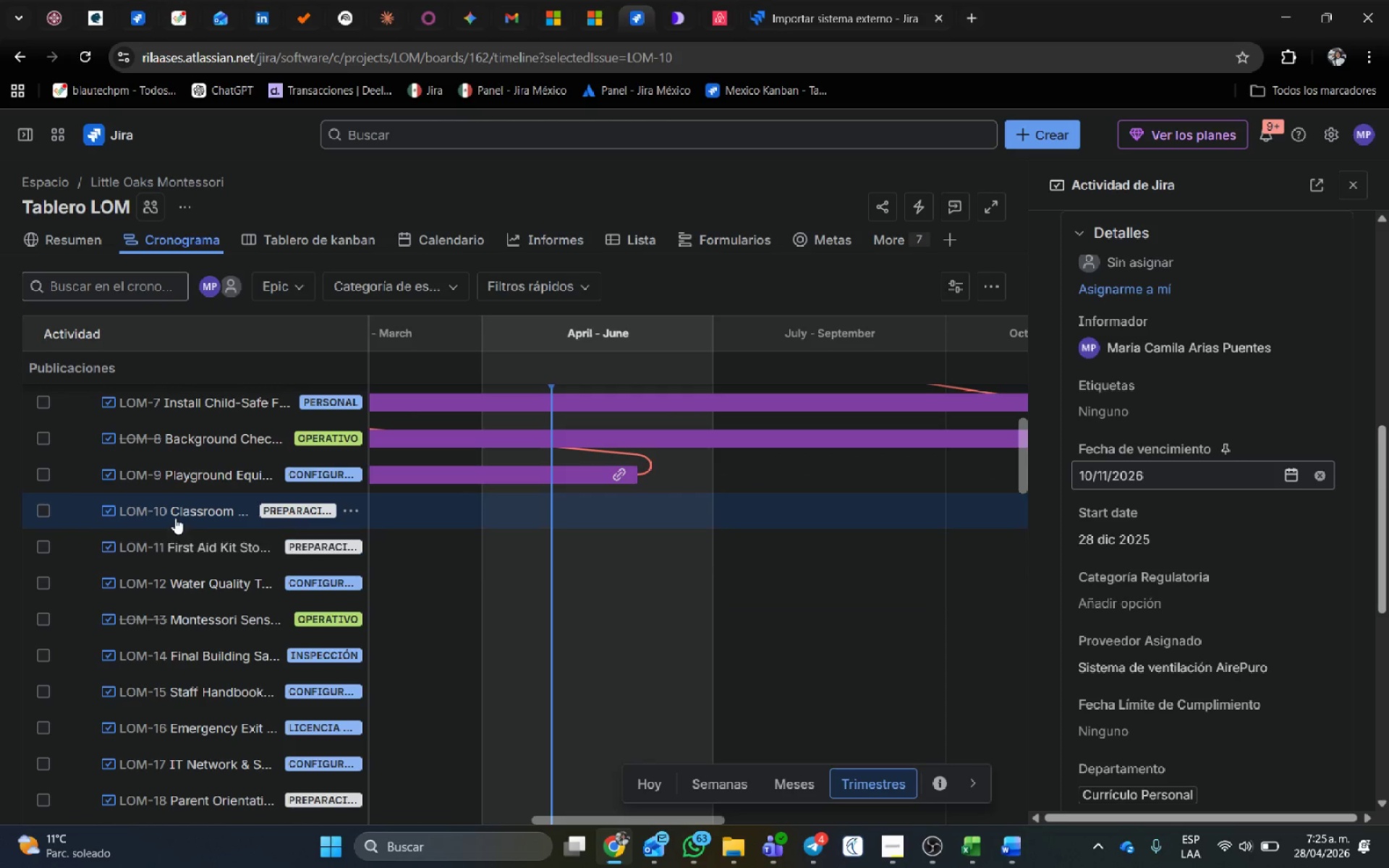 
left_click([175, 511])
 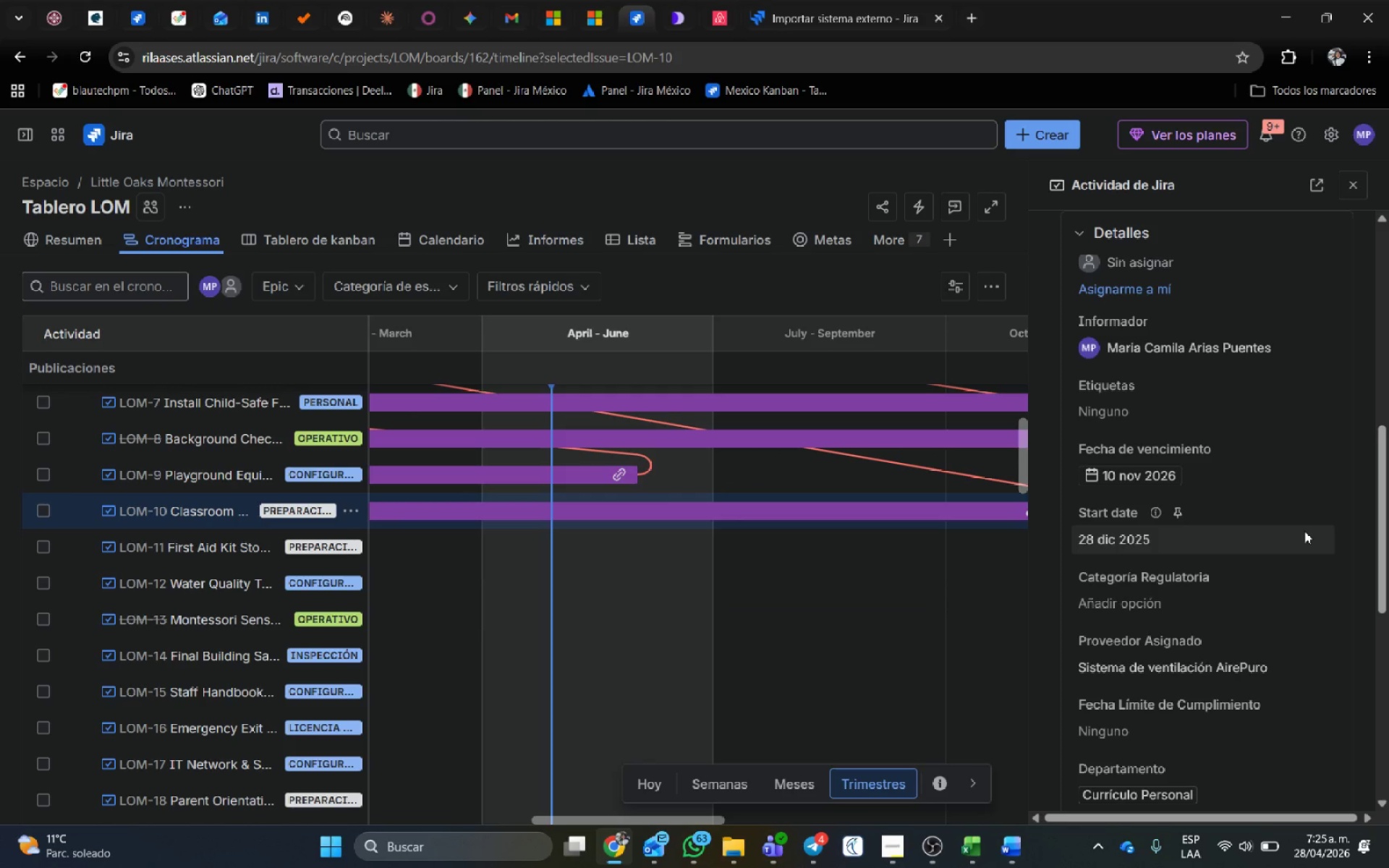 
wait(5.2)
 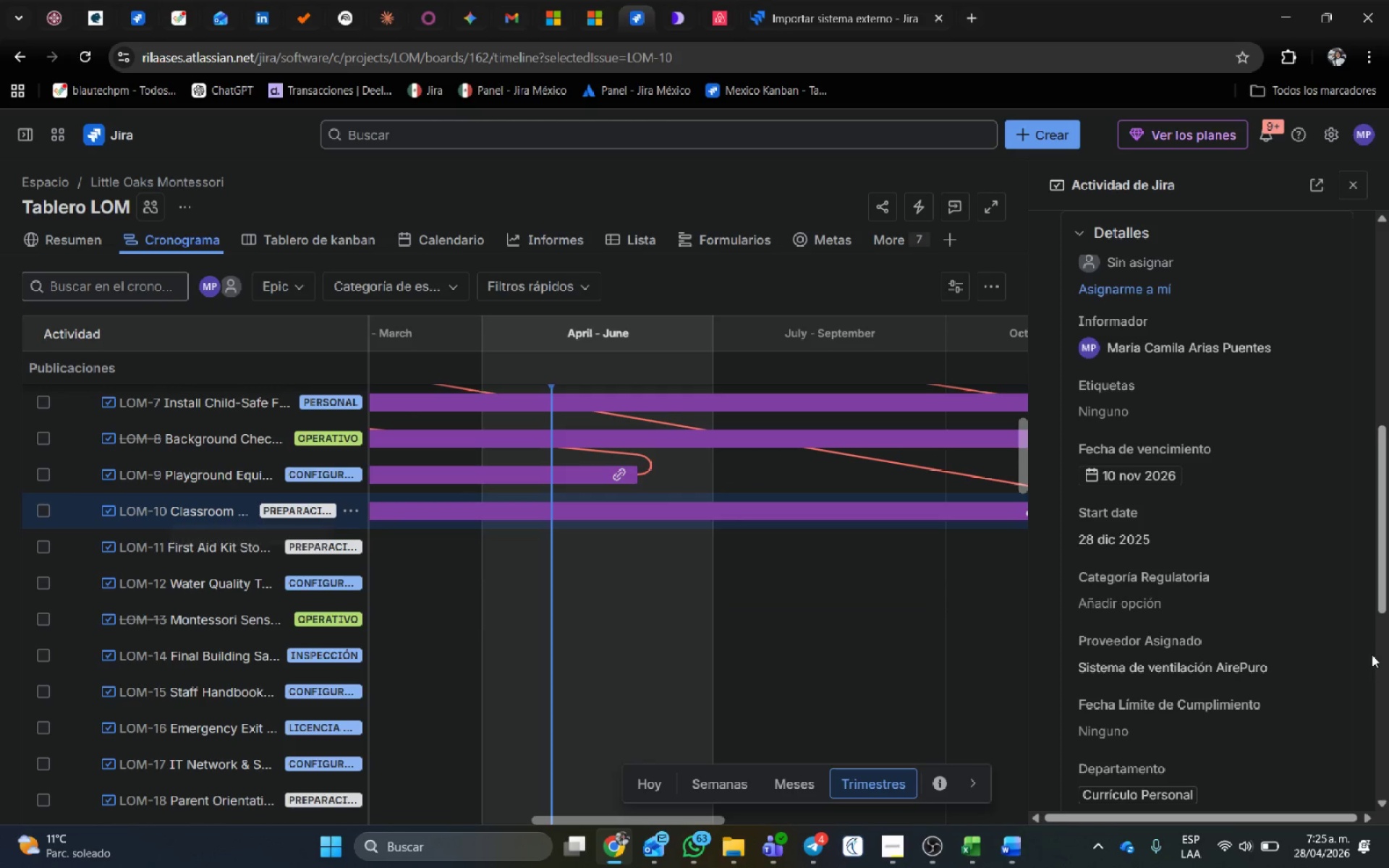 
scroll: coordinate [1304, 531], scroll_direction: down, amount: 4.0
 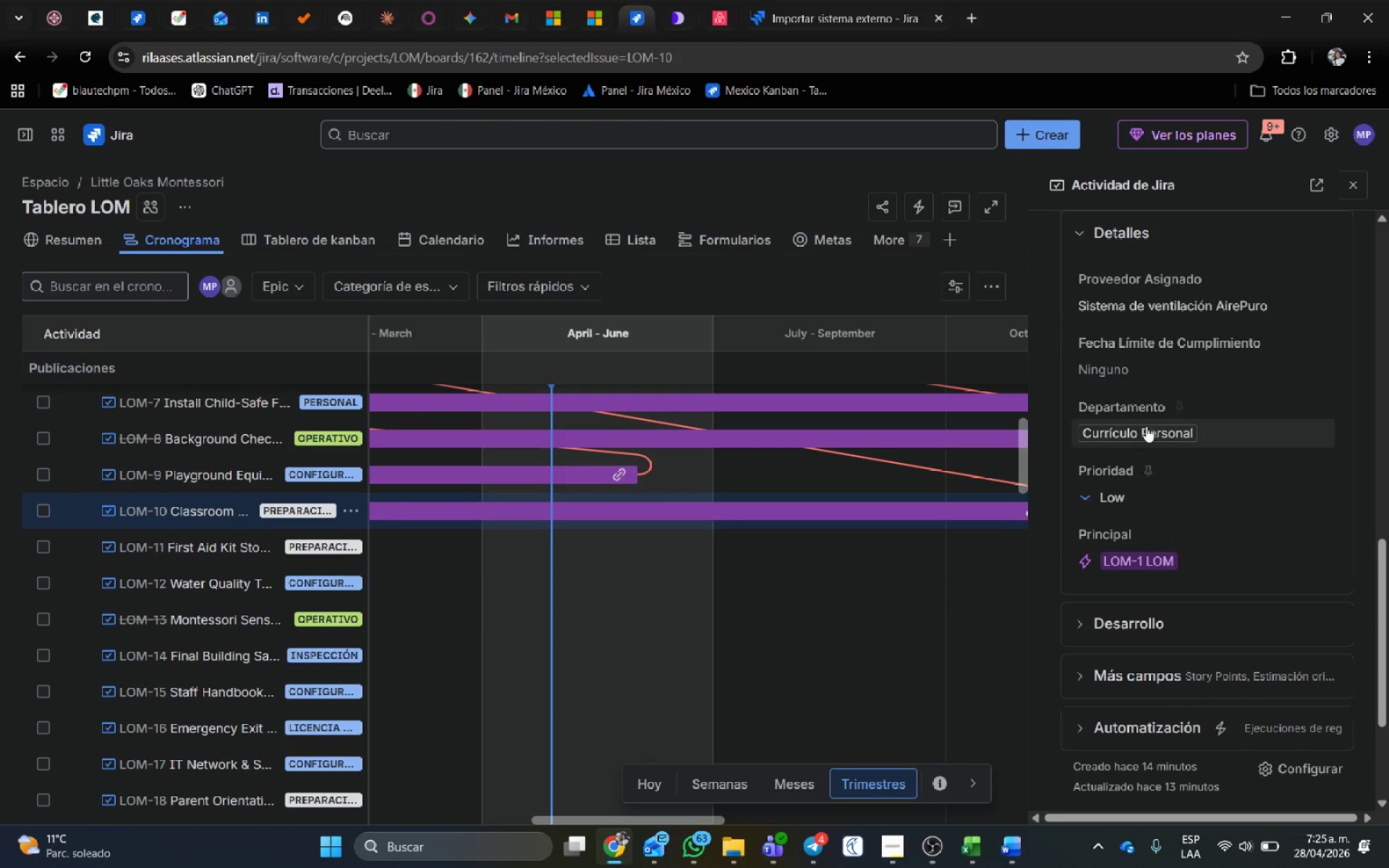 
scroll: coordinate [1144, 422], scroll_direction: up, amount: 3.0
 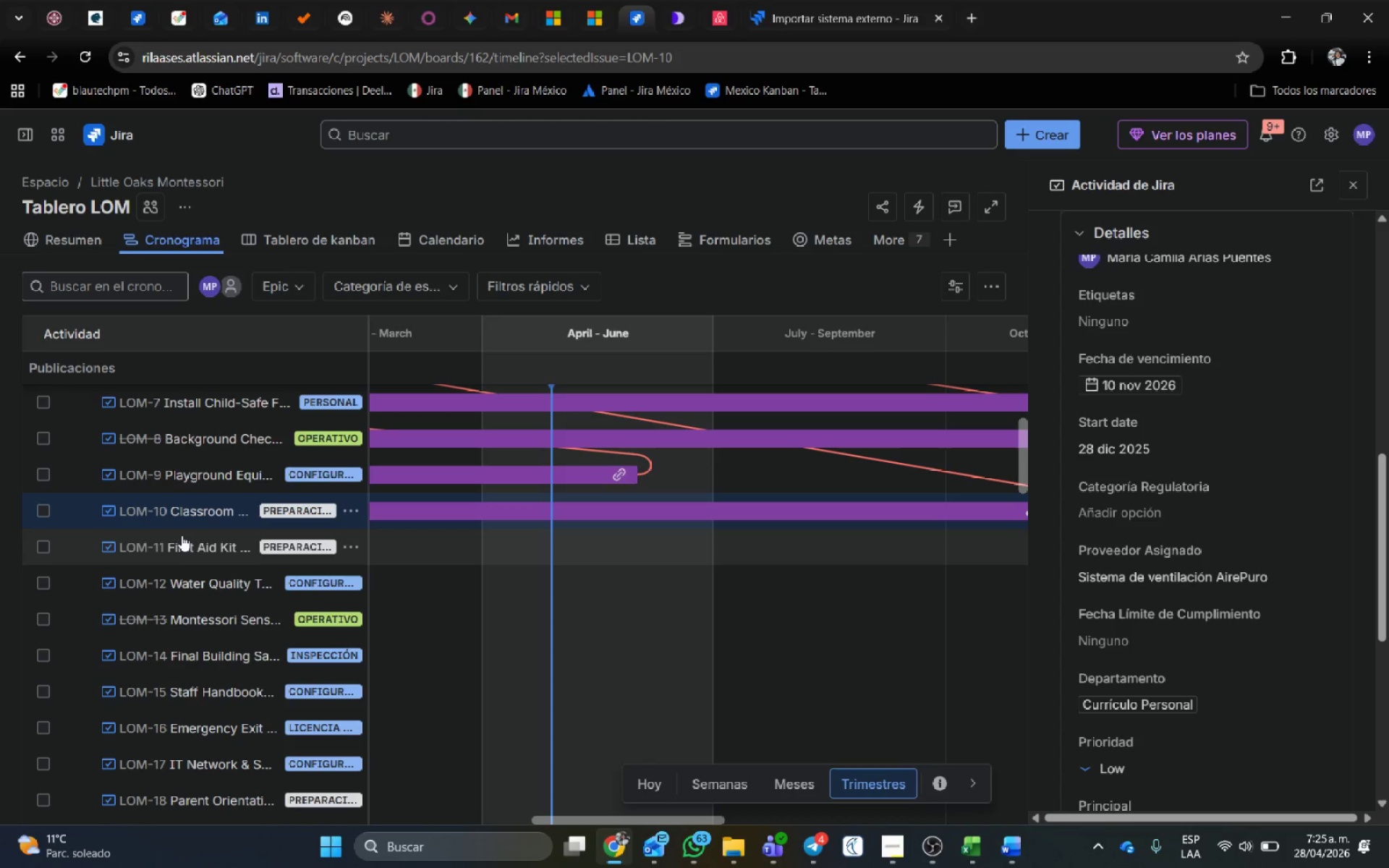 
left_click([170, 546])
 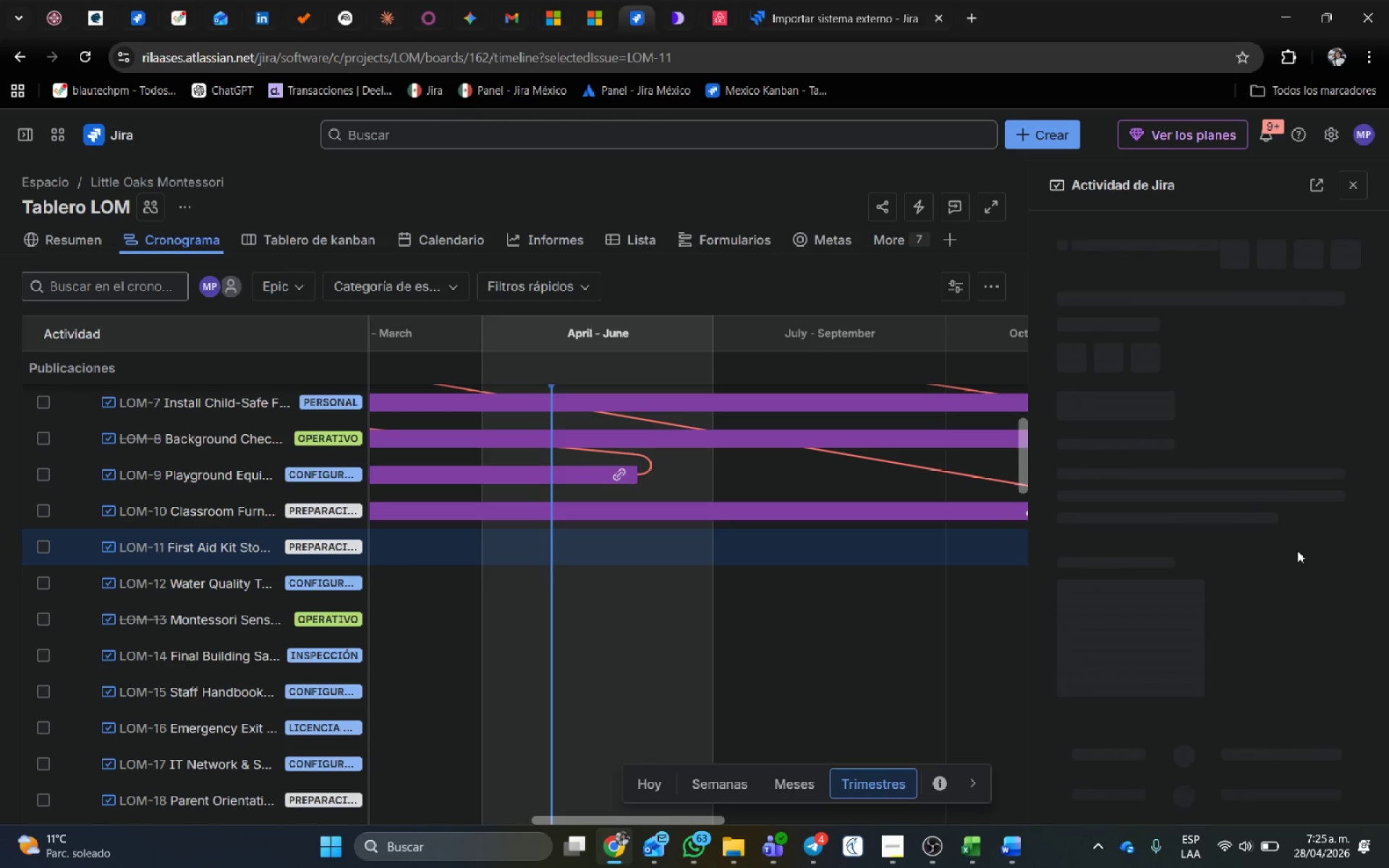 
wait(9.3)
 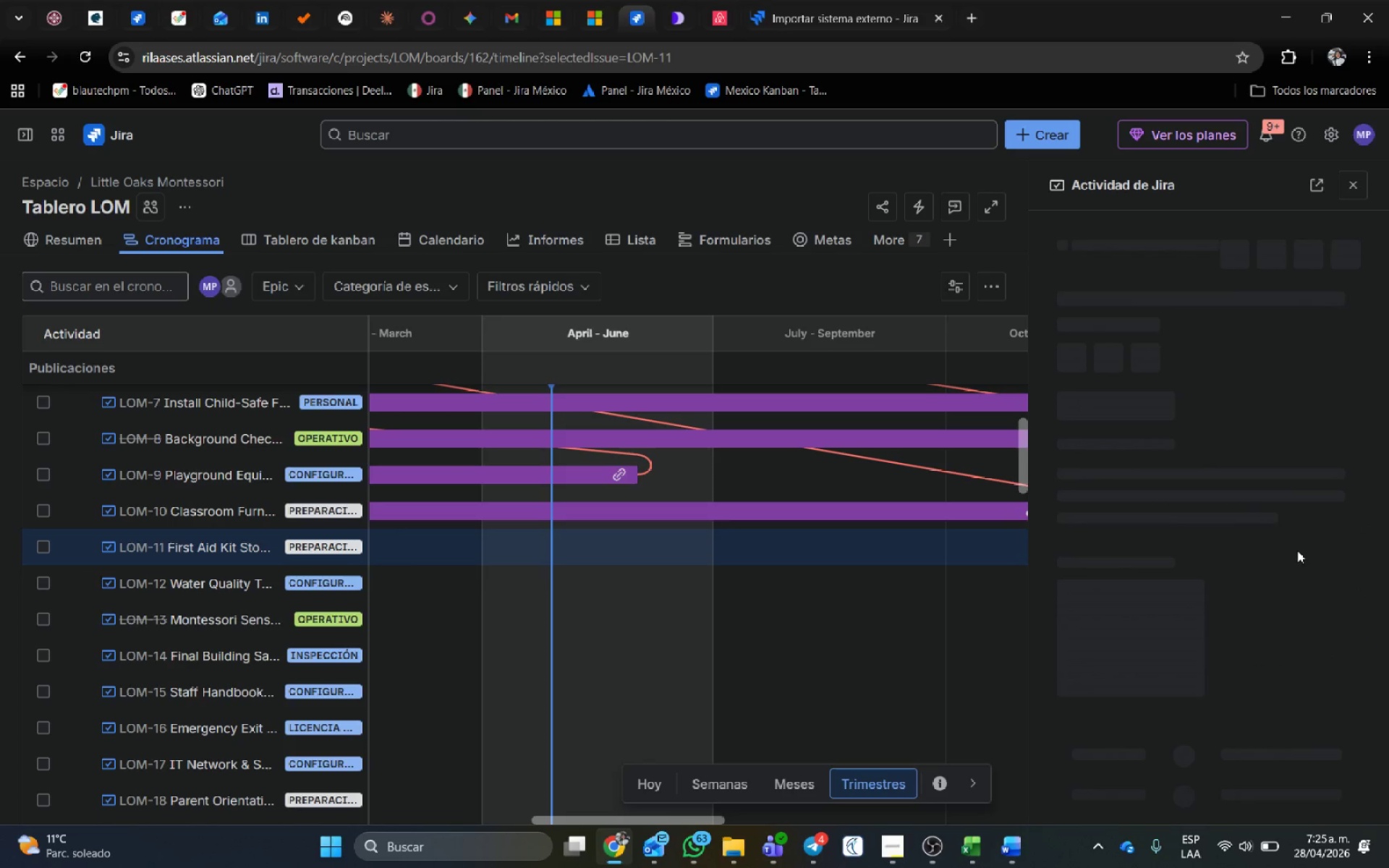 
scroll: coordinate [1239, 608], scroll_direction: down, amount: 5.0
 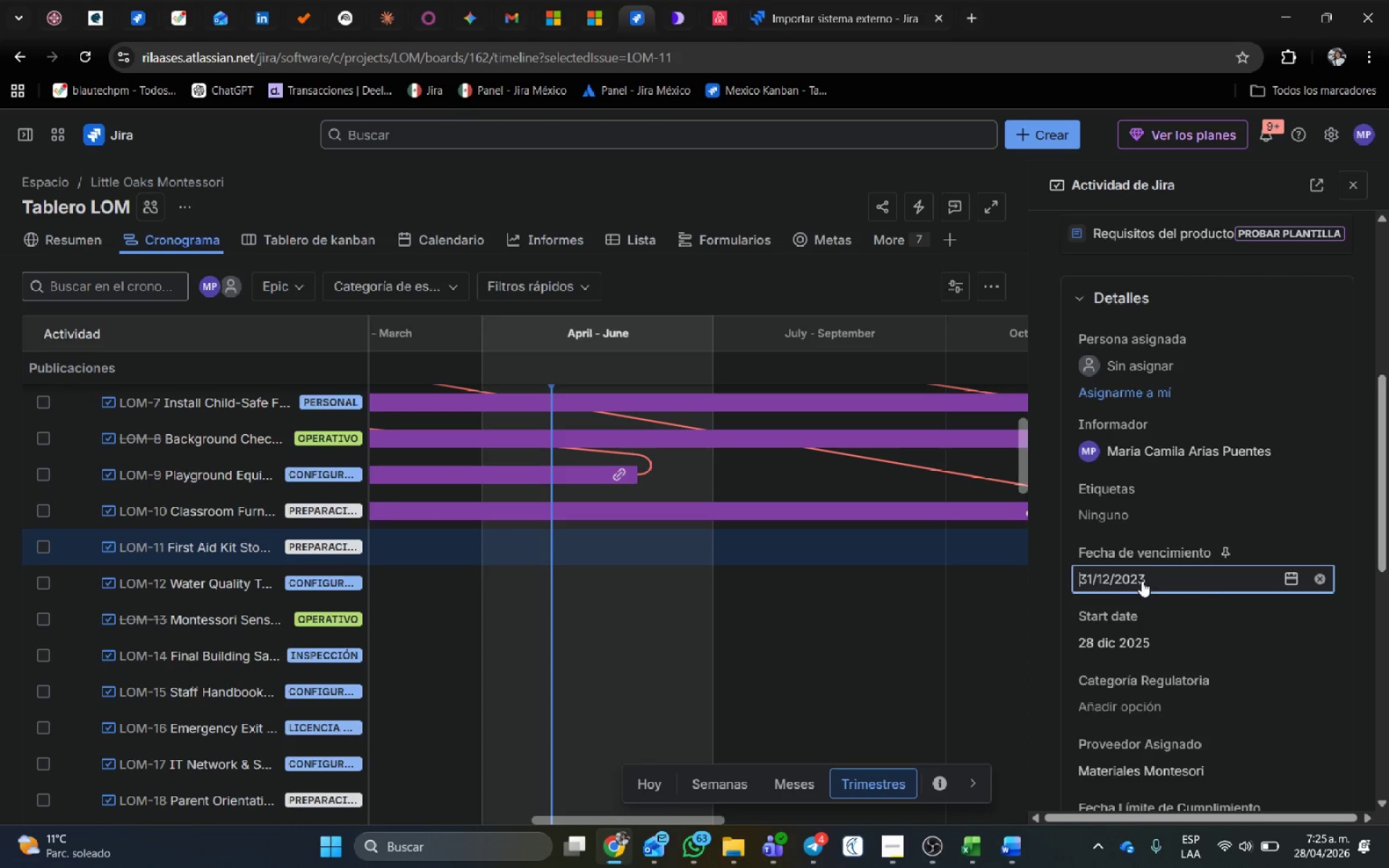 
left_click([1293, 581])
 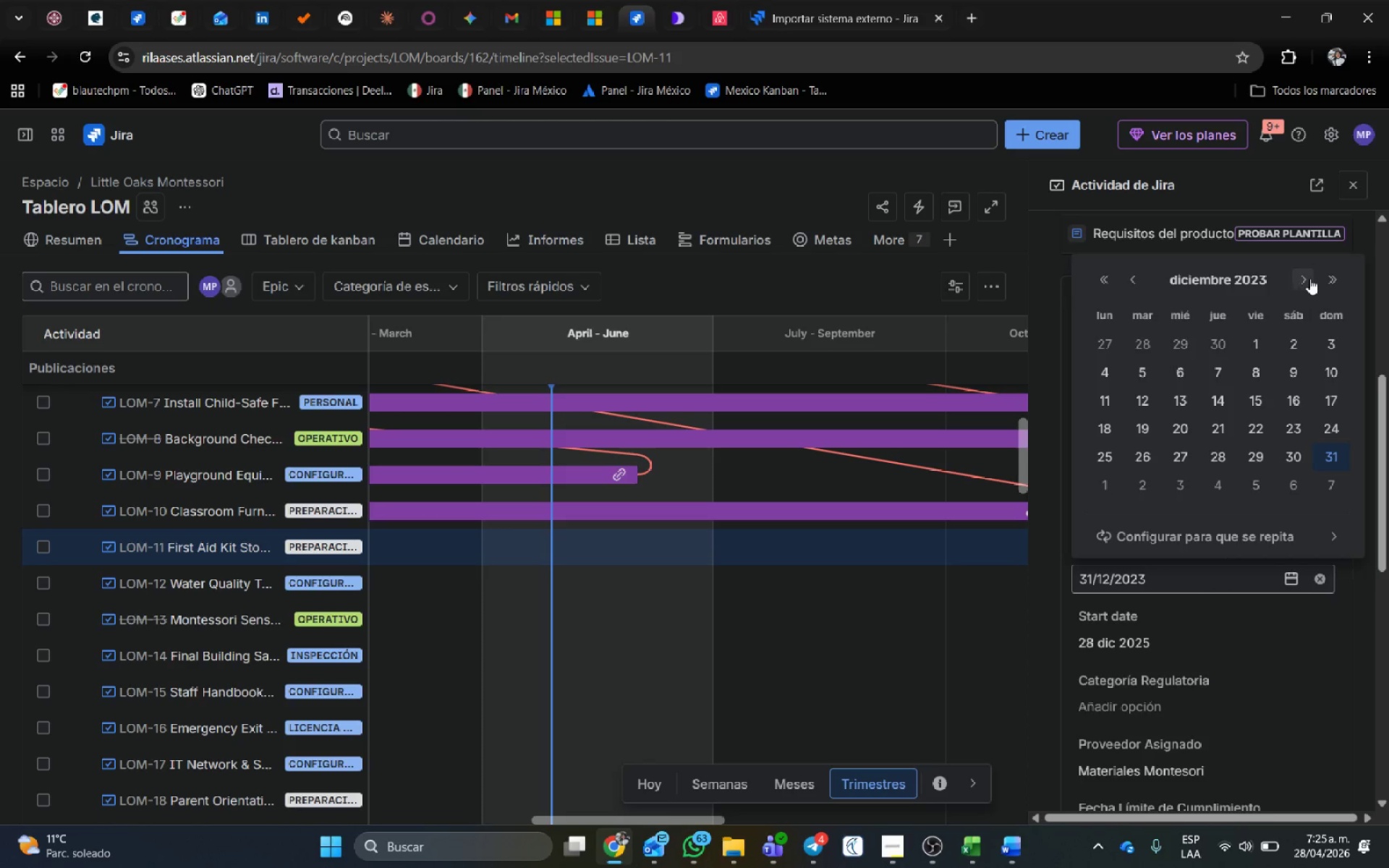 
double_click([1335, 276])
 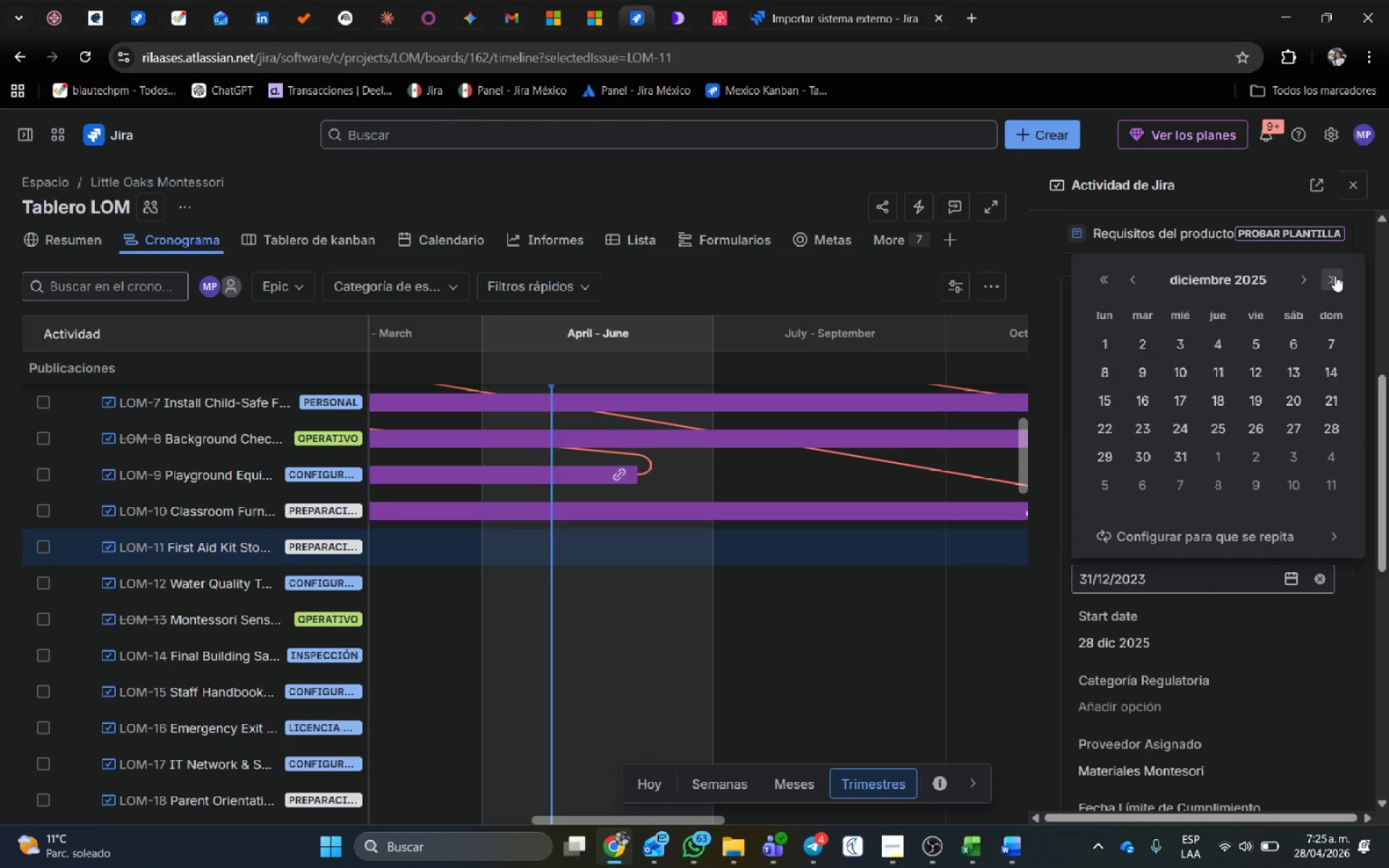 
triple_click([1335, 276])
 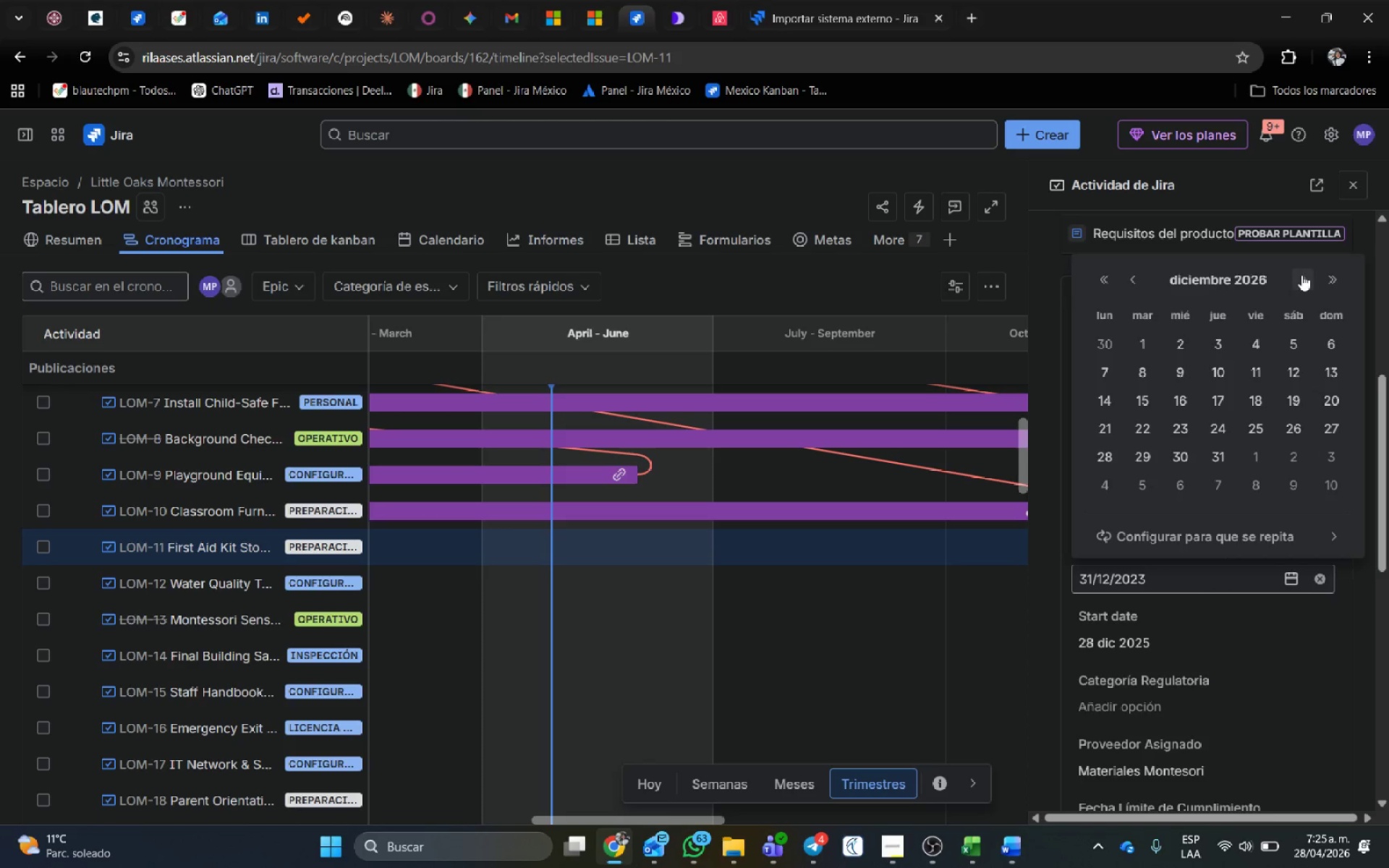 
double_click([1160, 469])
 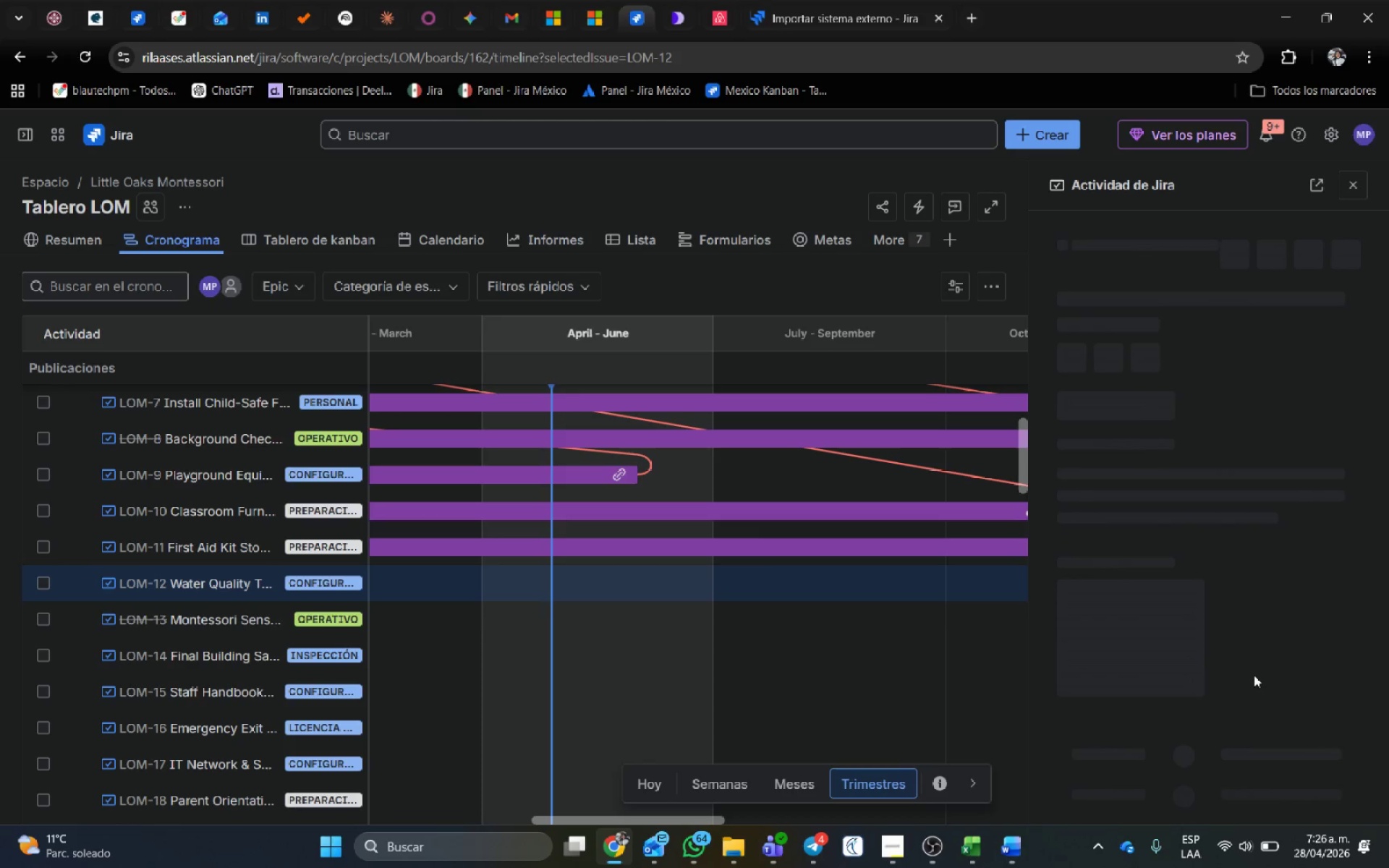 
wait(7.11)
 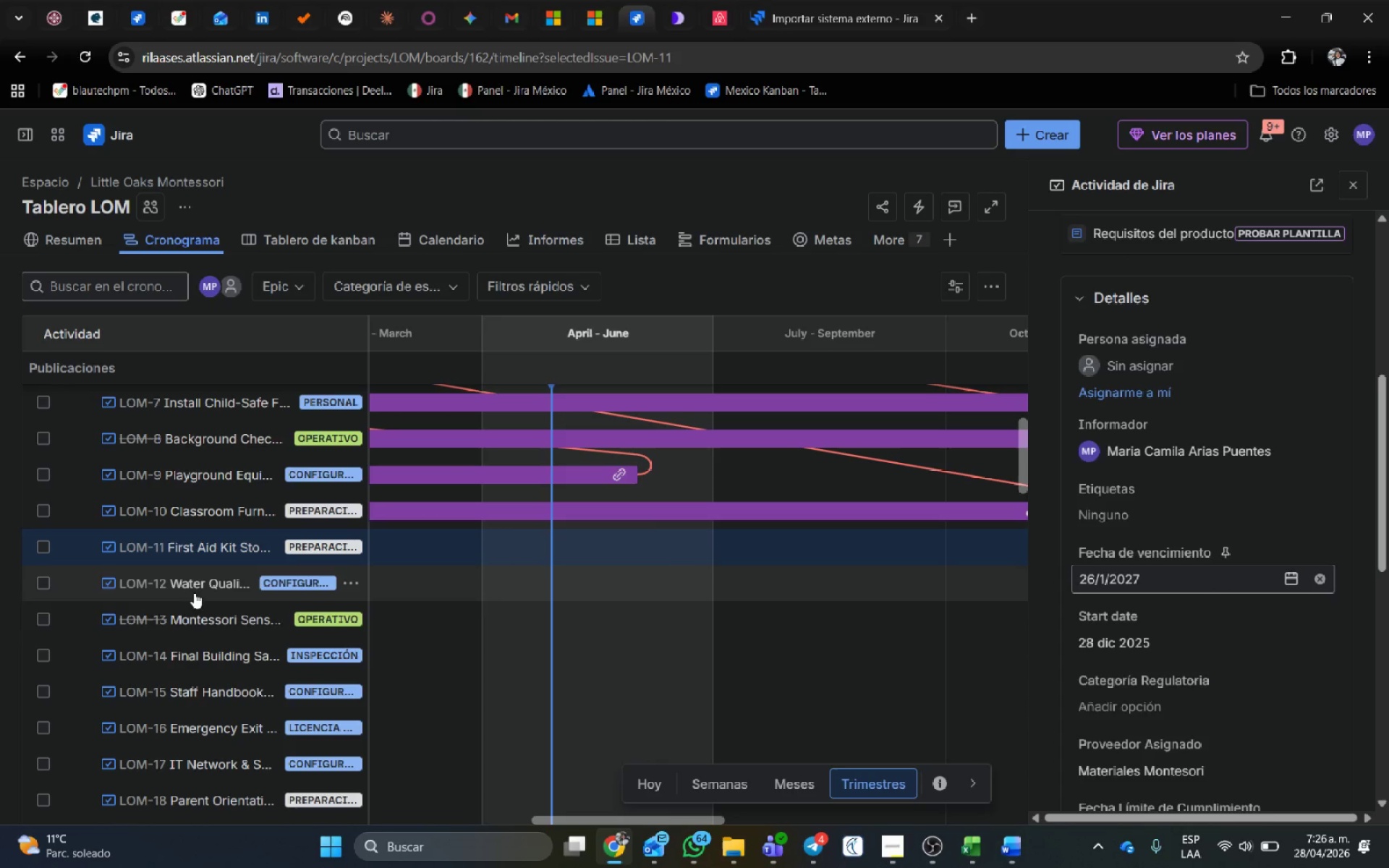 
scroll: coordinate [1251, 672], scroll_direction: down, amount: 6.0
 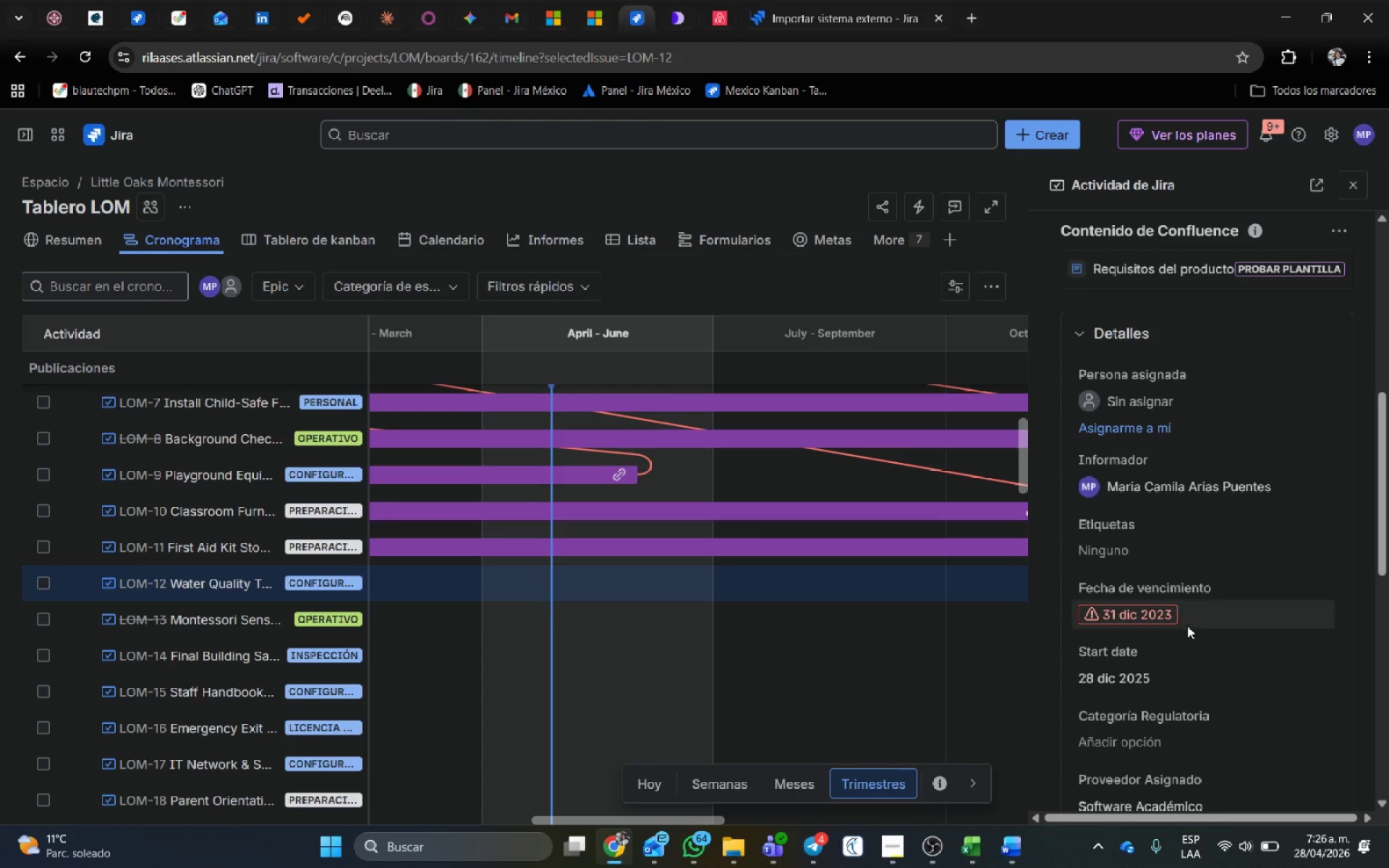 
left_click([1181, 618])
 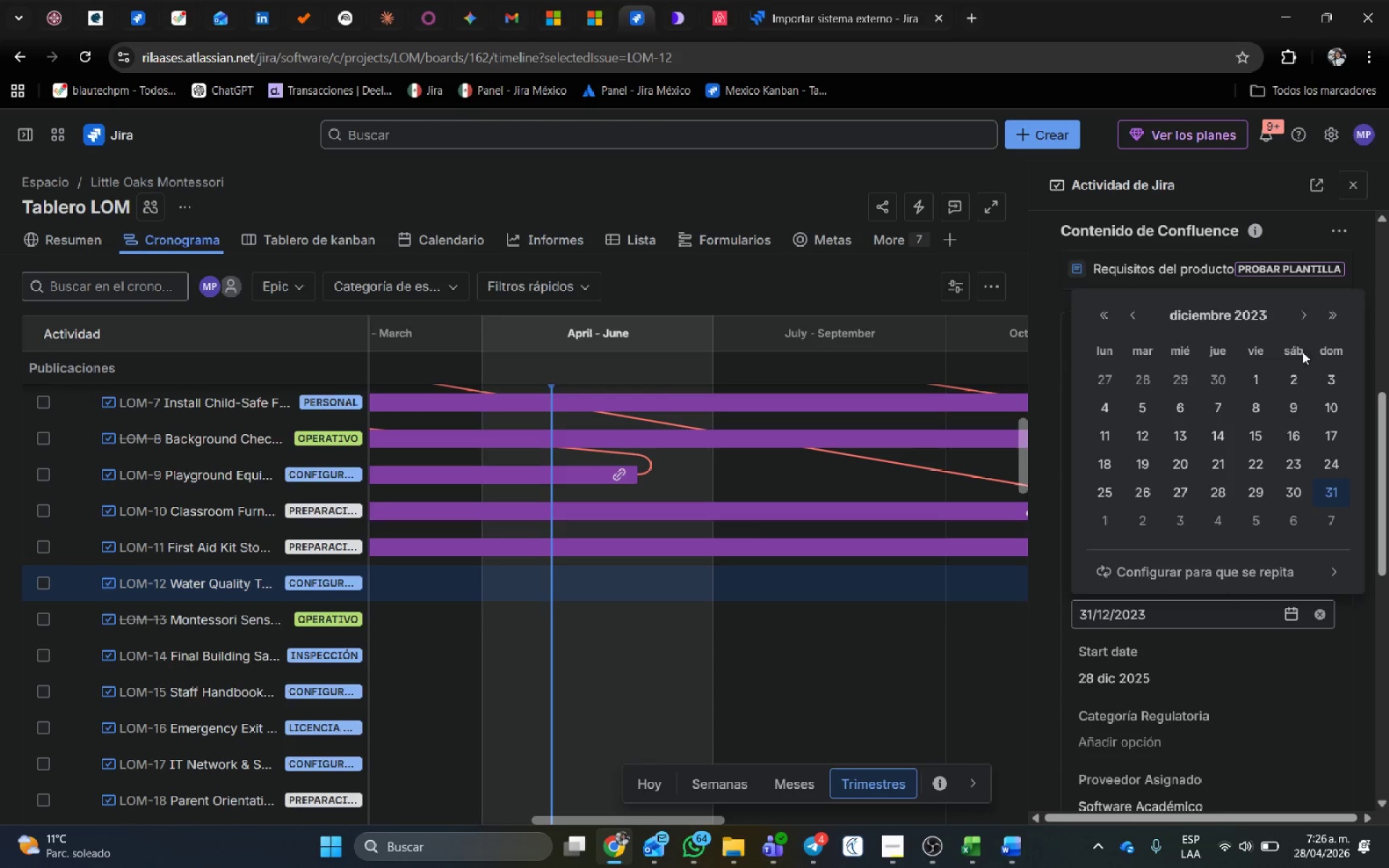 
double_click([1335, 312])
 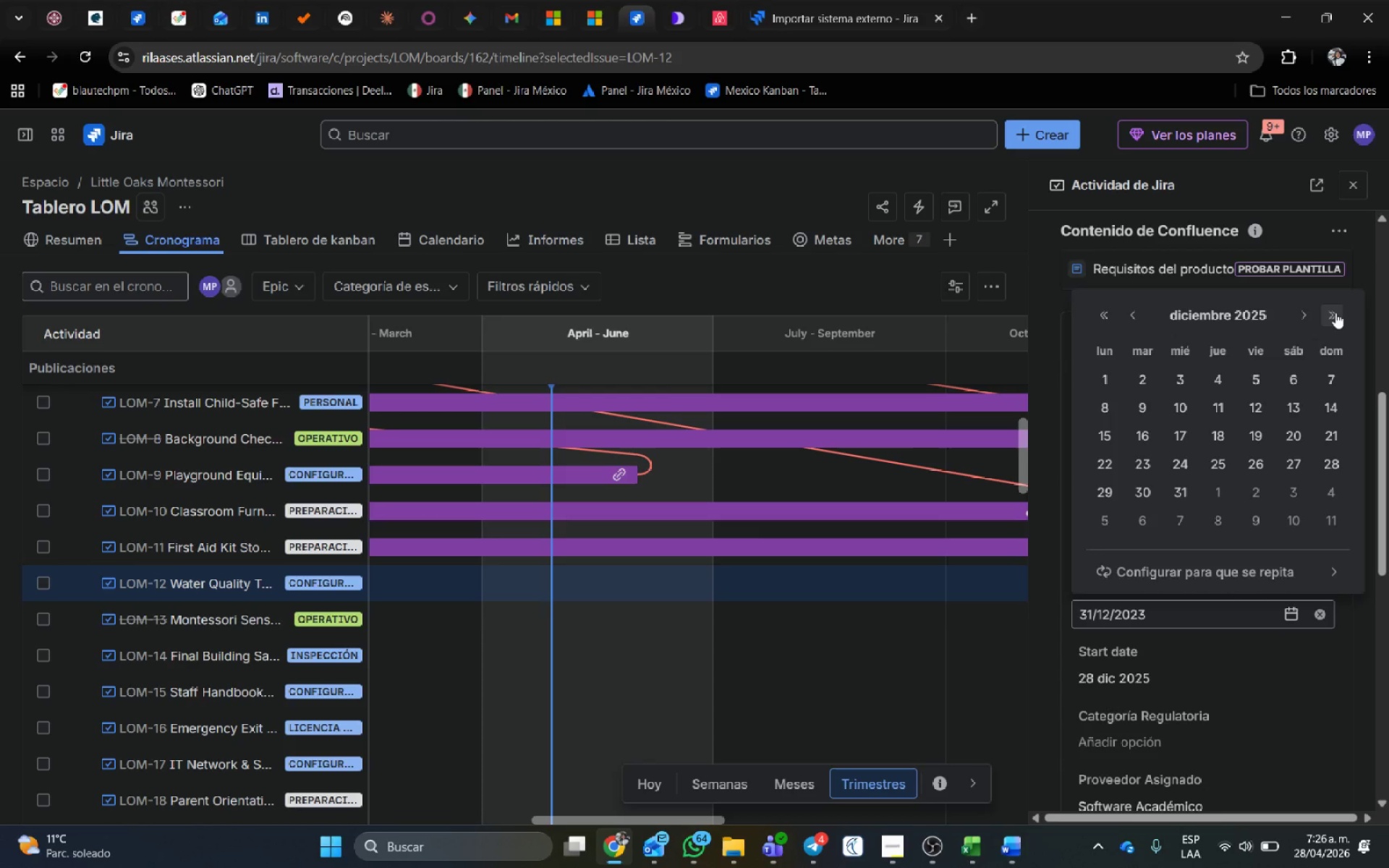 
triple_click([1335, 312])
 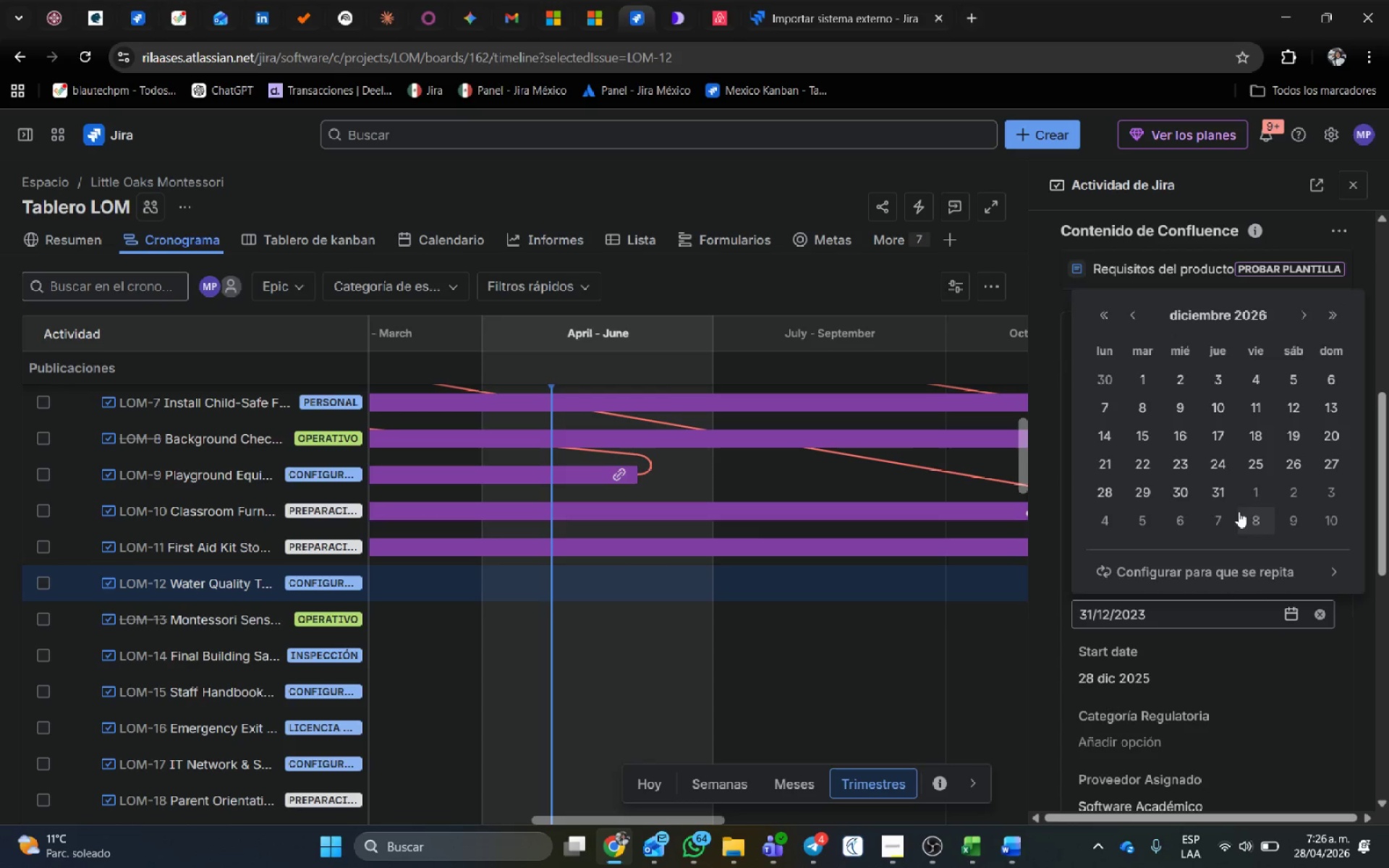 
left_click([1233, 511])
 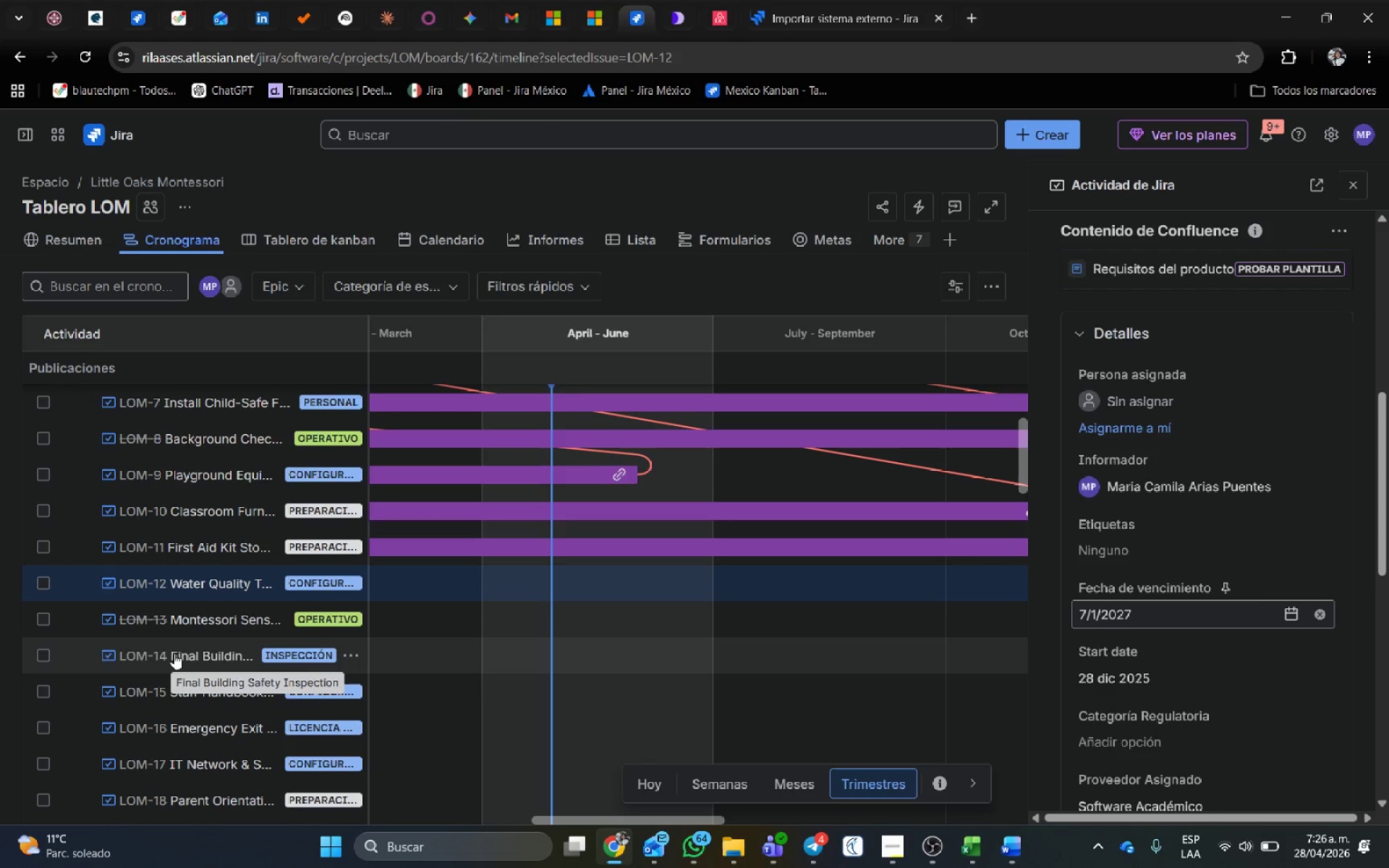 
left_click([174, 617])
 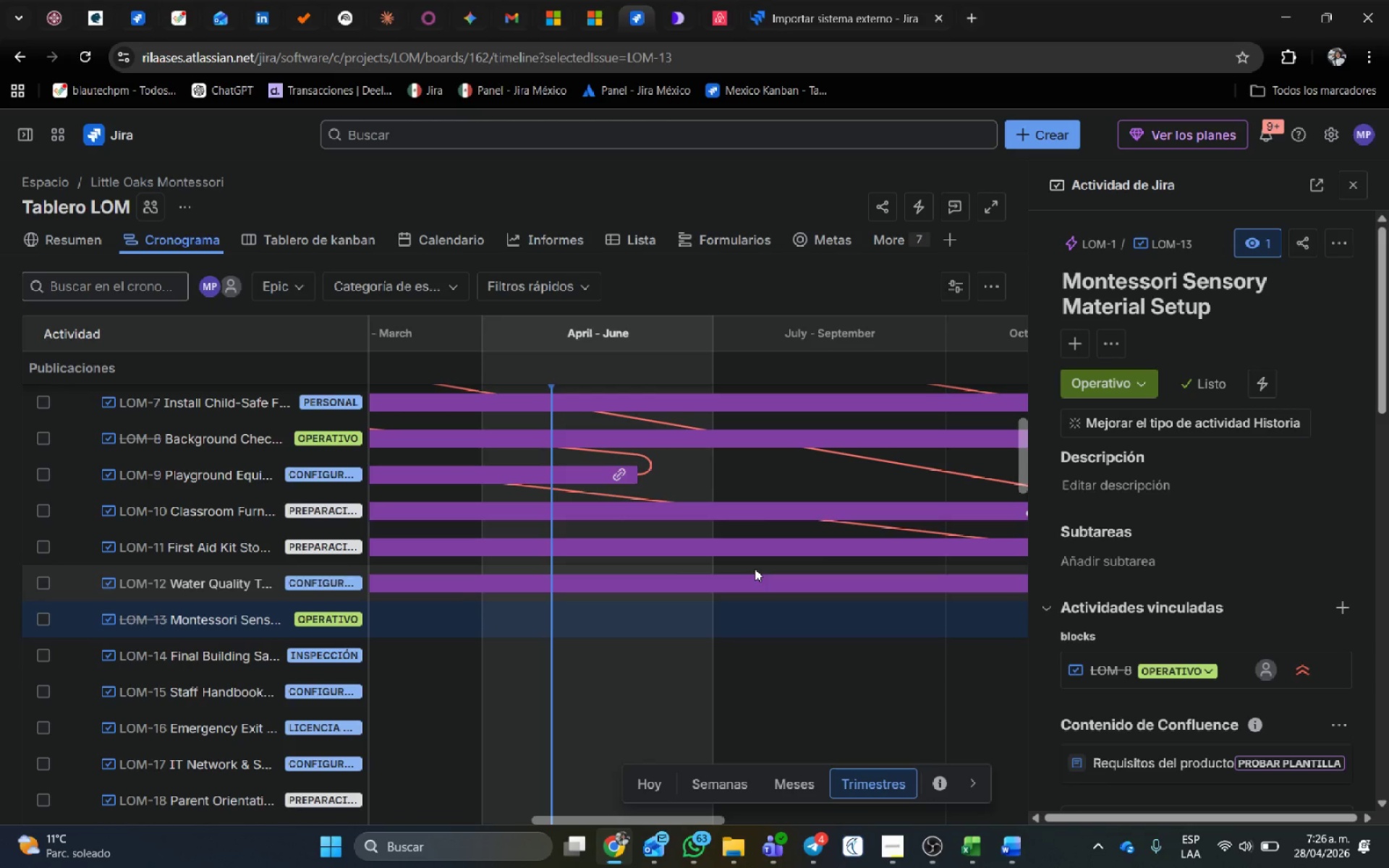 
wait(21.44)
 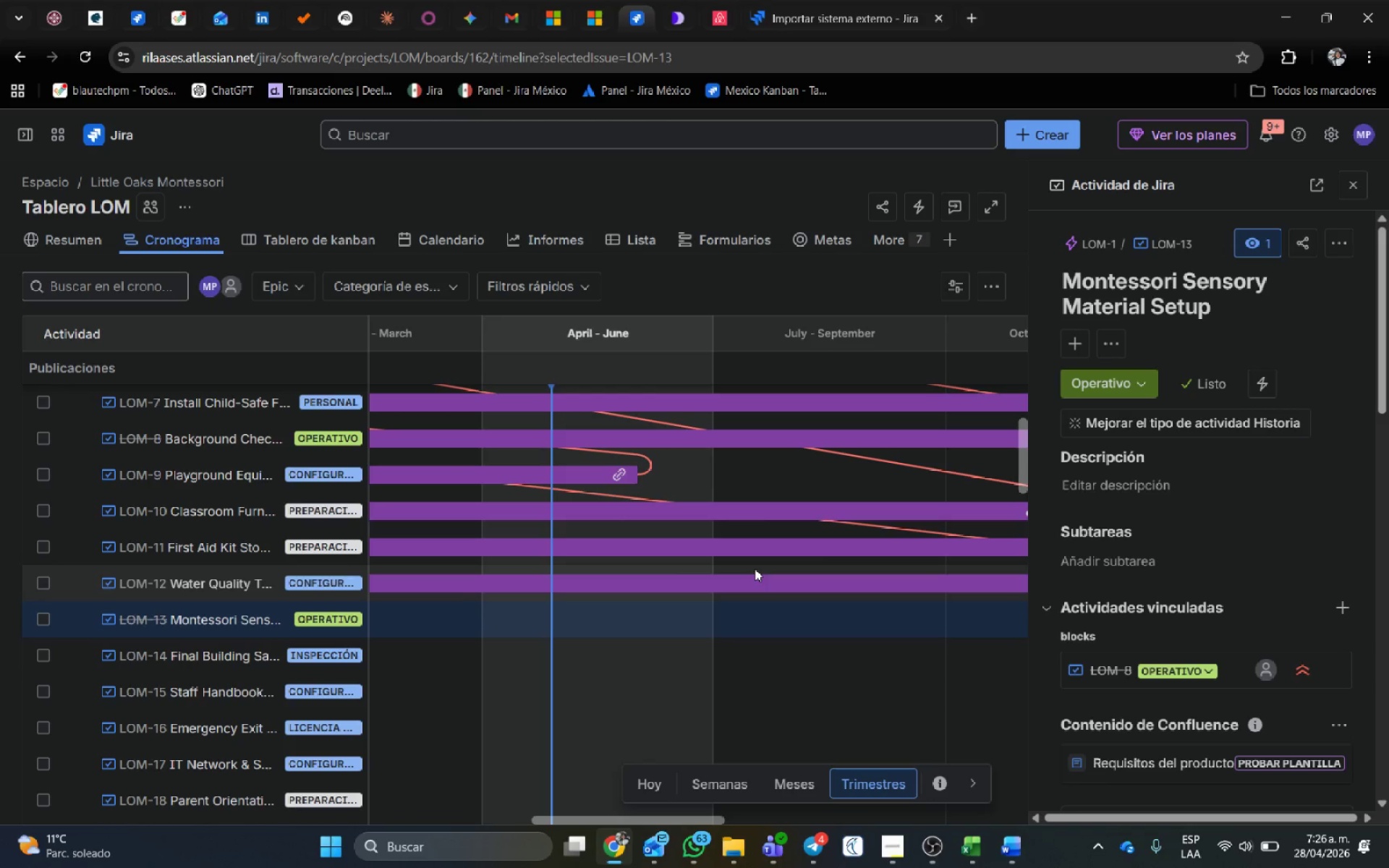 
scroll: coordinate [1189, 609], scroll_direction: down, amount: 5.0
 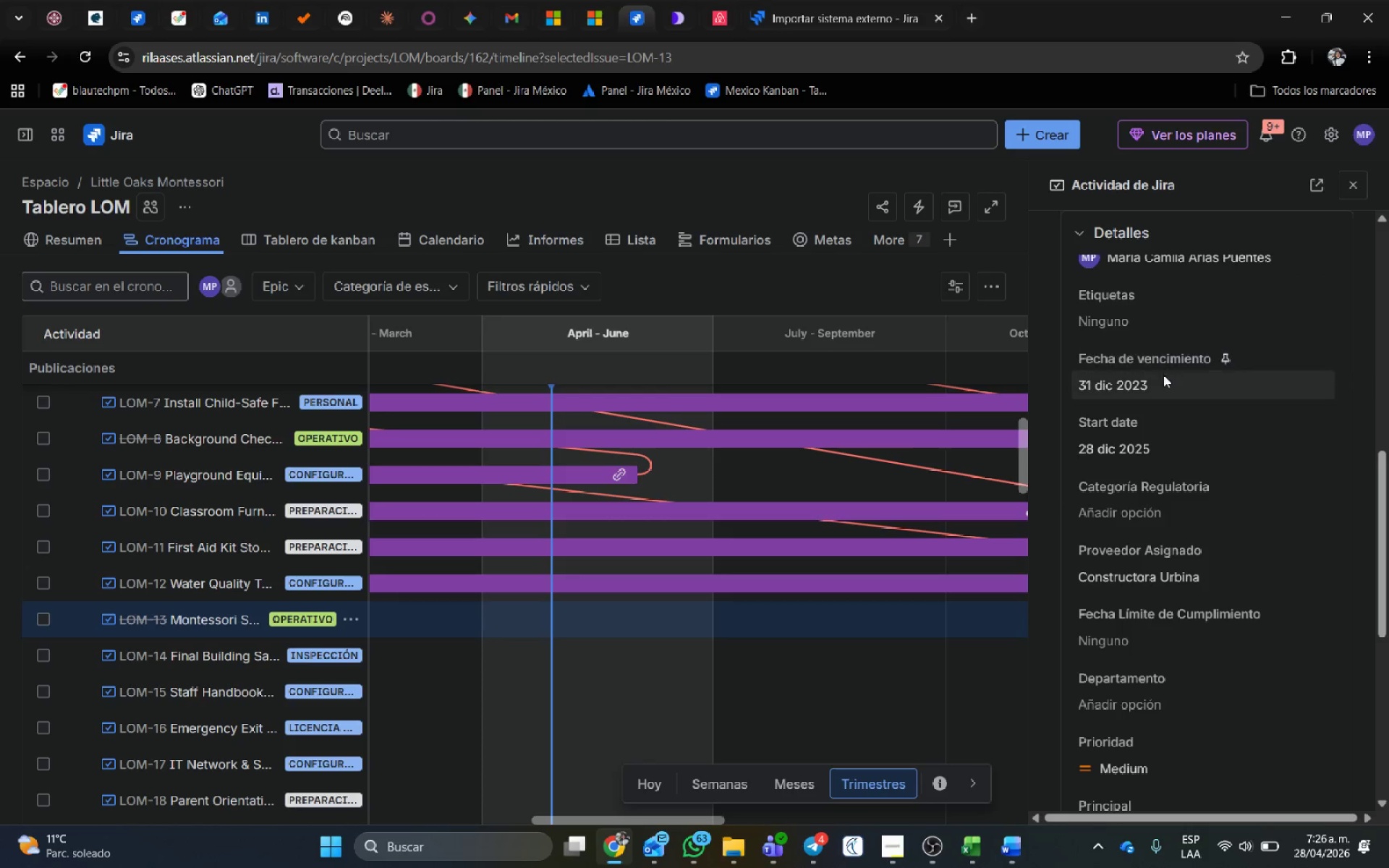 
left_click([1163, 384])
 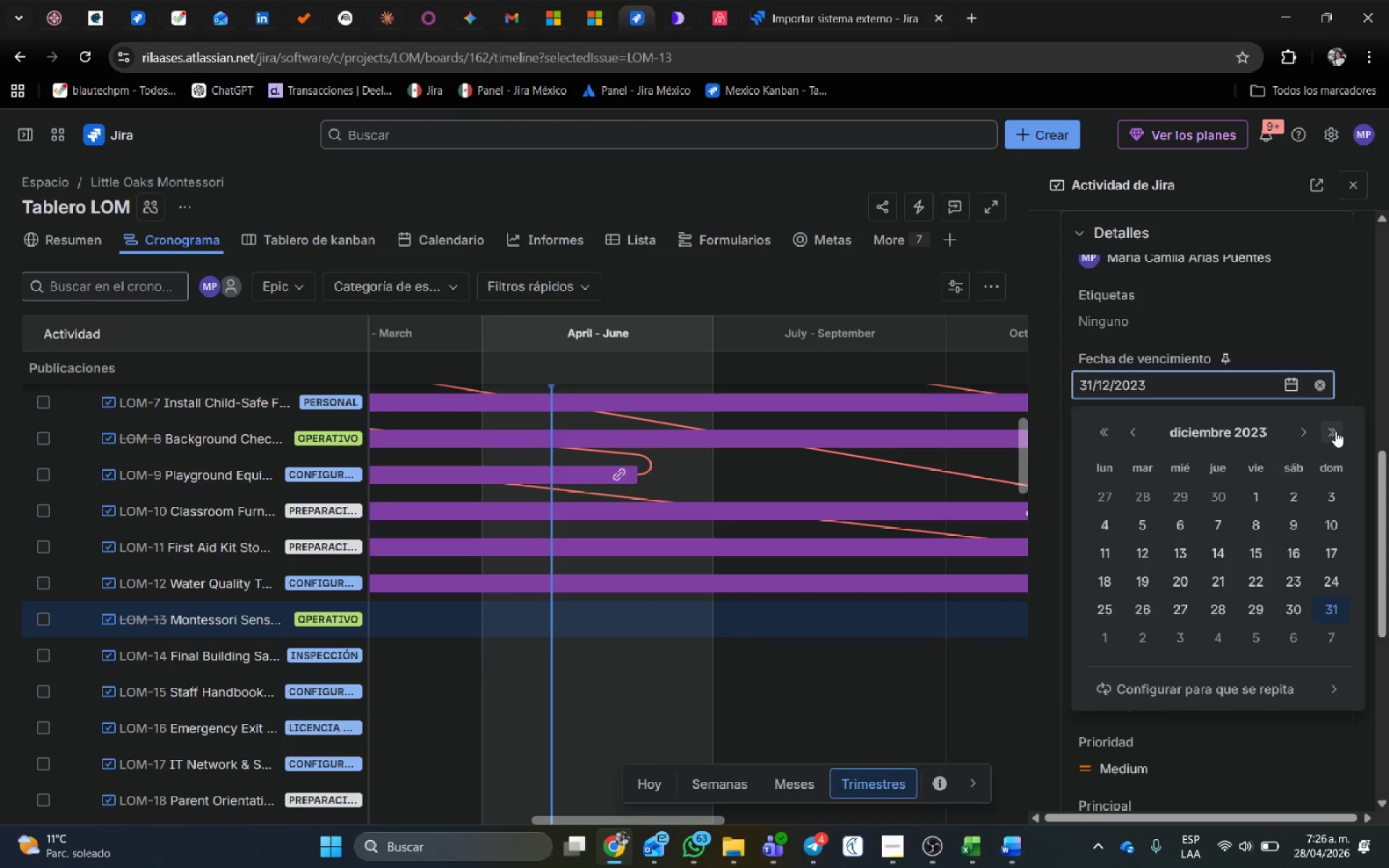 
double_click([1311, 430])
 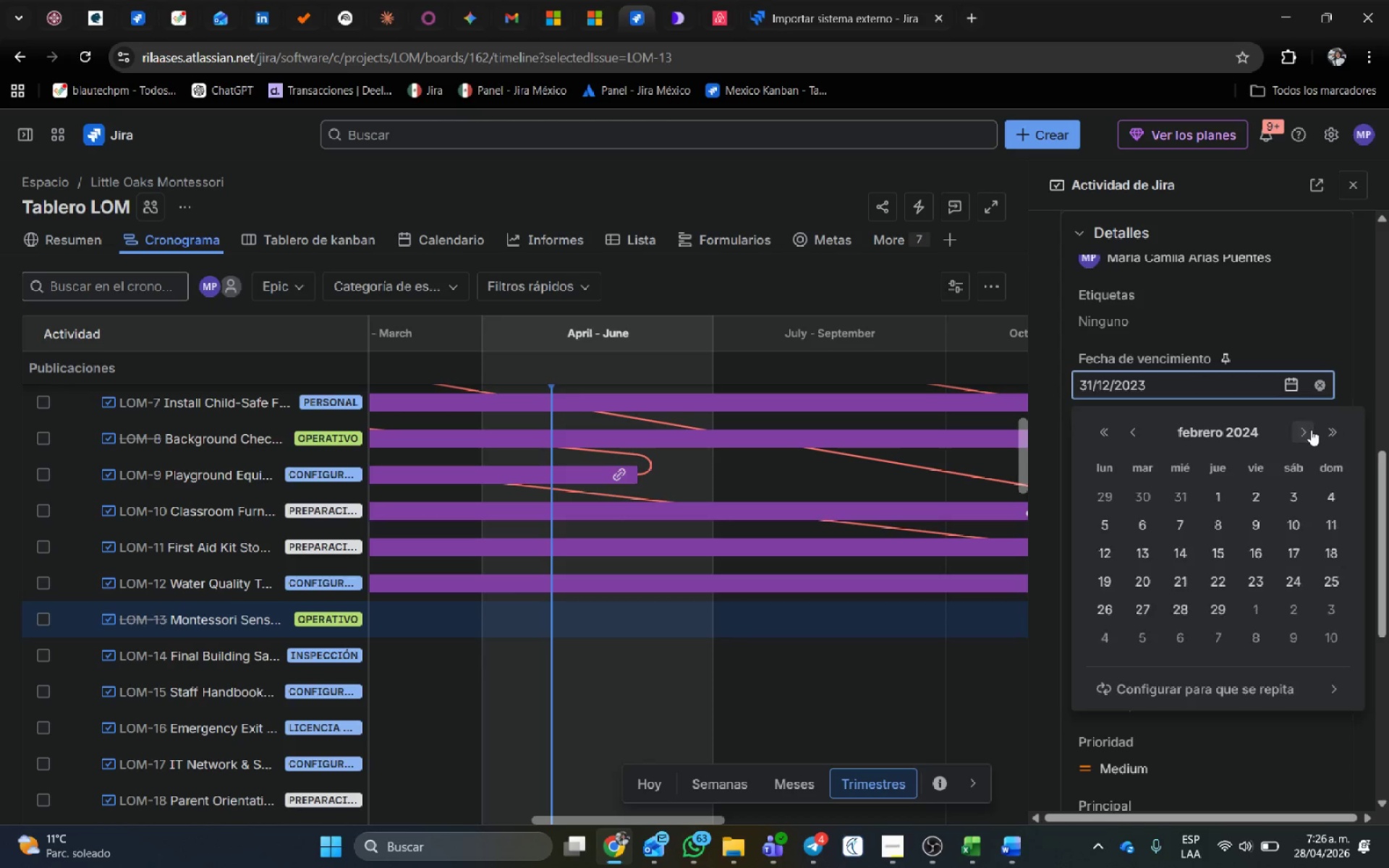 
triple_click([1311, 430])
 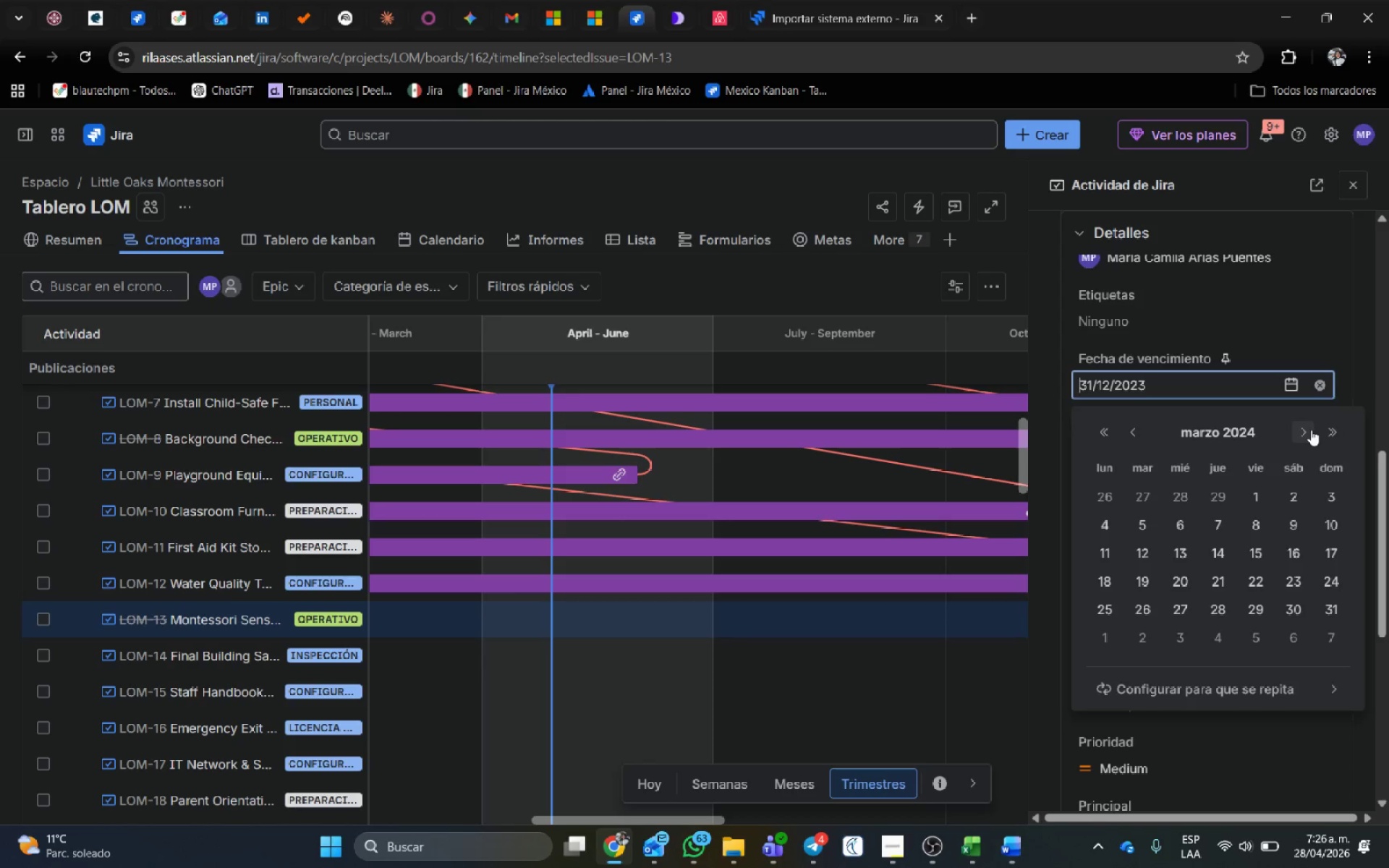 
triple_click([1311, 429])
 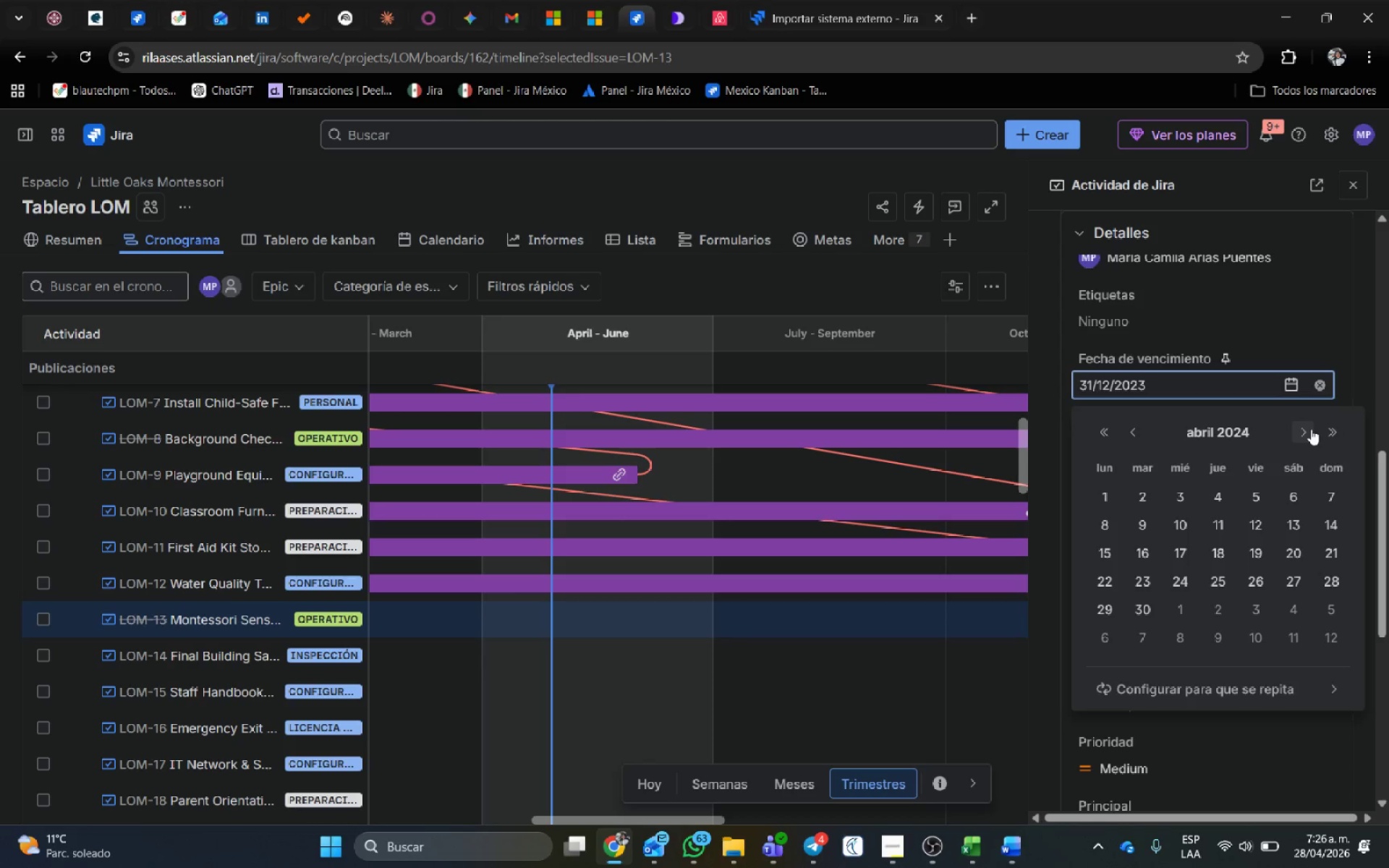 
left_click([1311, 429])
 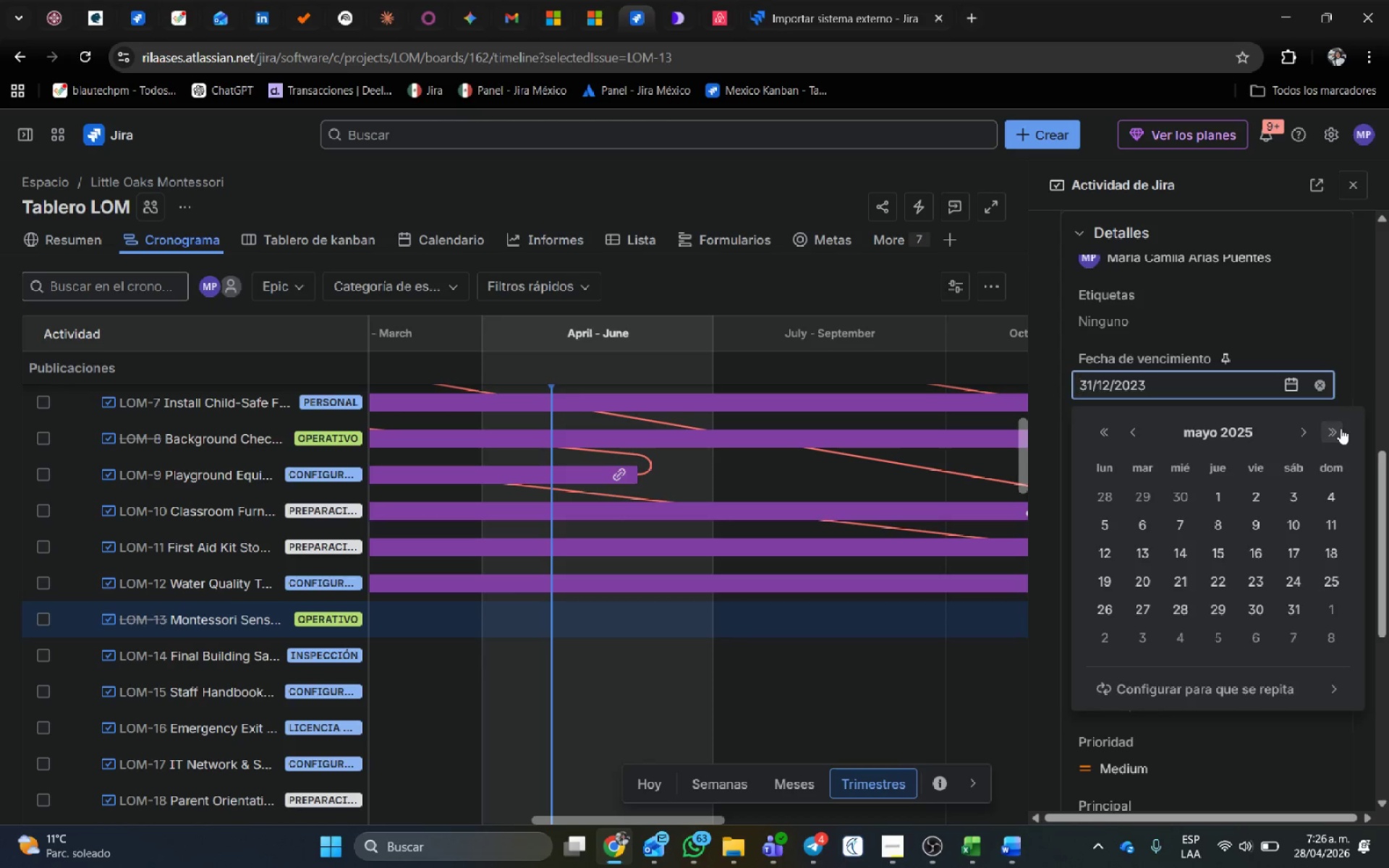 
double_click([1341, 428])
 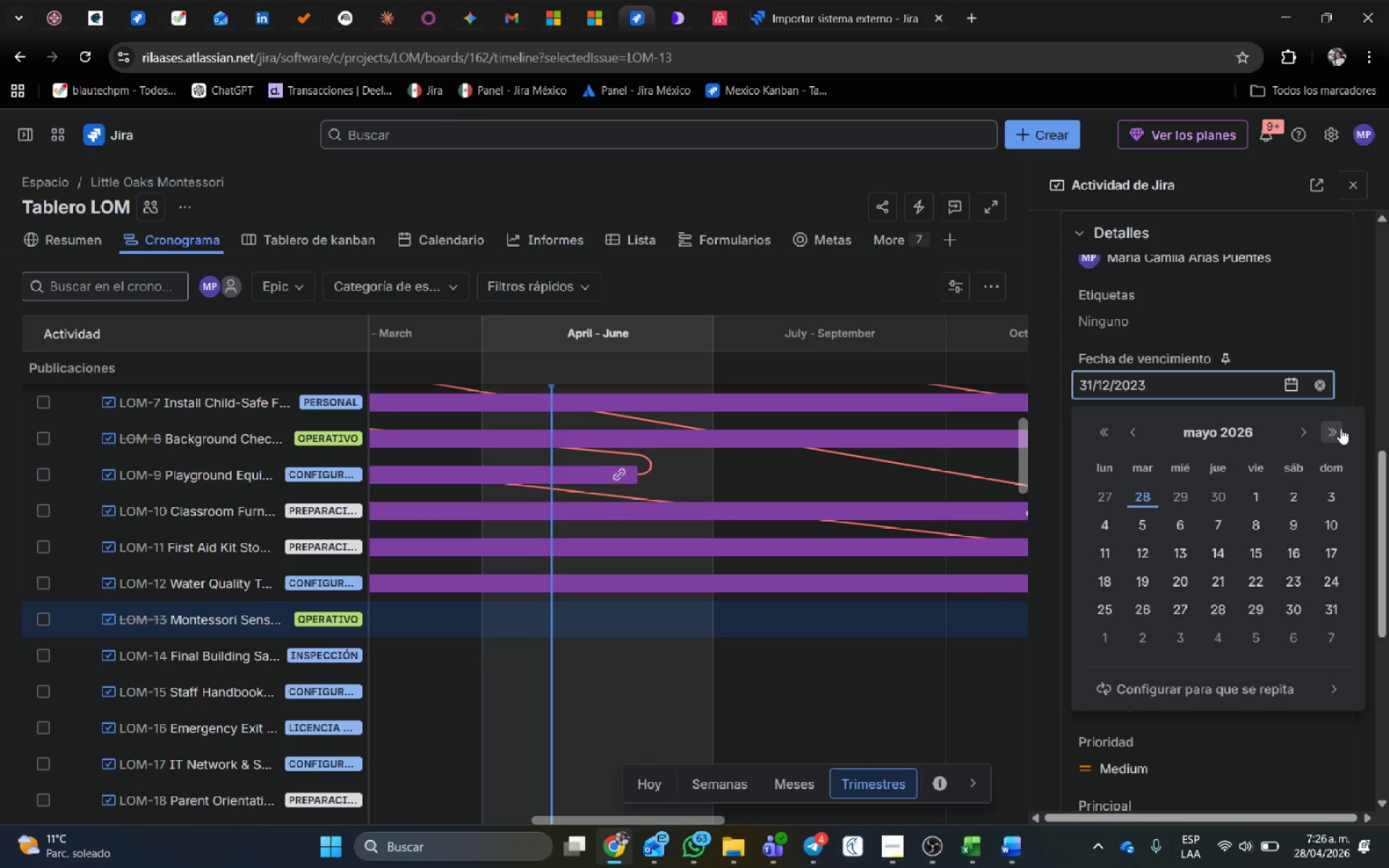 
triple_click([1341, 428])
 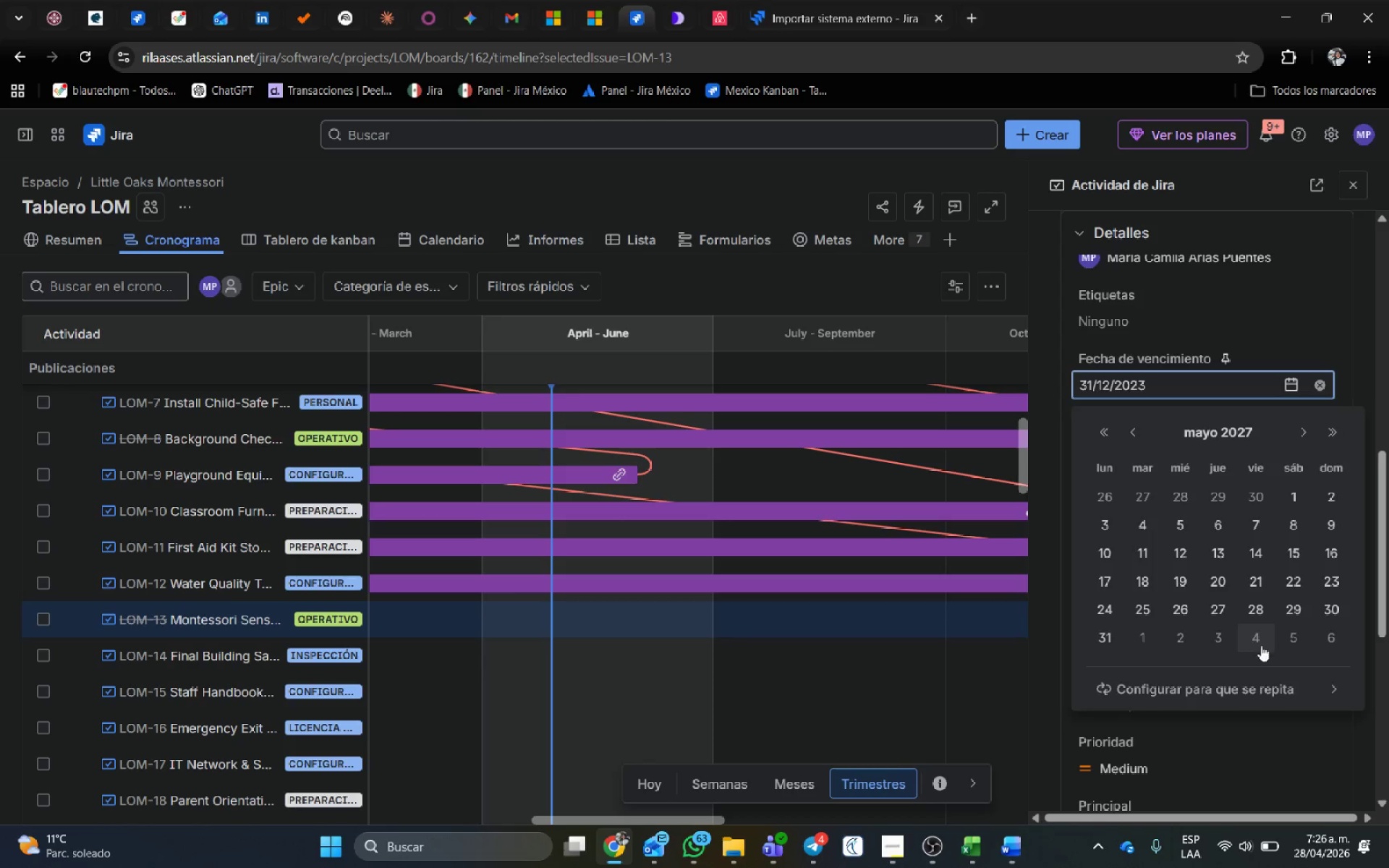 
left_click([1263, 650])
 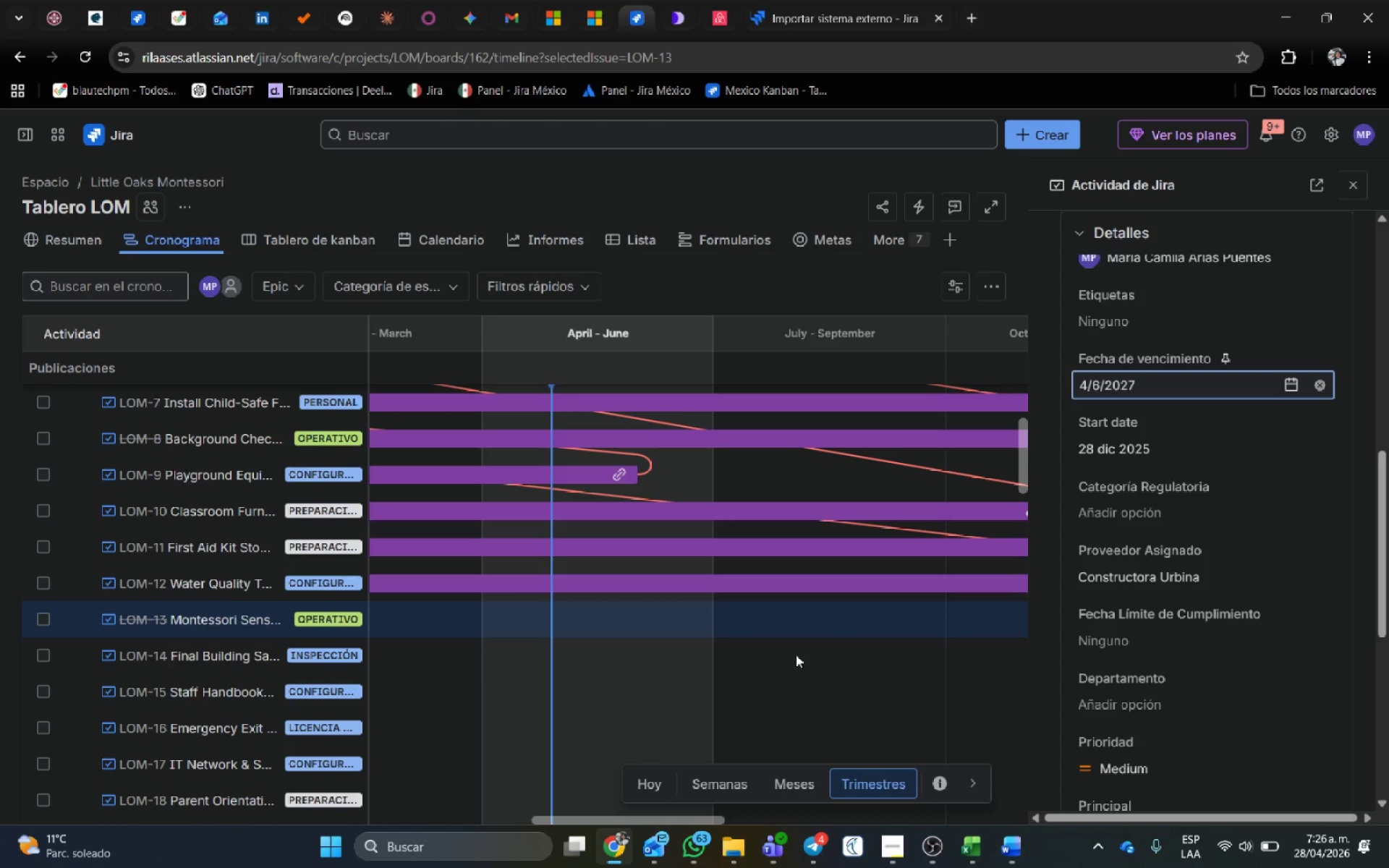 
scroll: coordinate [1289, 570], scroll_direction: down, amount: 7.0
 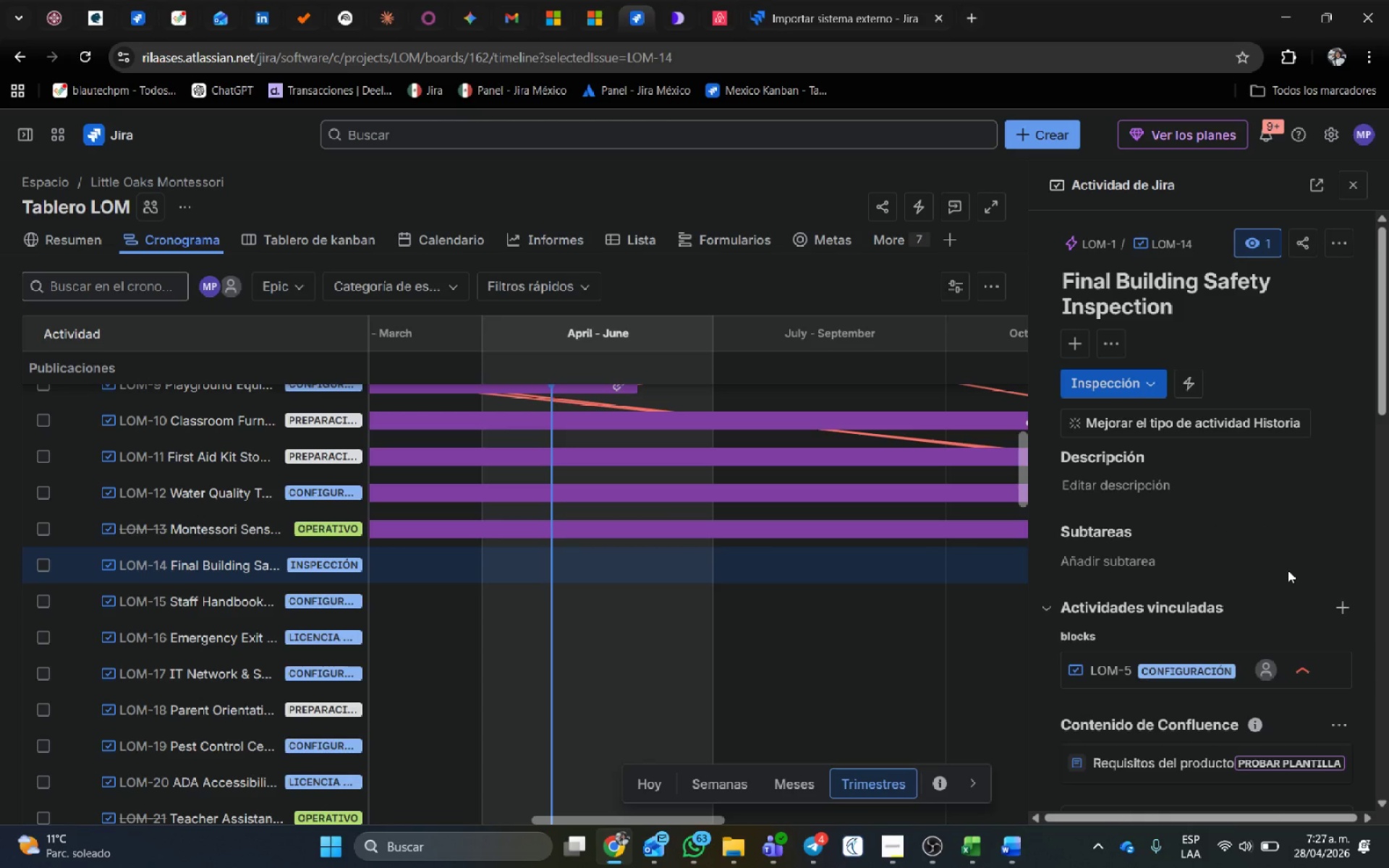 
wait(7.99)
 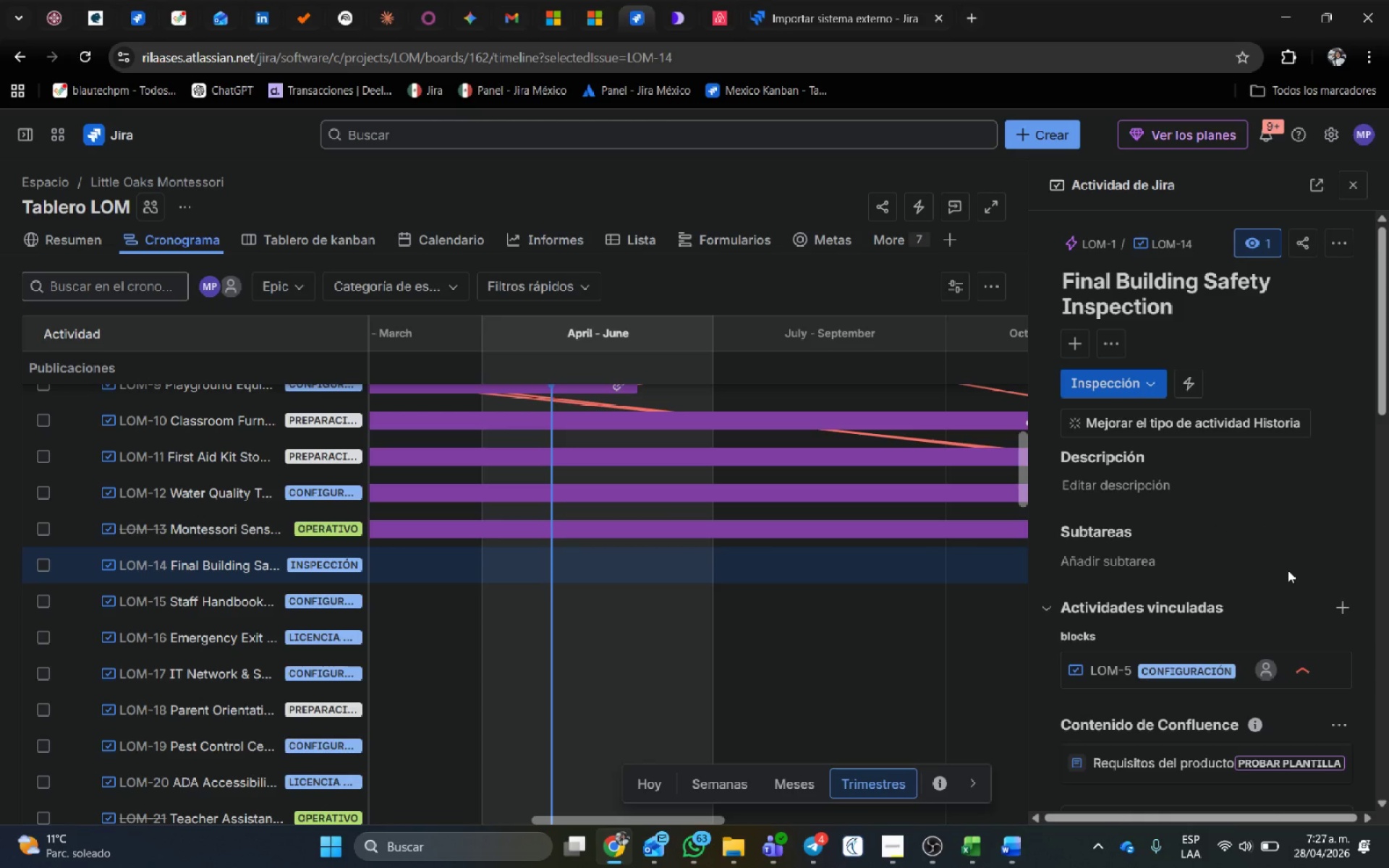 
scroll: coordinate [1190, 593], scroll_direction: down, amount: 5.0
 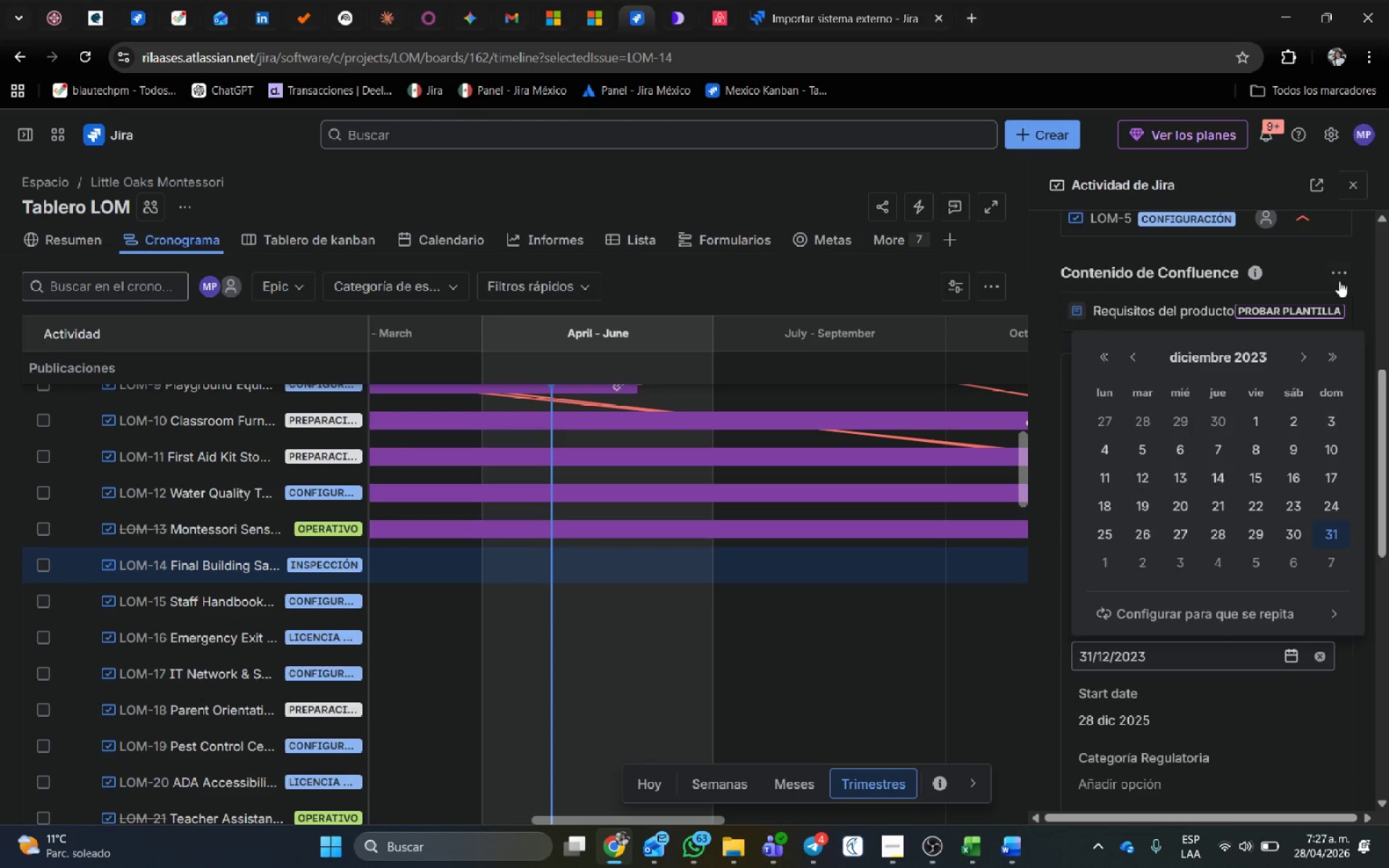 
double_click([1304, 362])
 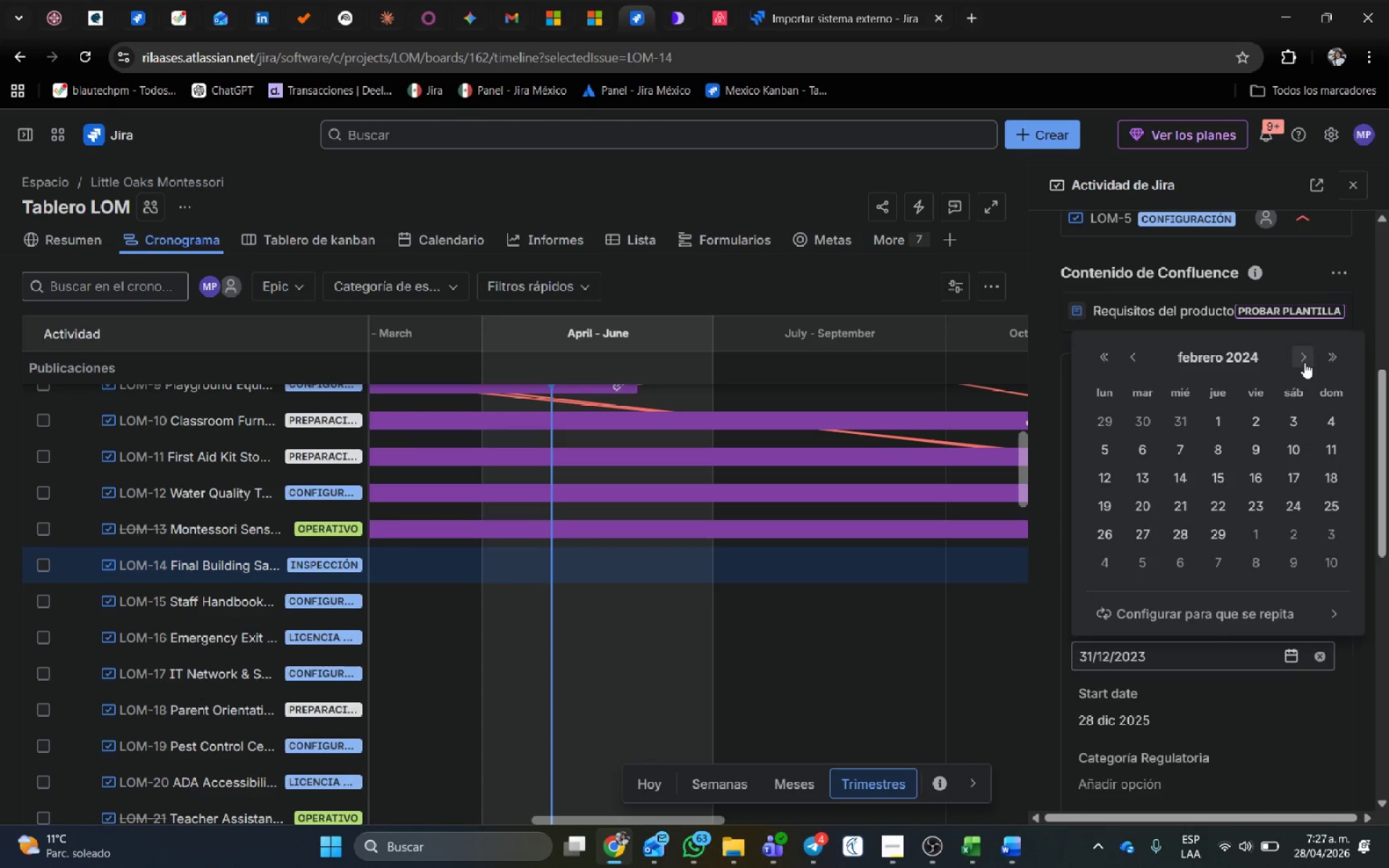 
triple_click([1304, 362])
 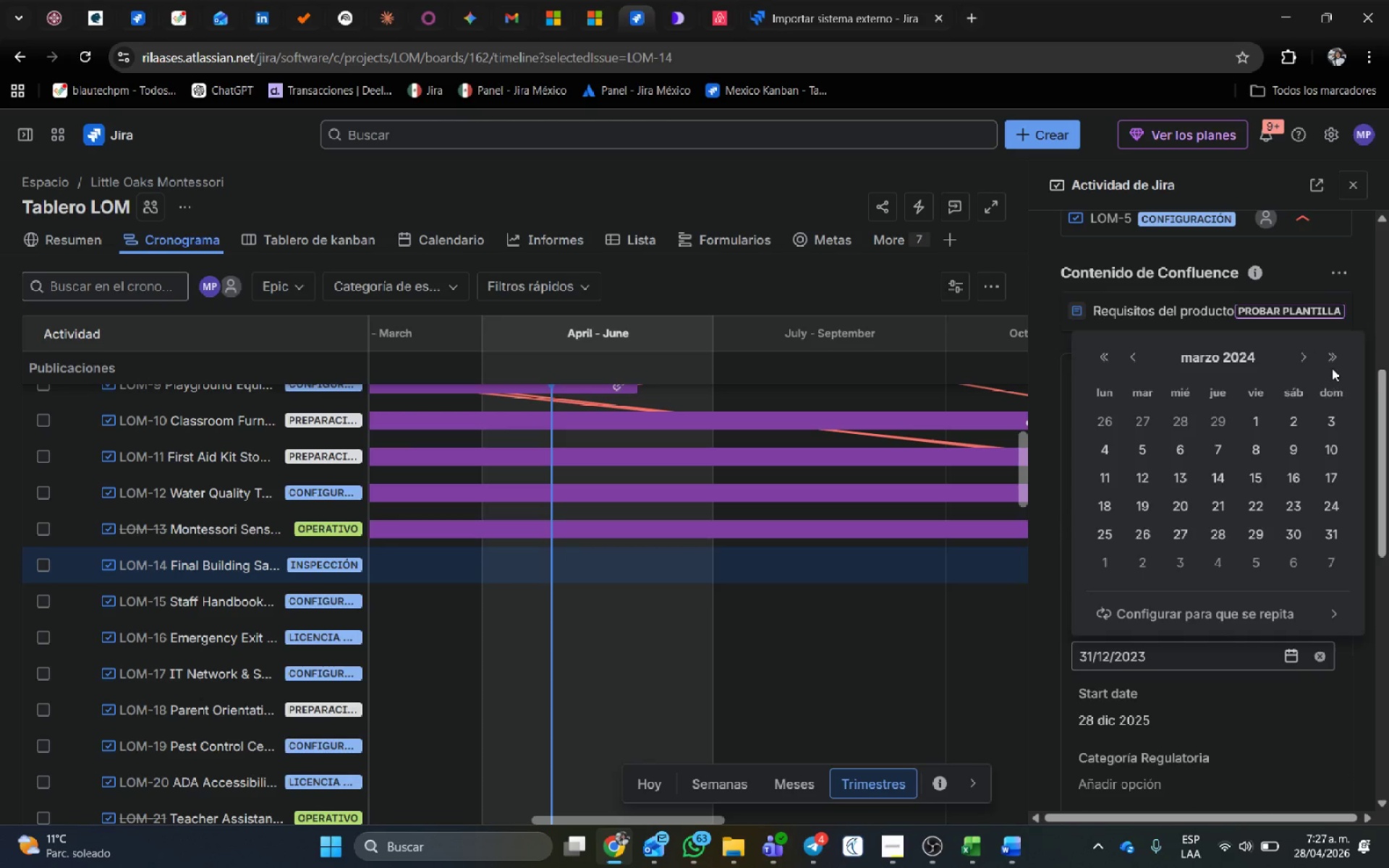 
double_click([1328, 358])
 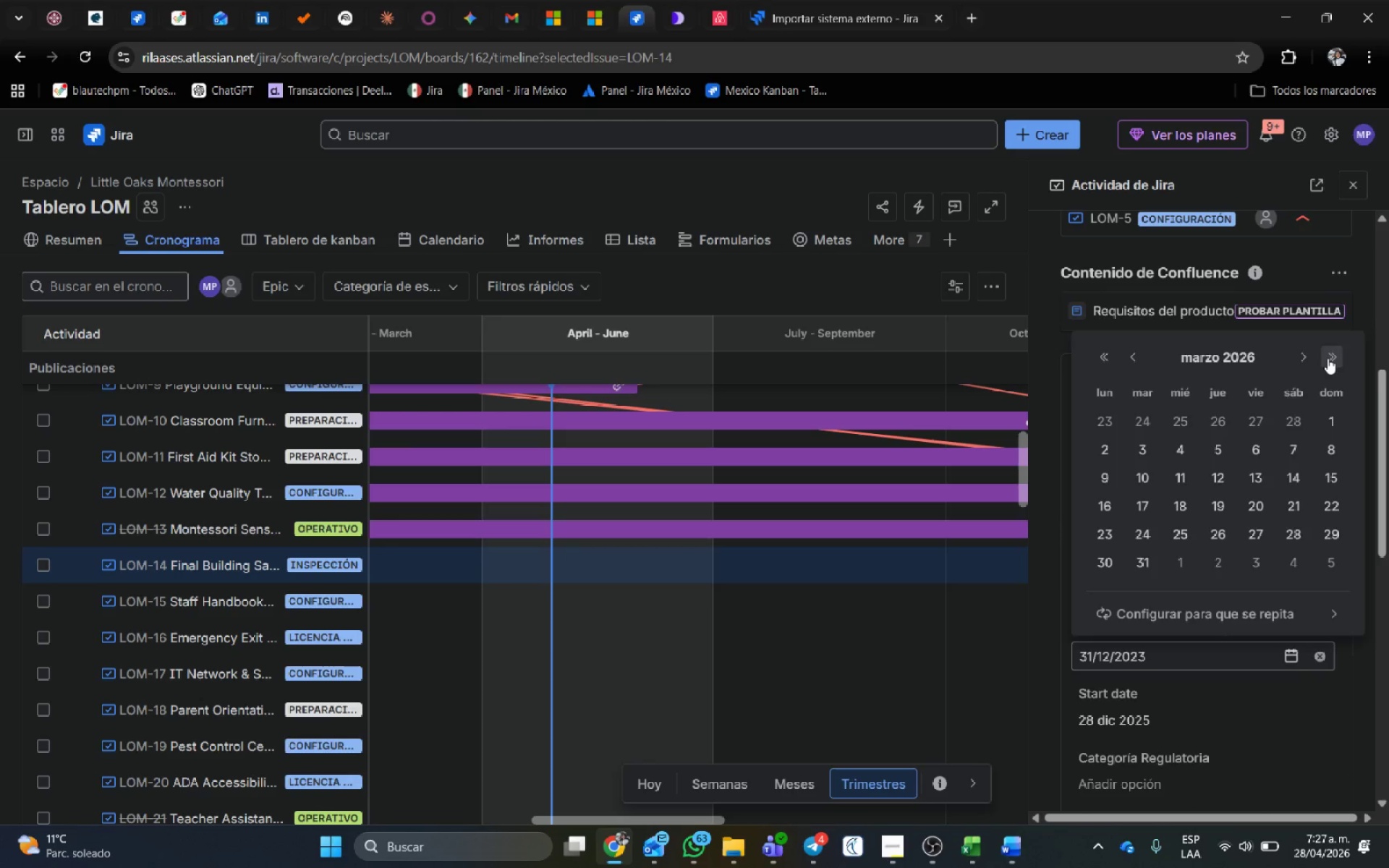 
triple_click([1328, 358])
 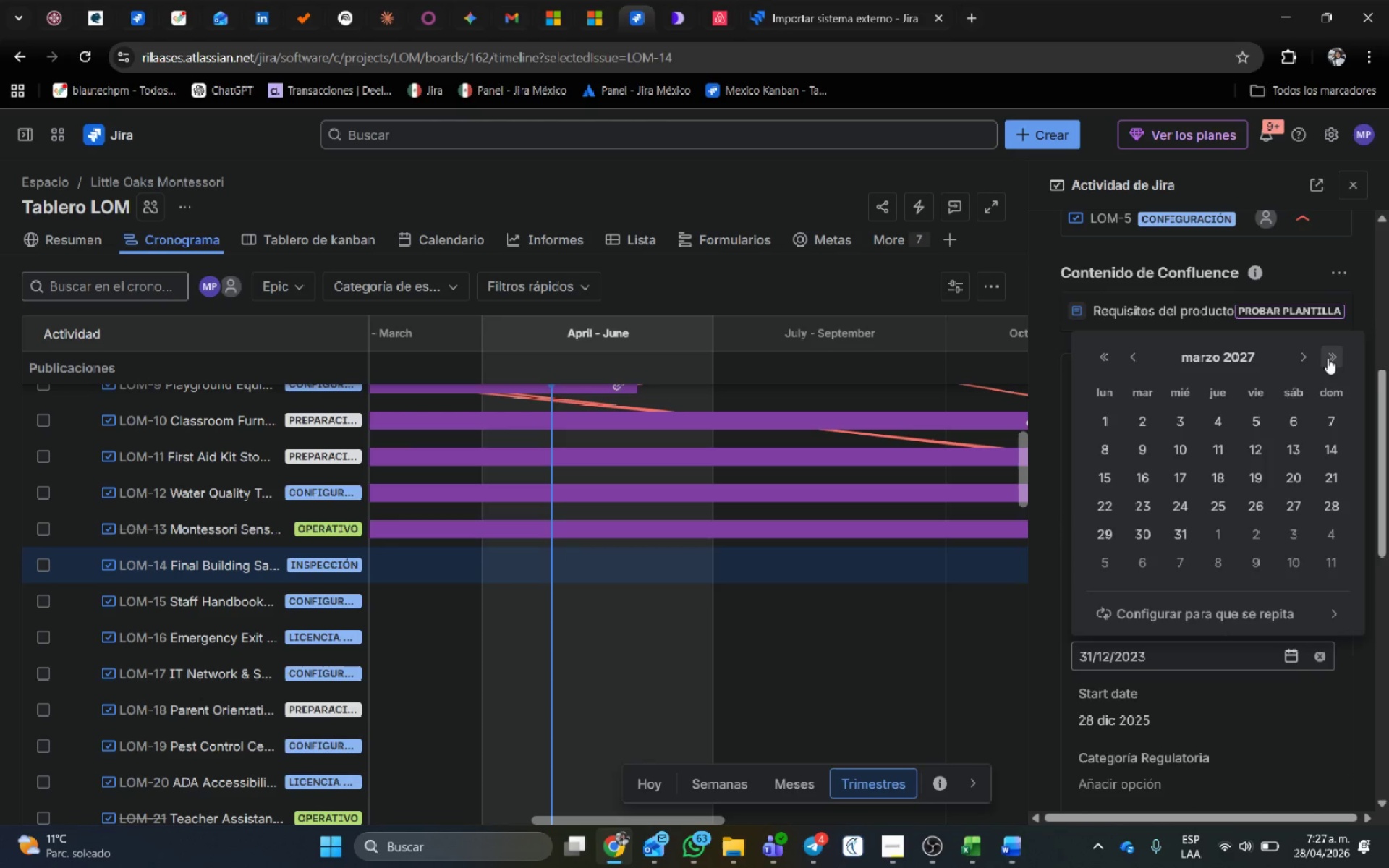 
triple_click([1328, 358])
 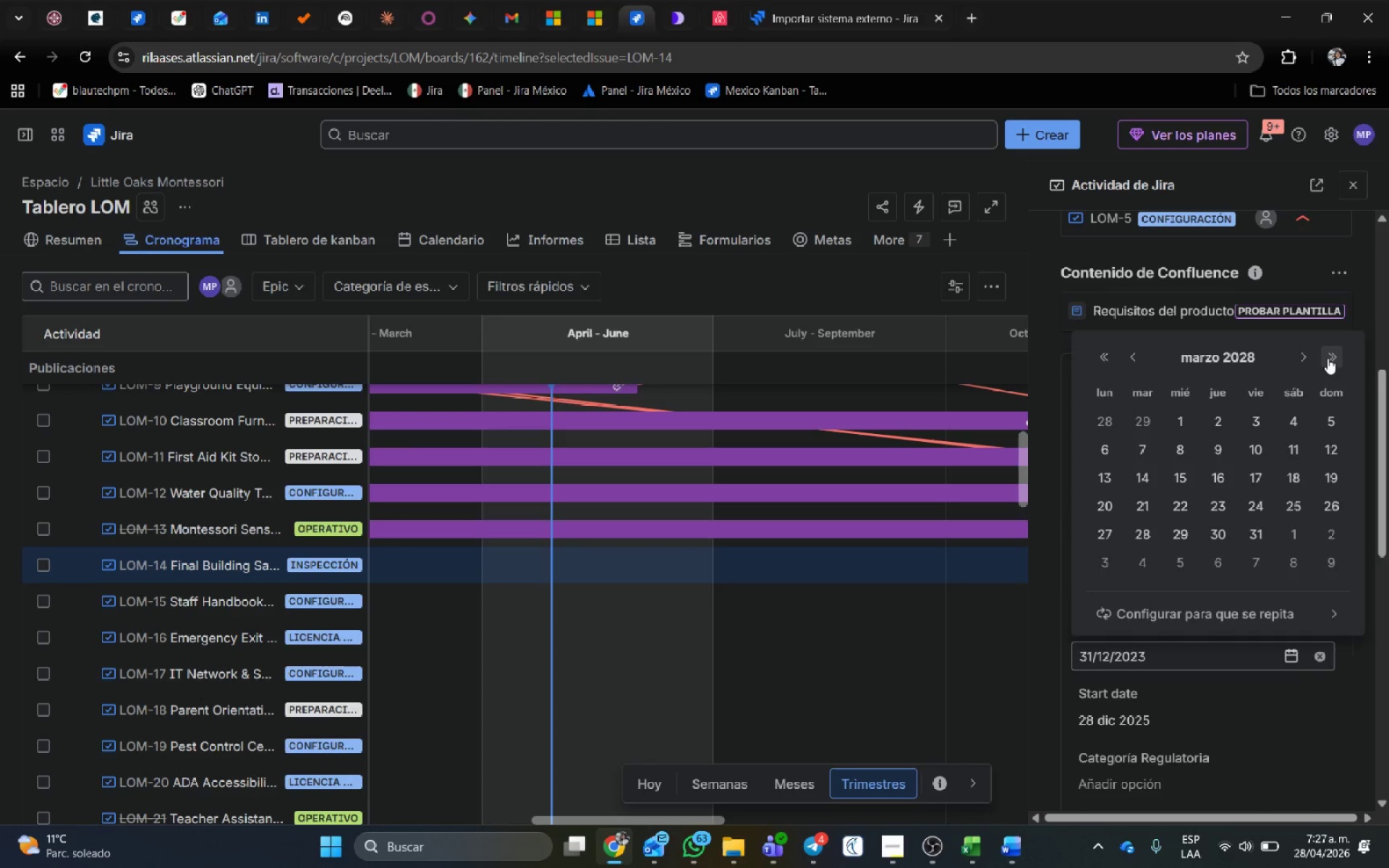 
triple_click([1328, 358])
 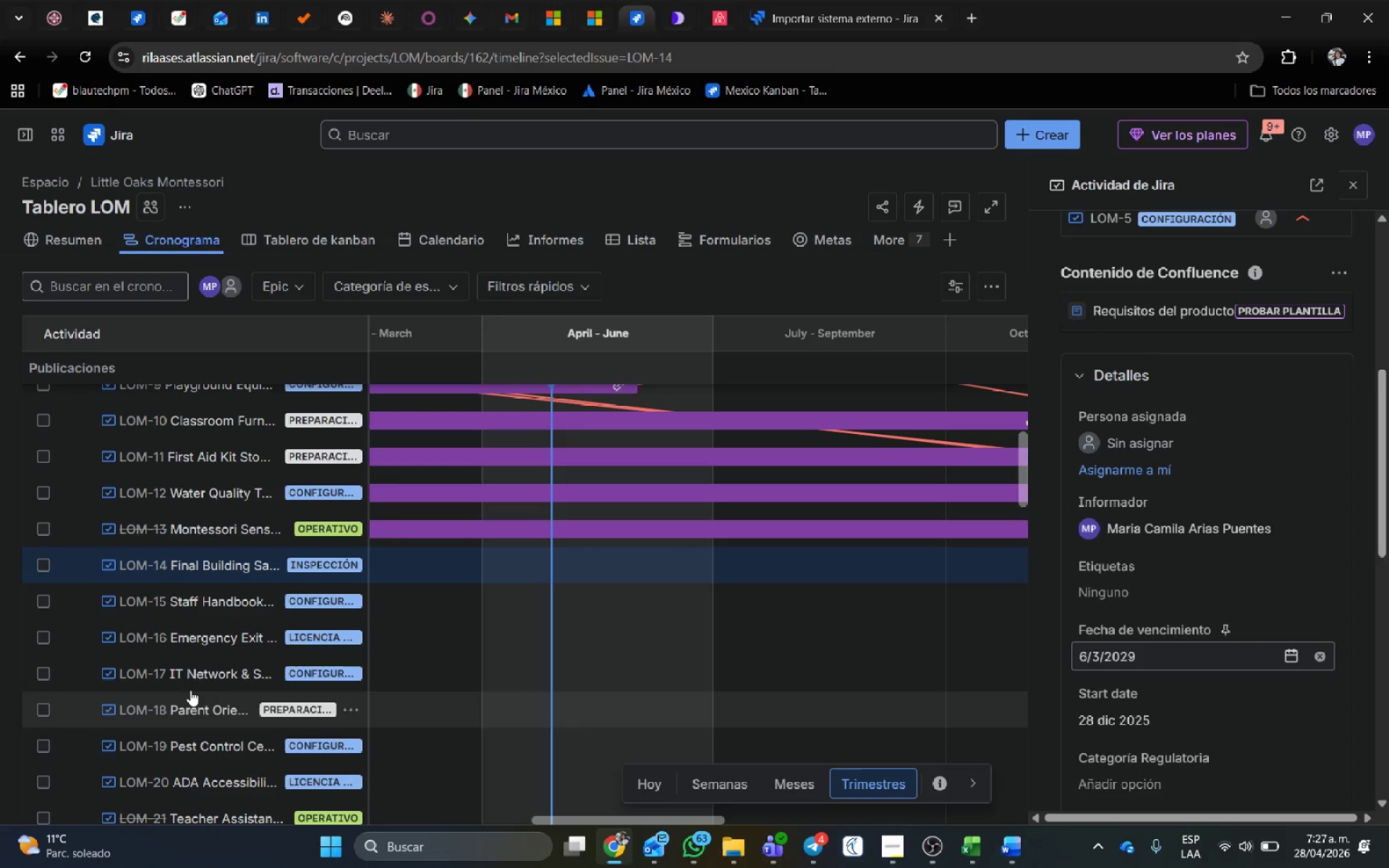 
left_click([152, 603])
 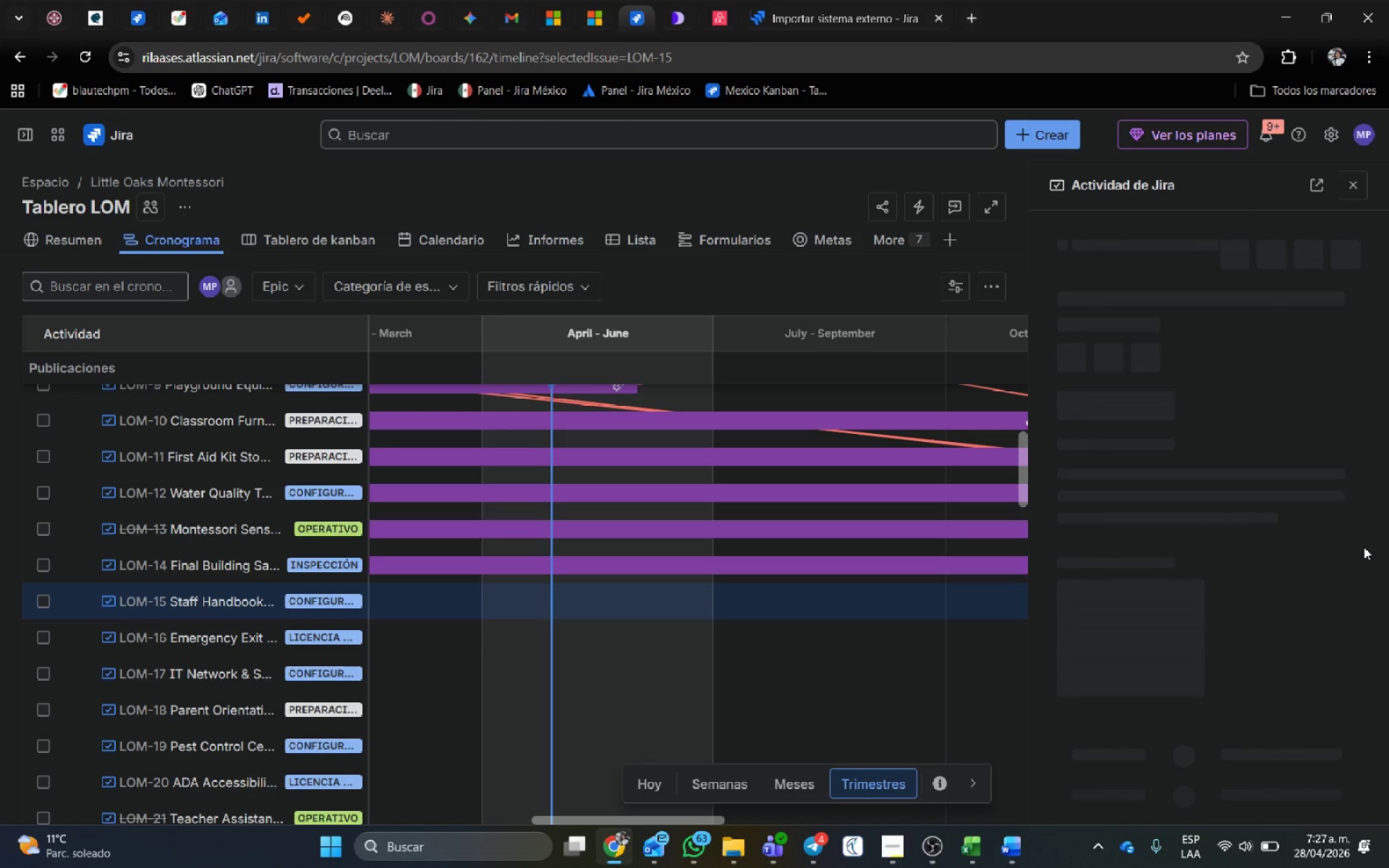 
wait(5.42)
 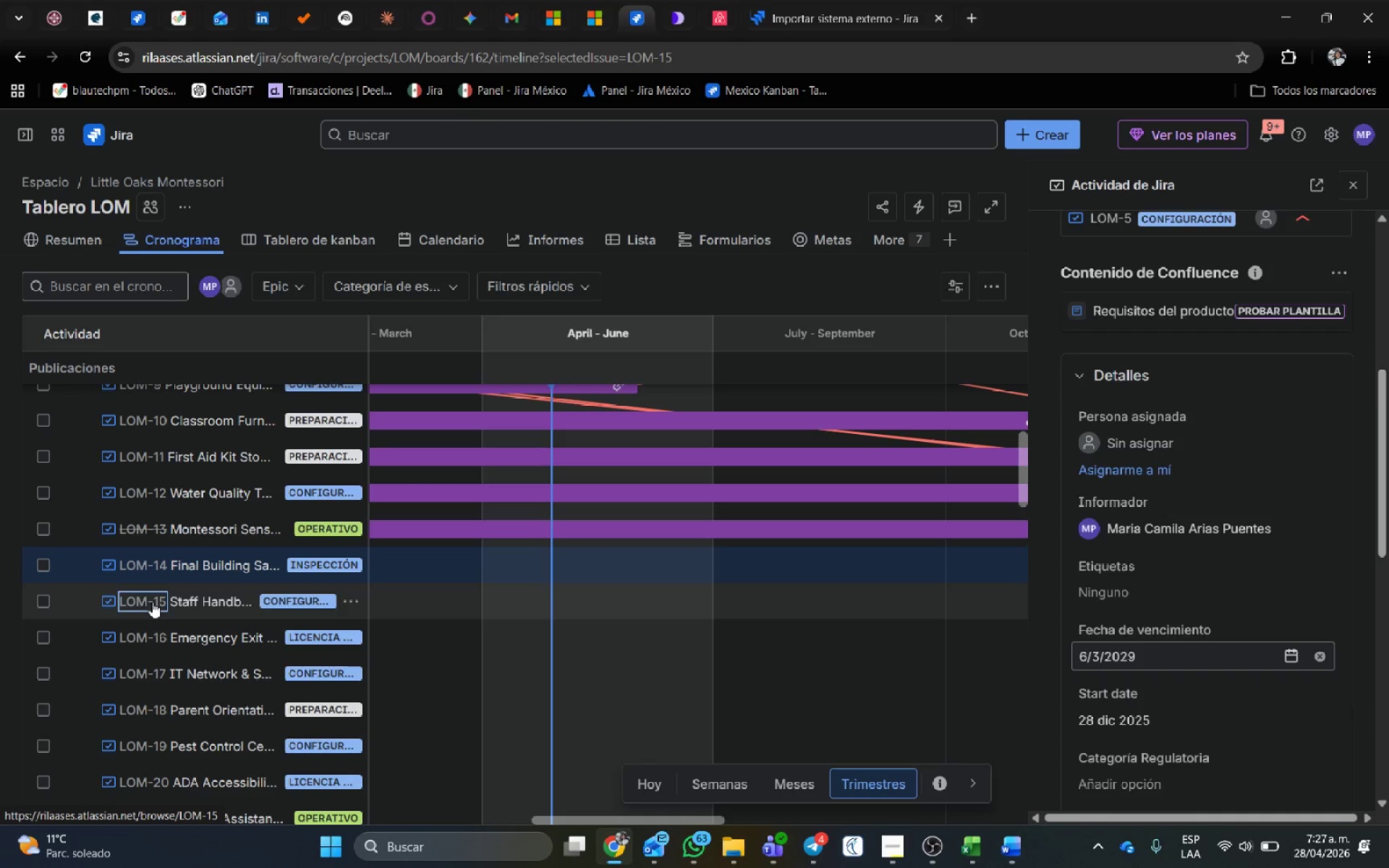 
scroll: coordinate [1098, 630], scroll_direction: down, amount: 7.0
 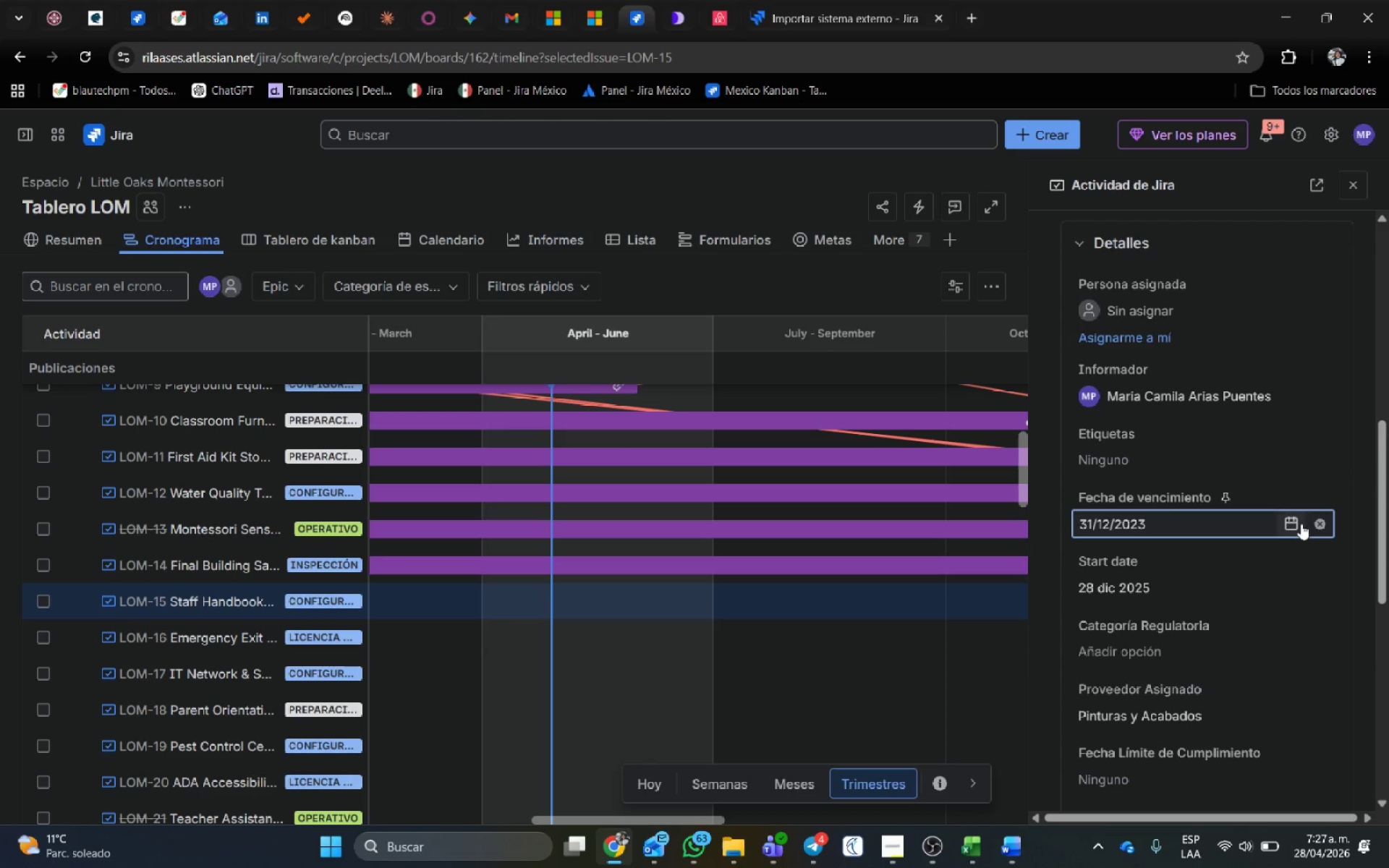 
left_click([1301, 524])
 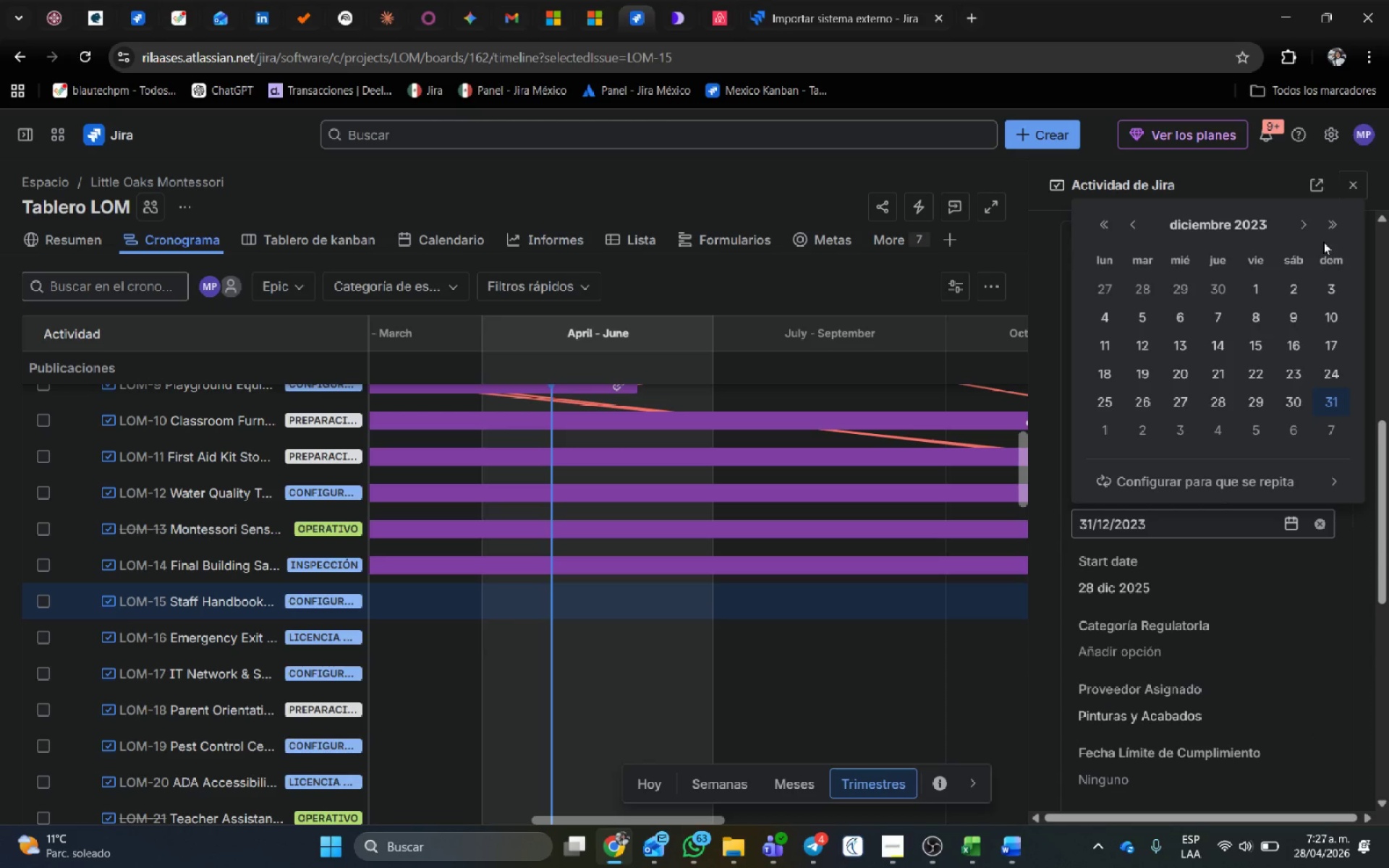 
left_click([1326, 228])
 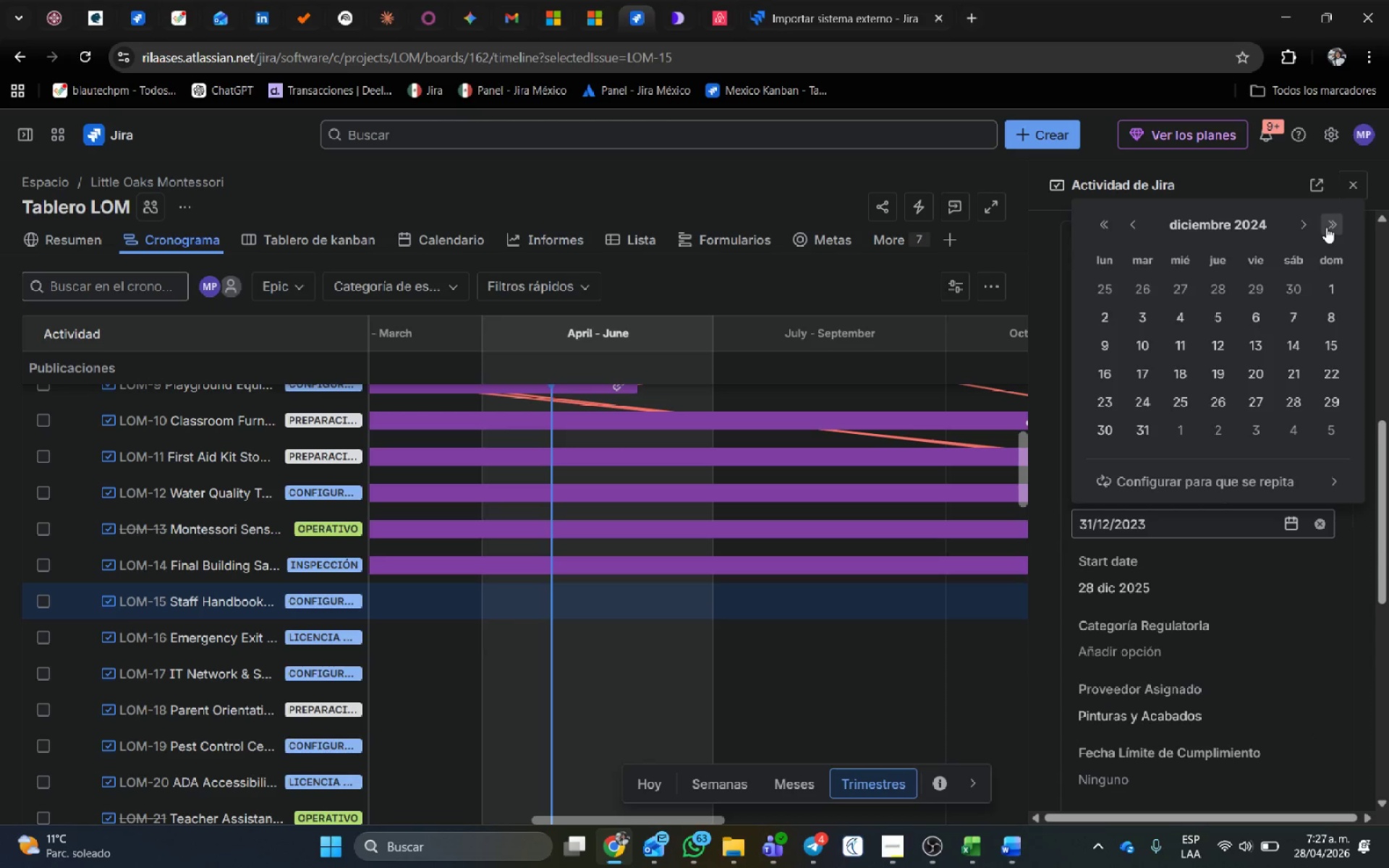 
triple_click([1326, 227])
 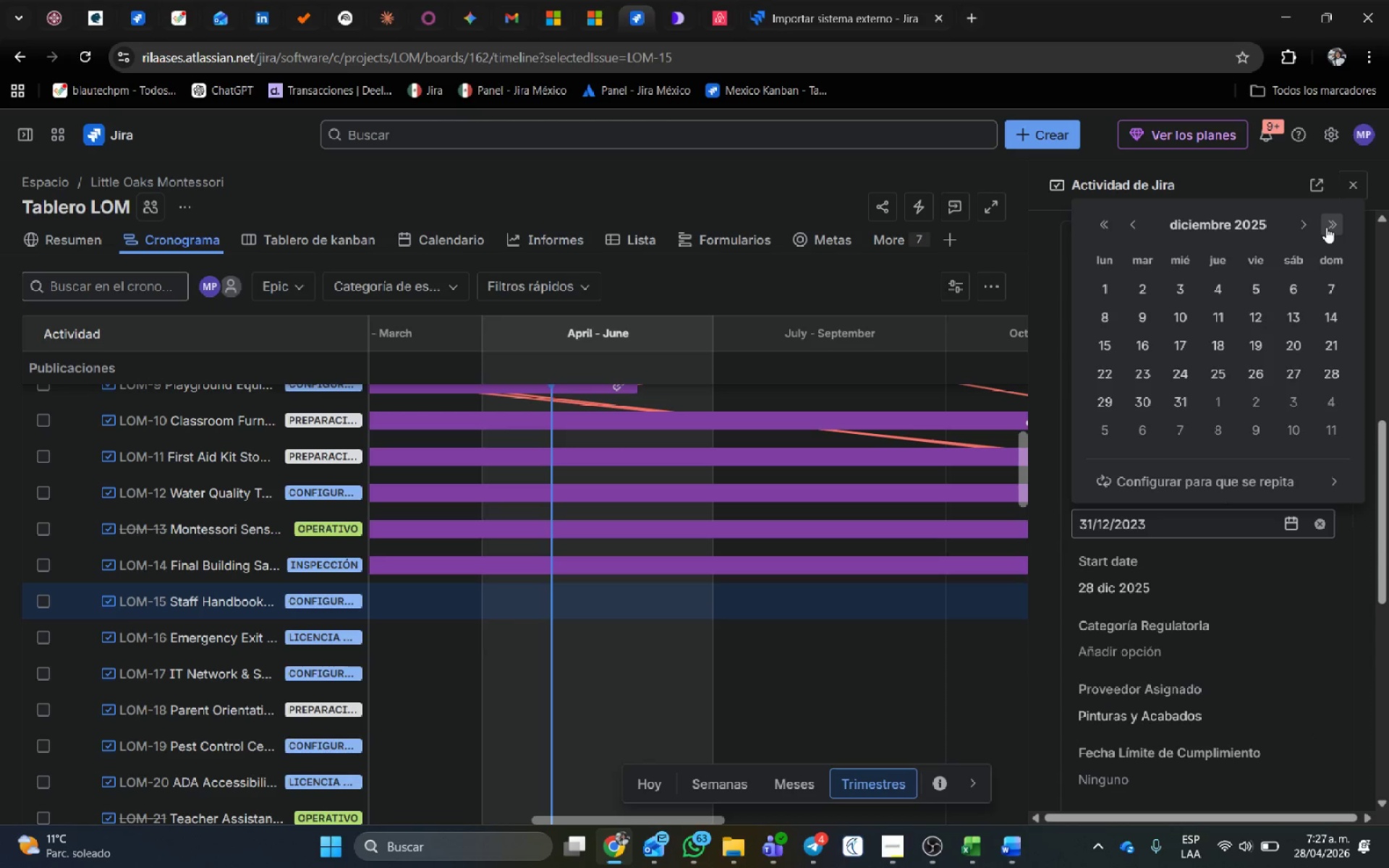 
triple_click([1326, 227])
 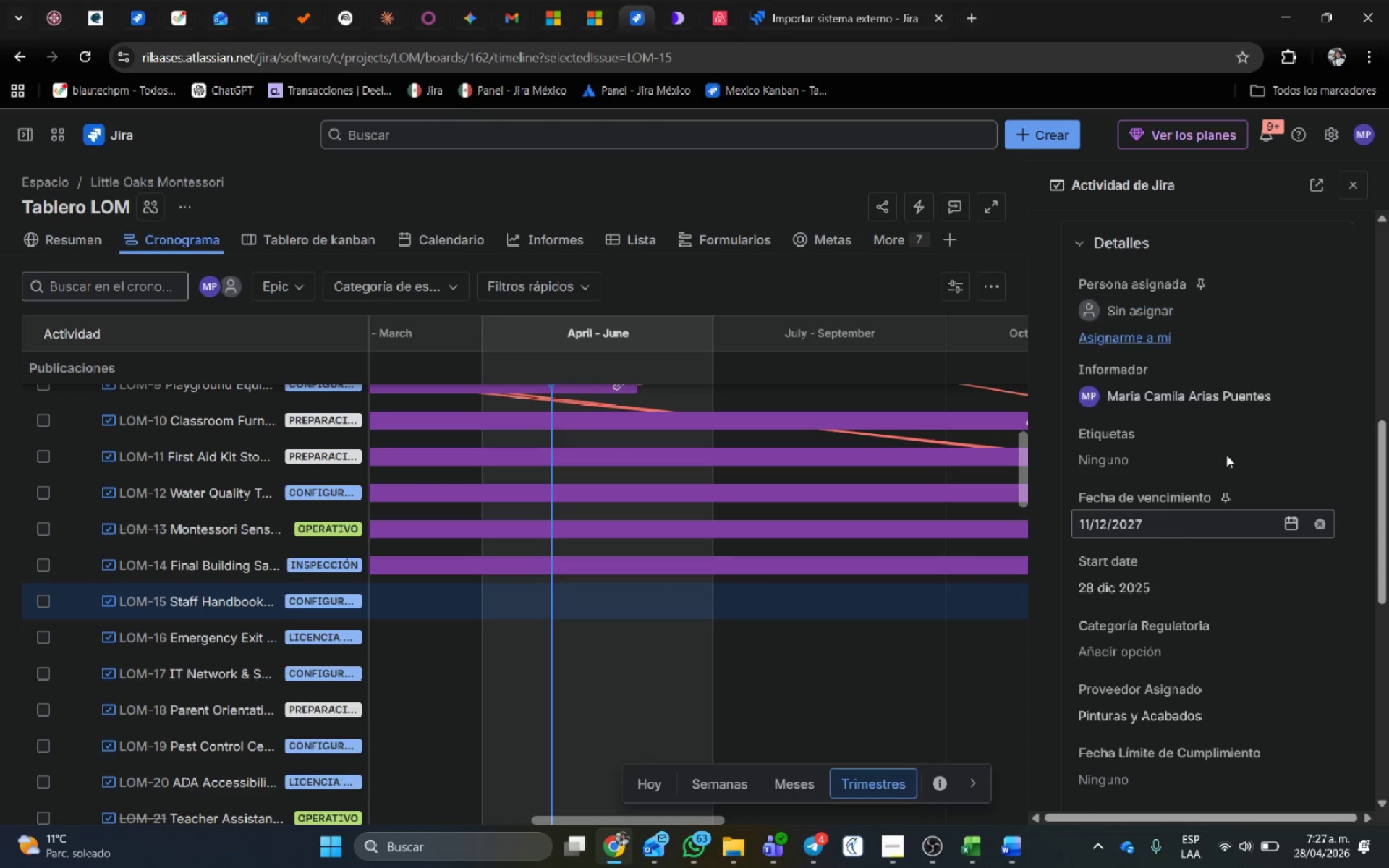 
scroll: coordinate [1155, 554], scroll_direction: down, amount: 3.0
 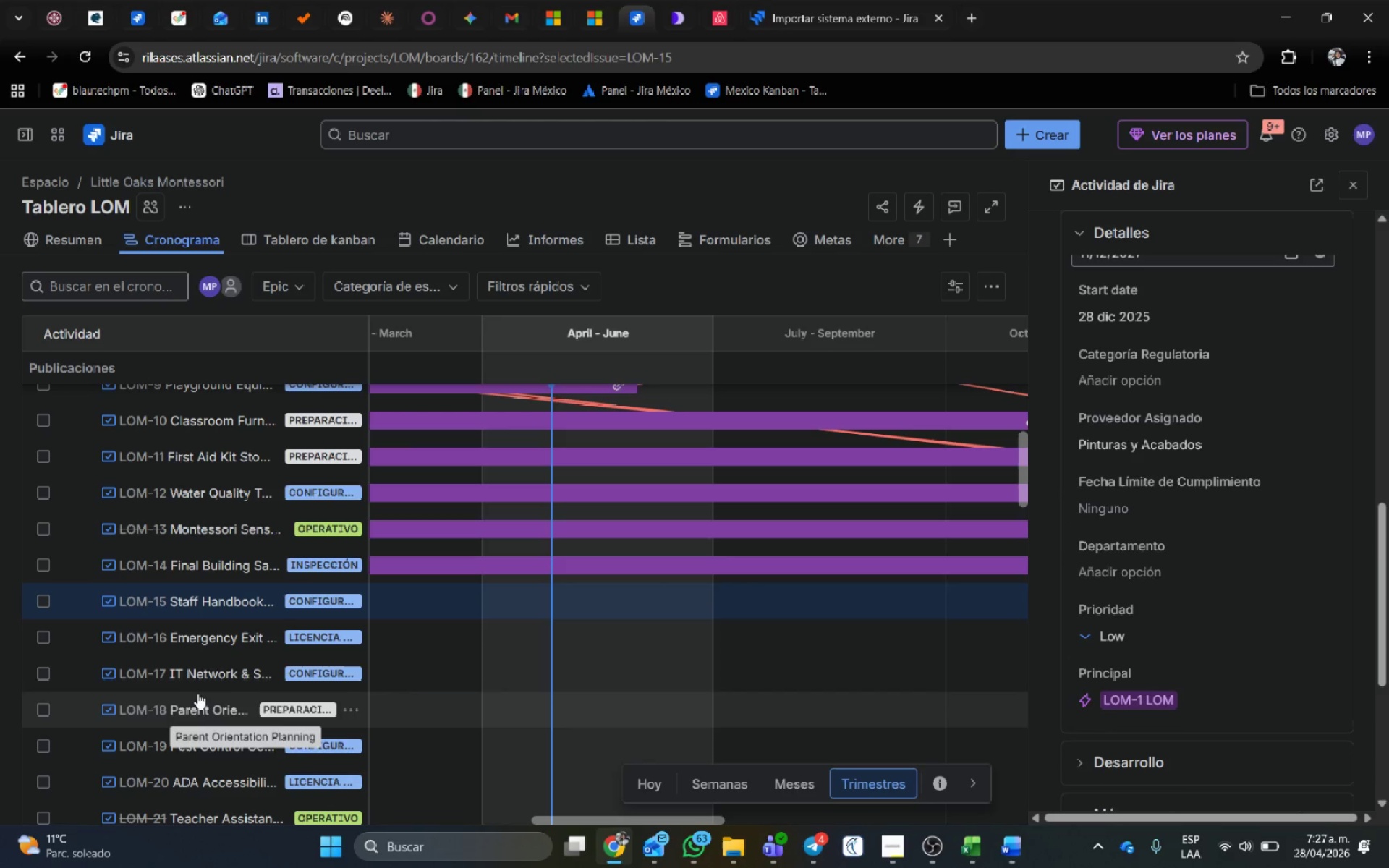 
left_click([169, 638])
 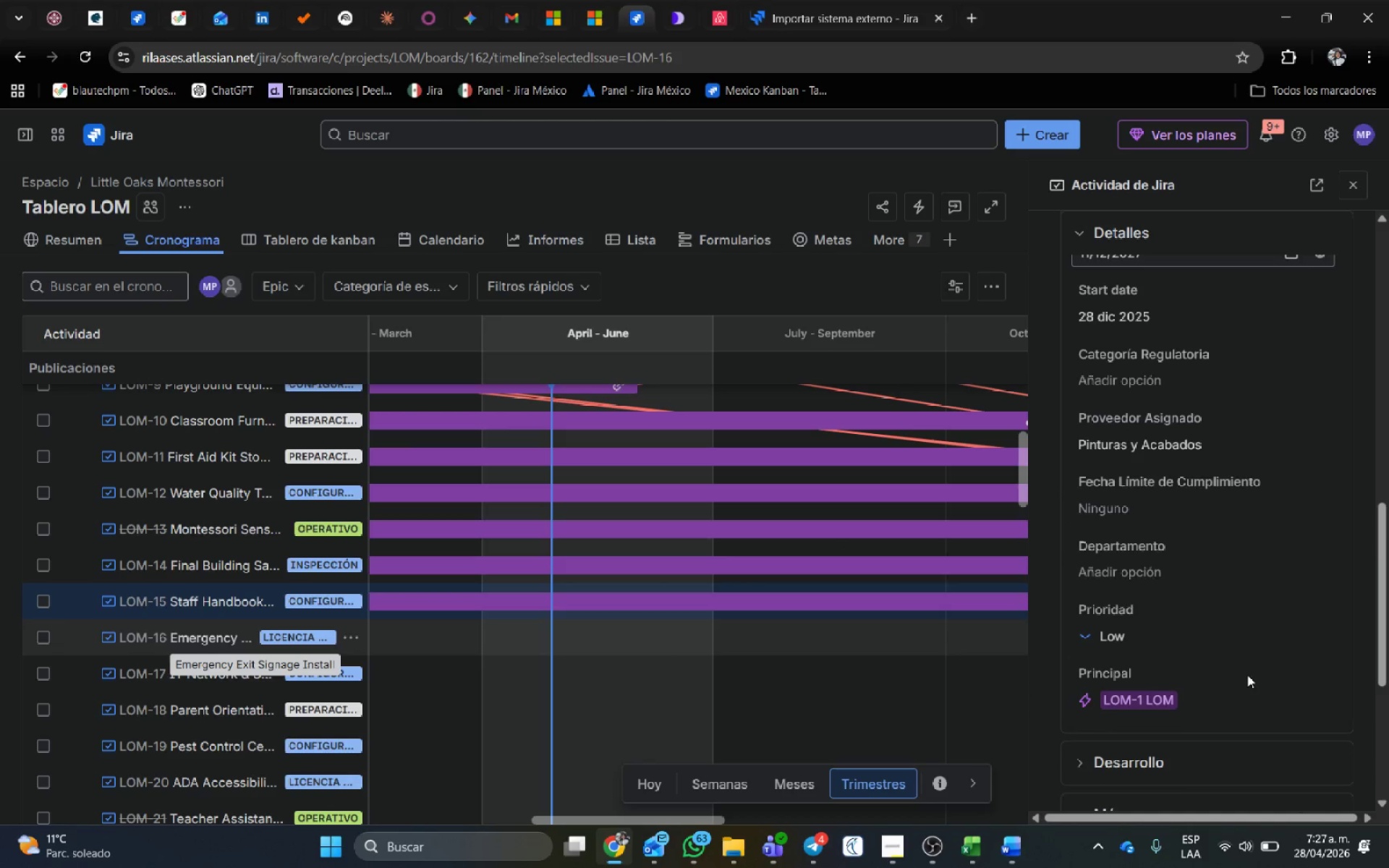 
scroll: coordinate [1199, 656], scroll_direction: down, amount: 9.0
 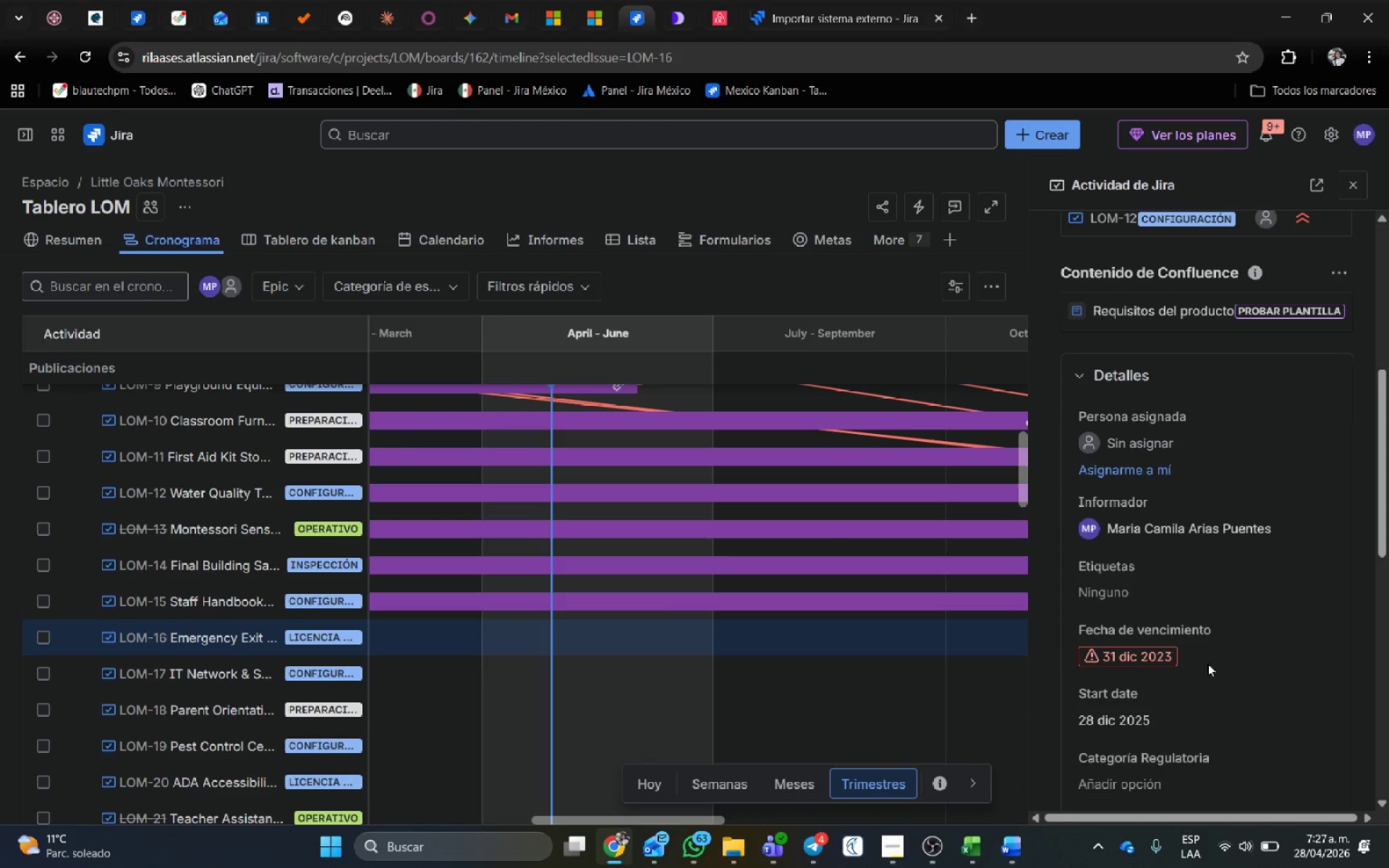 
left_click([1210, 641])
 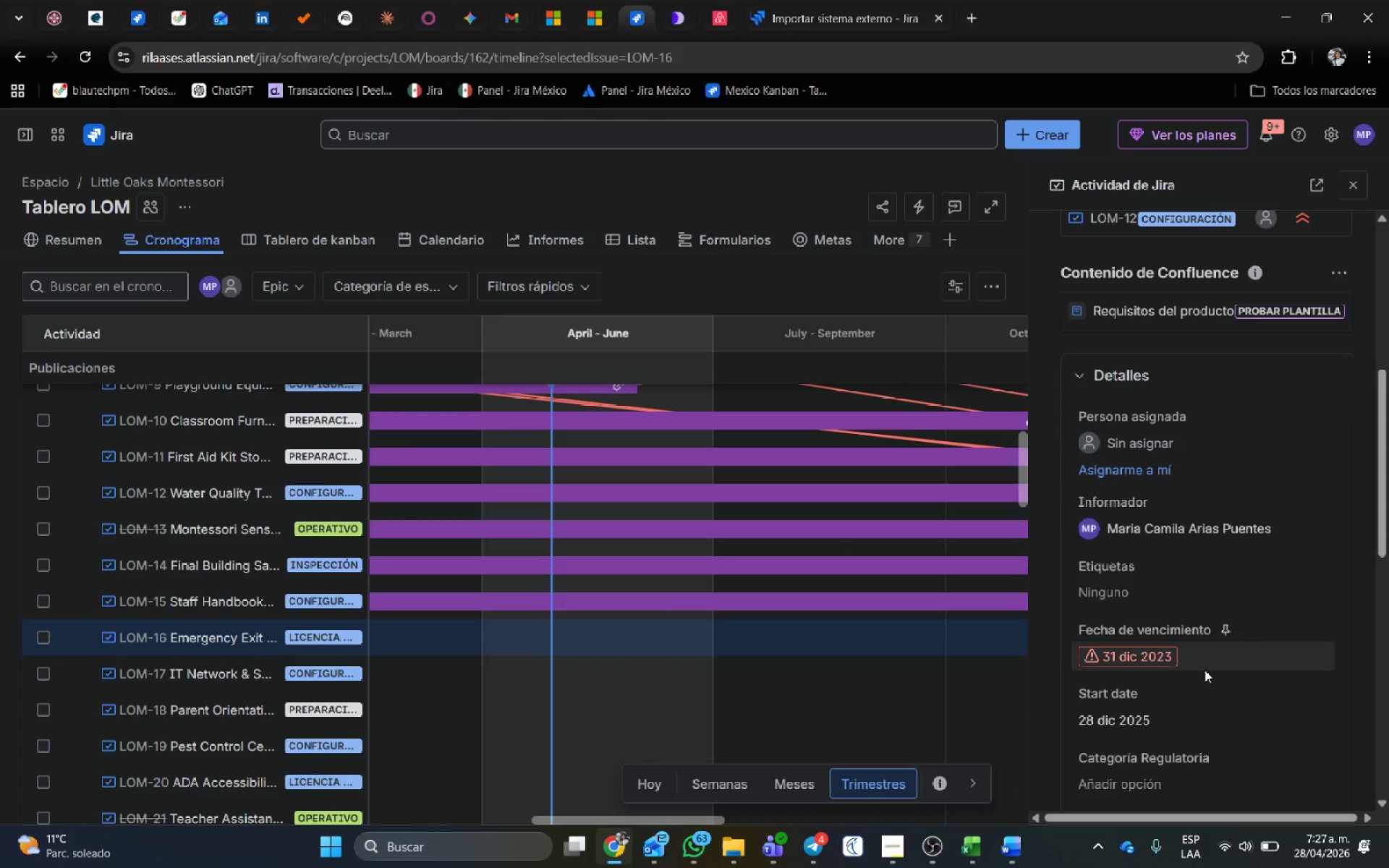 
left_click([1205, 670])
 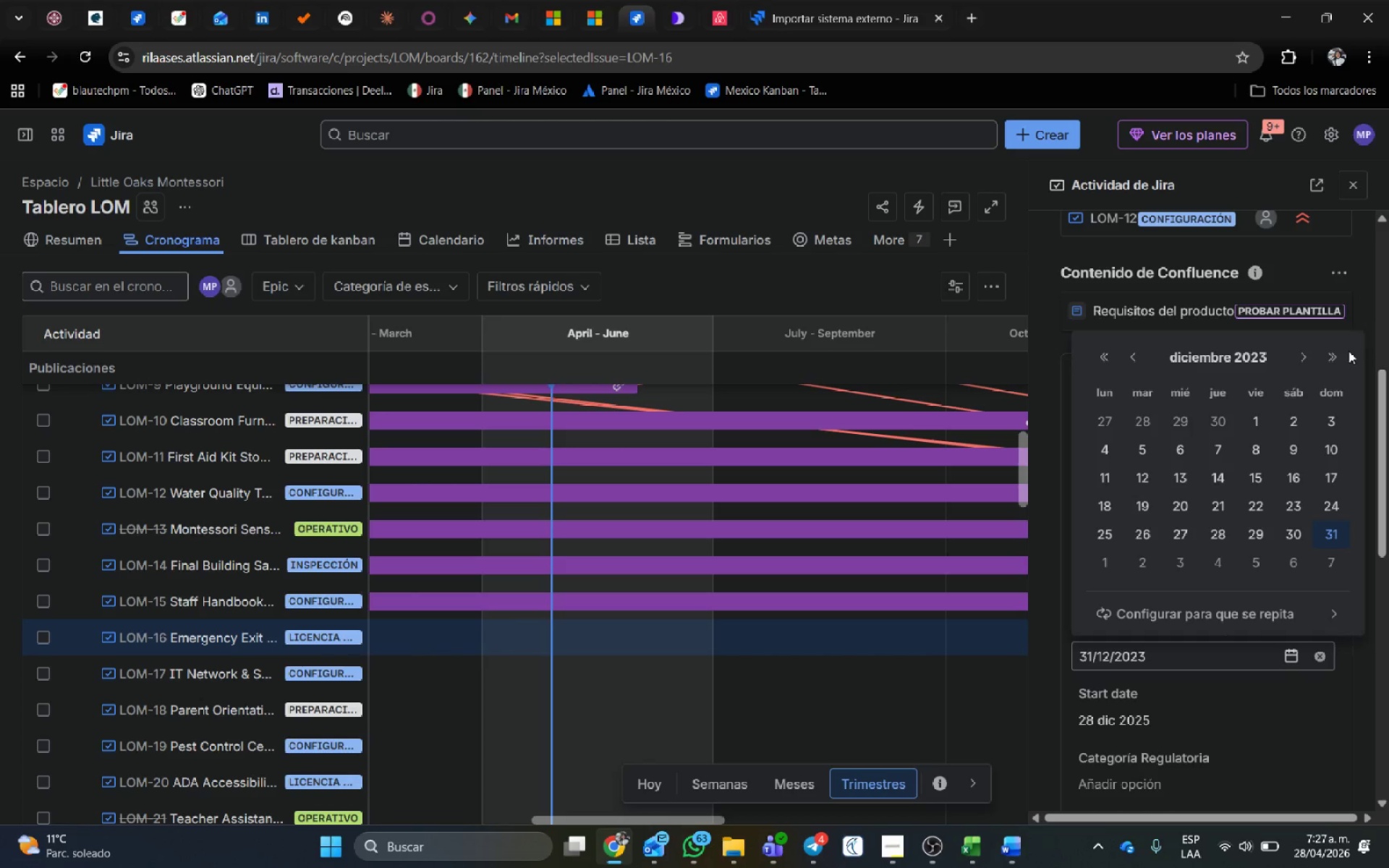 
double_click([1340, 352])
 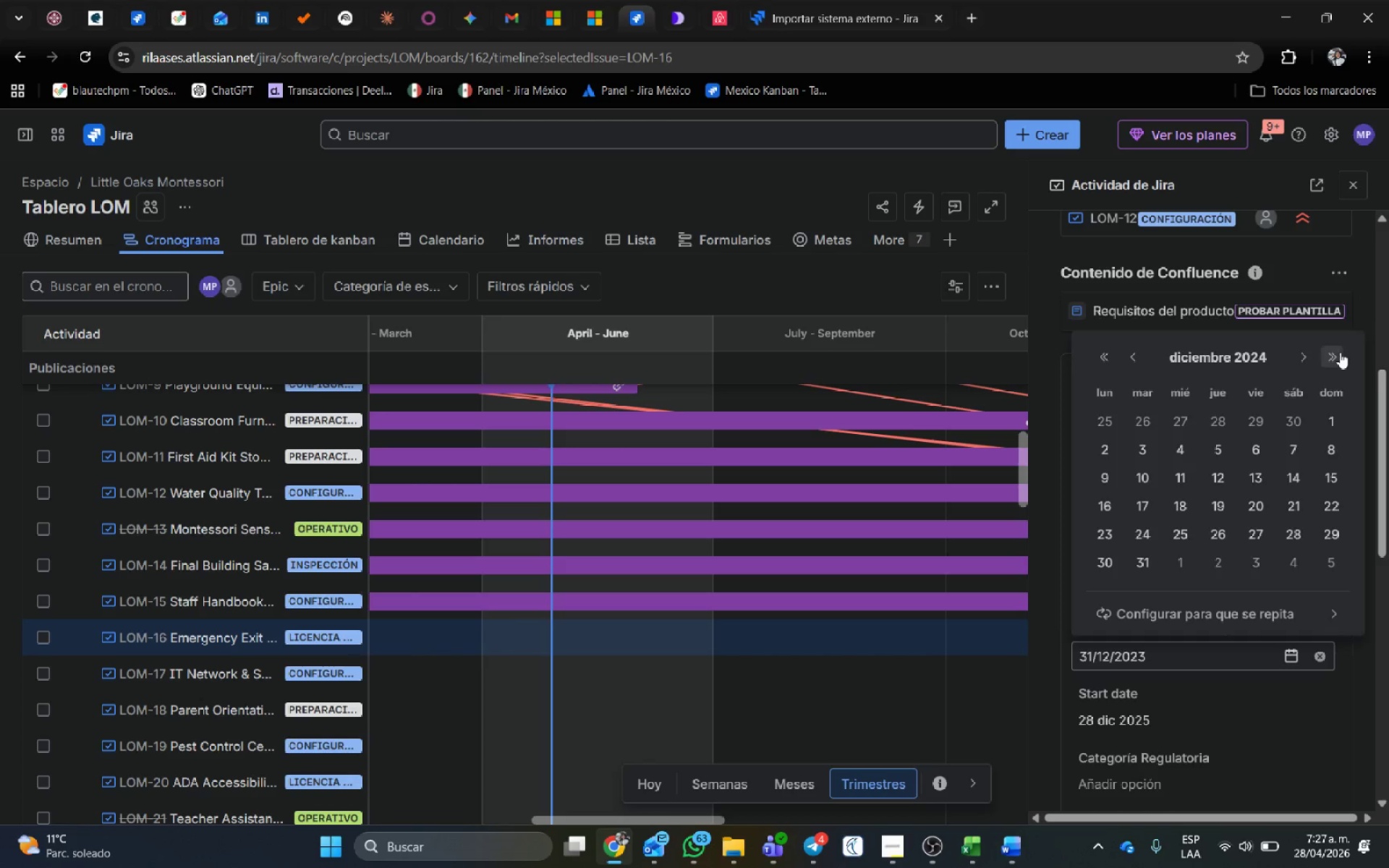 
triple_click([1340, 352])
 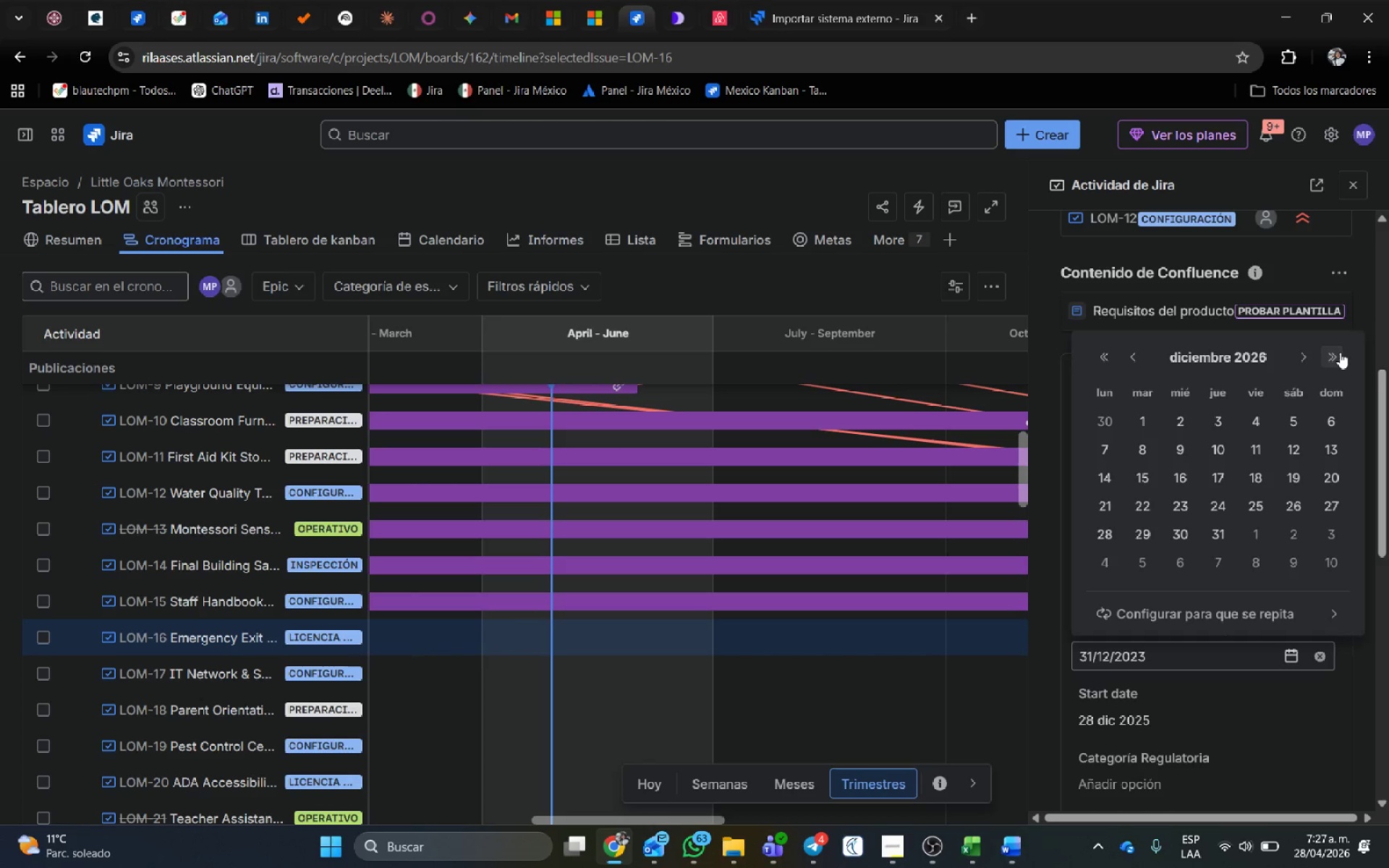 
triple_click([1340, 352])
 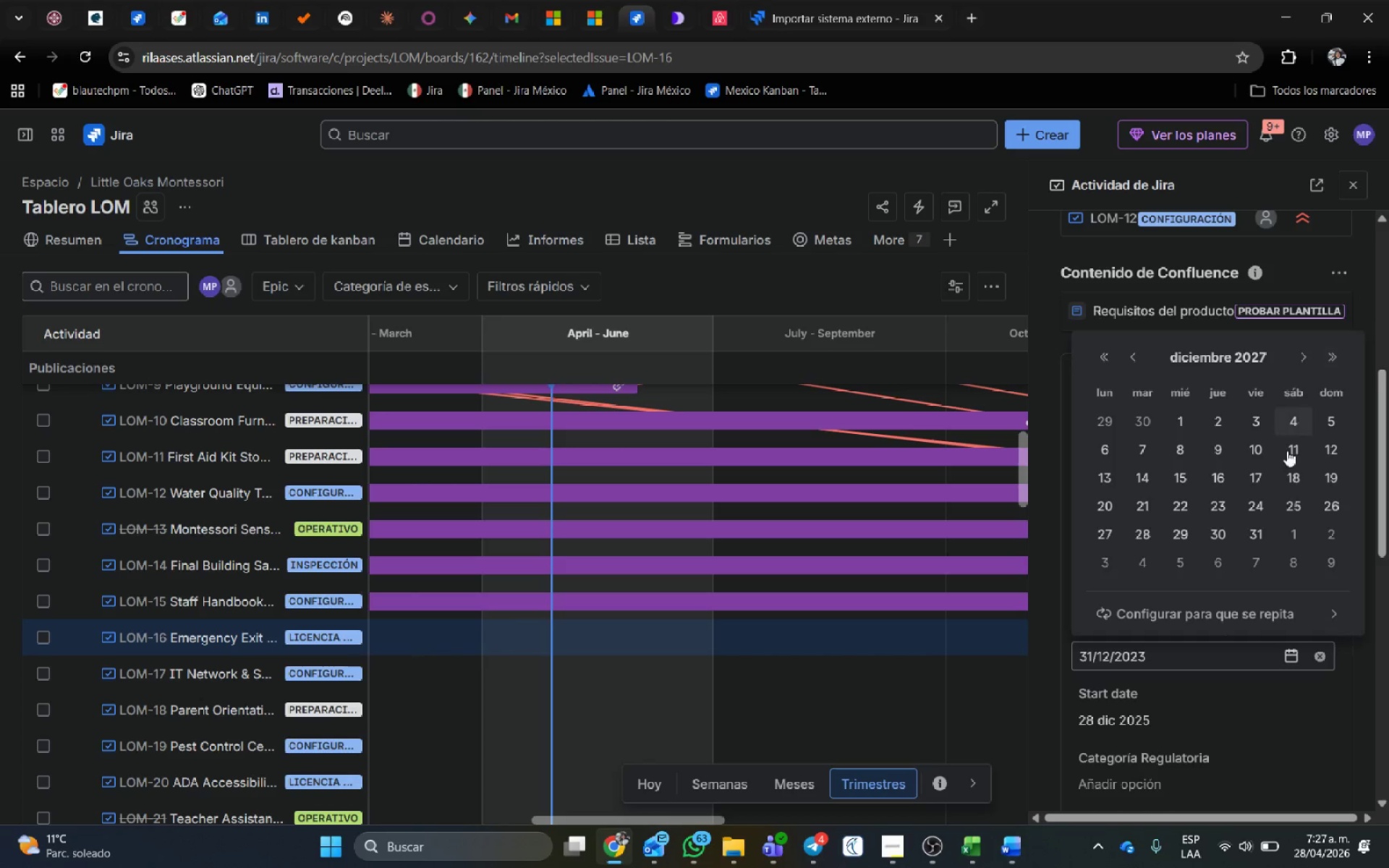 
left_click([1283, 461])
 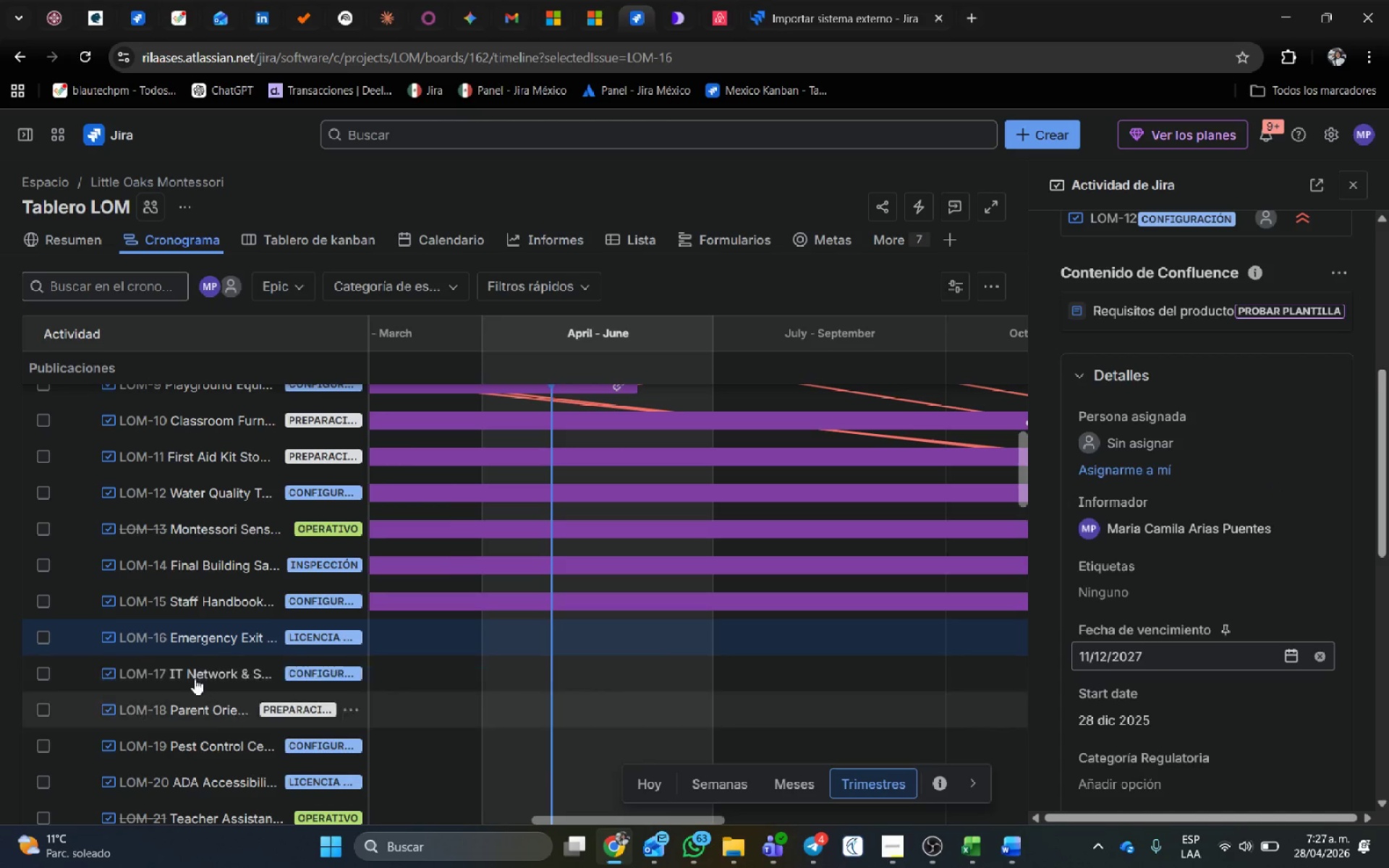 
left_click([197, 673])
 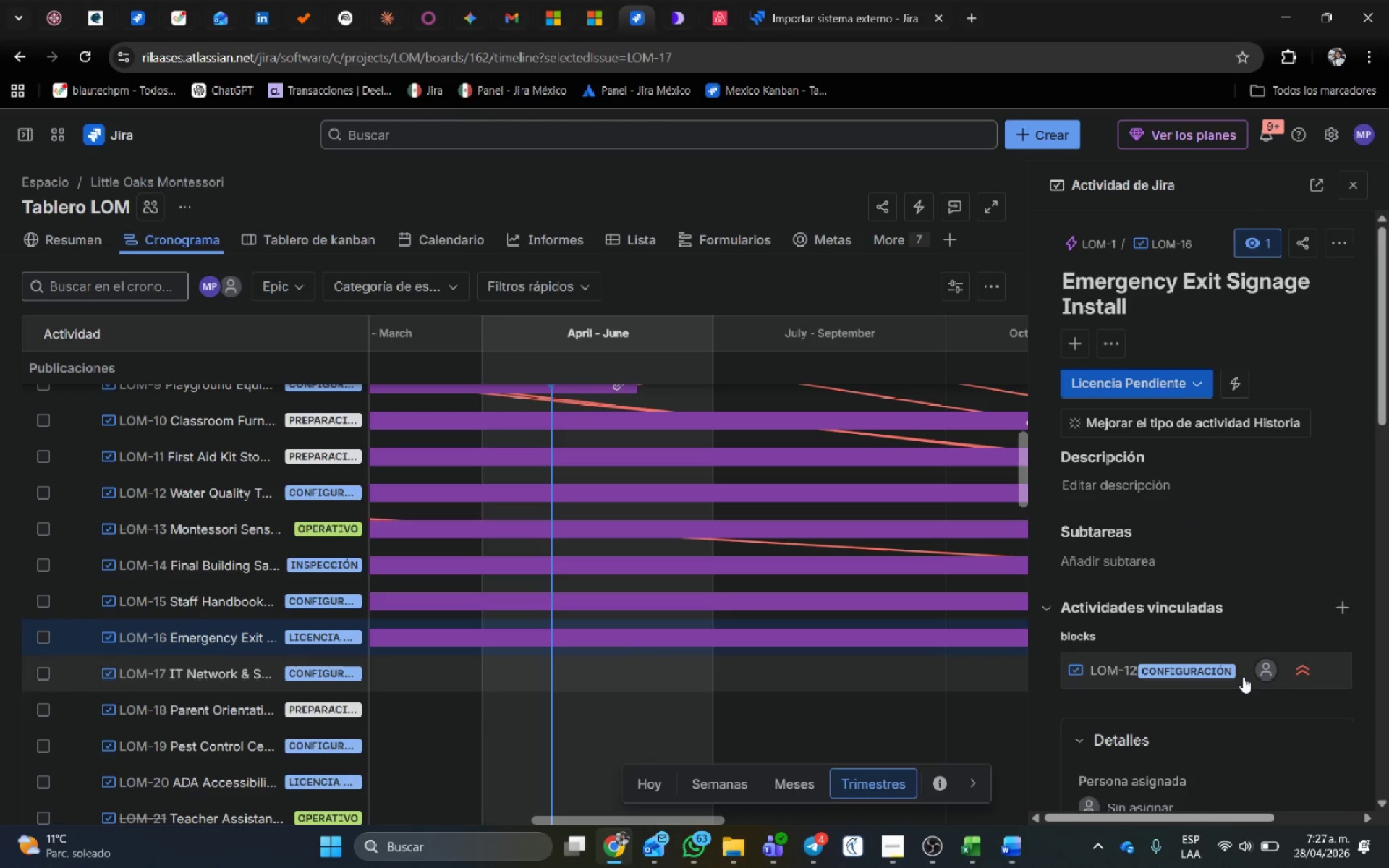 
scroll: coordinate [370, 552], scroll_direction: down, amount: 3.0
 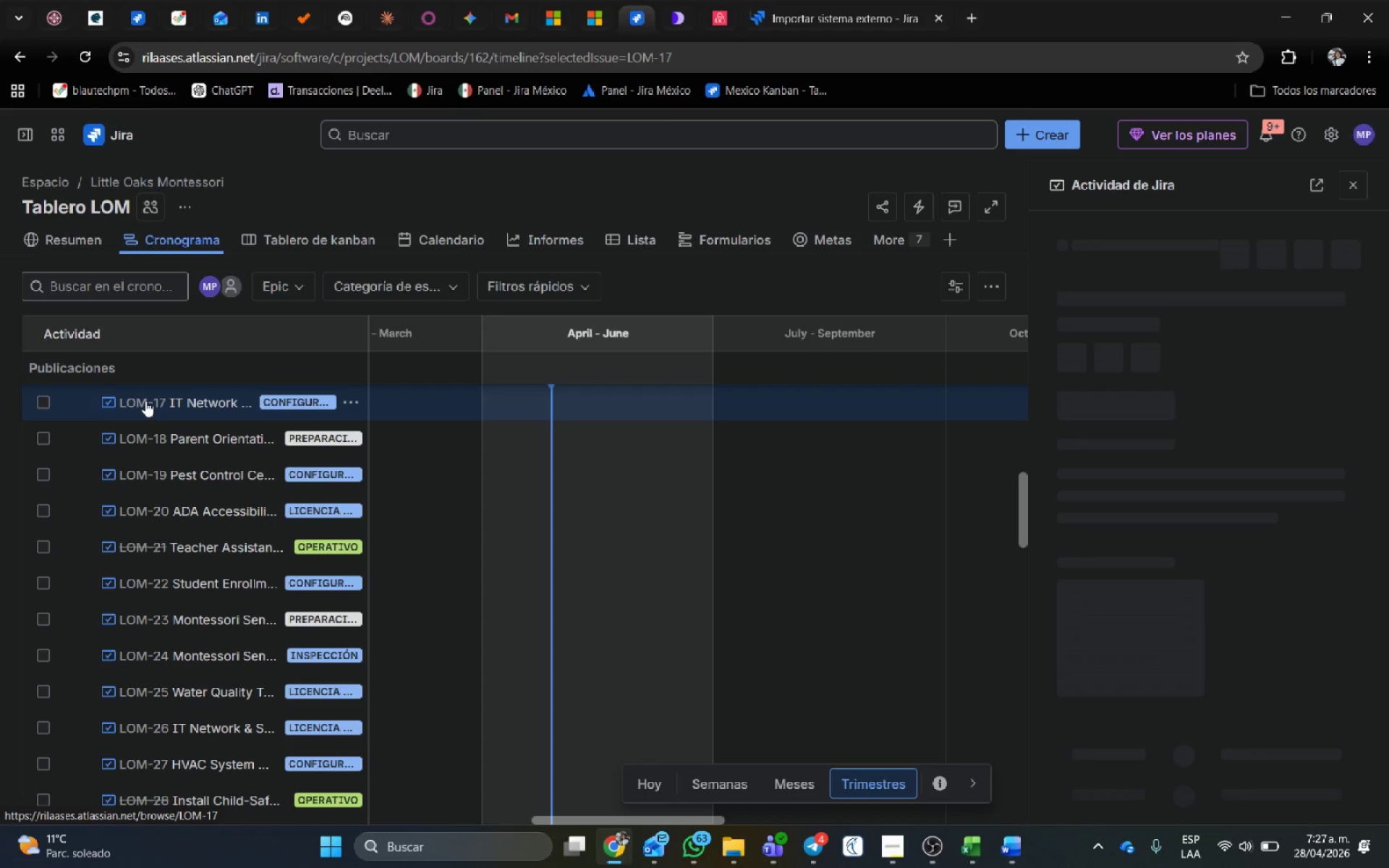 
left_click([145, 401])
 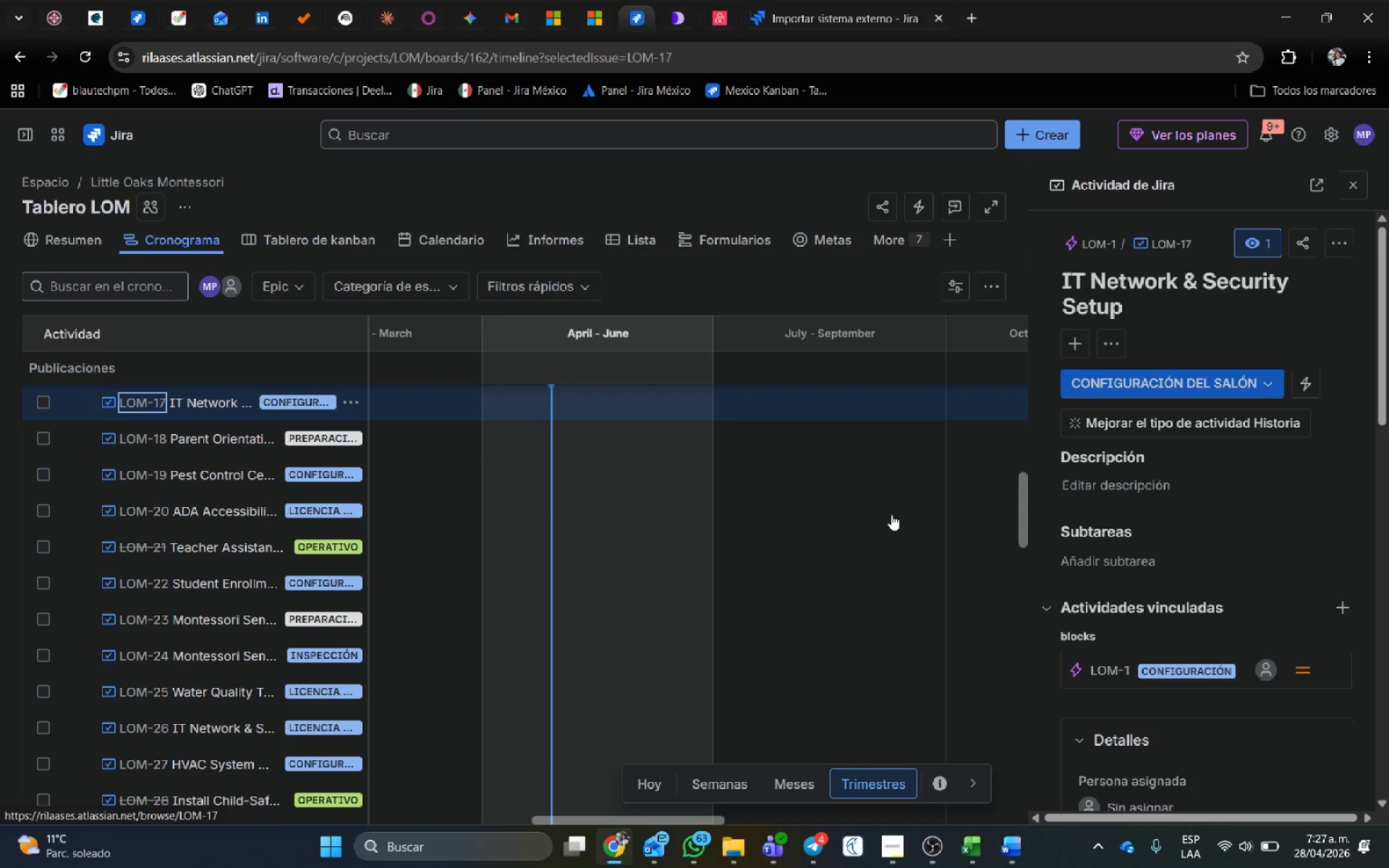 
scroll: coordinate [1162, 627], scroll_direction: down, amount: 5.0
 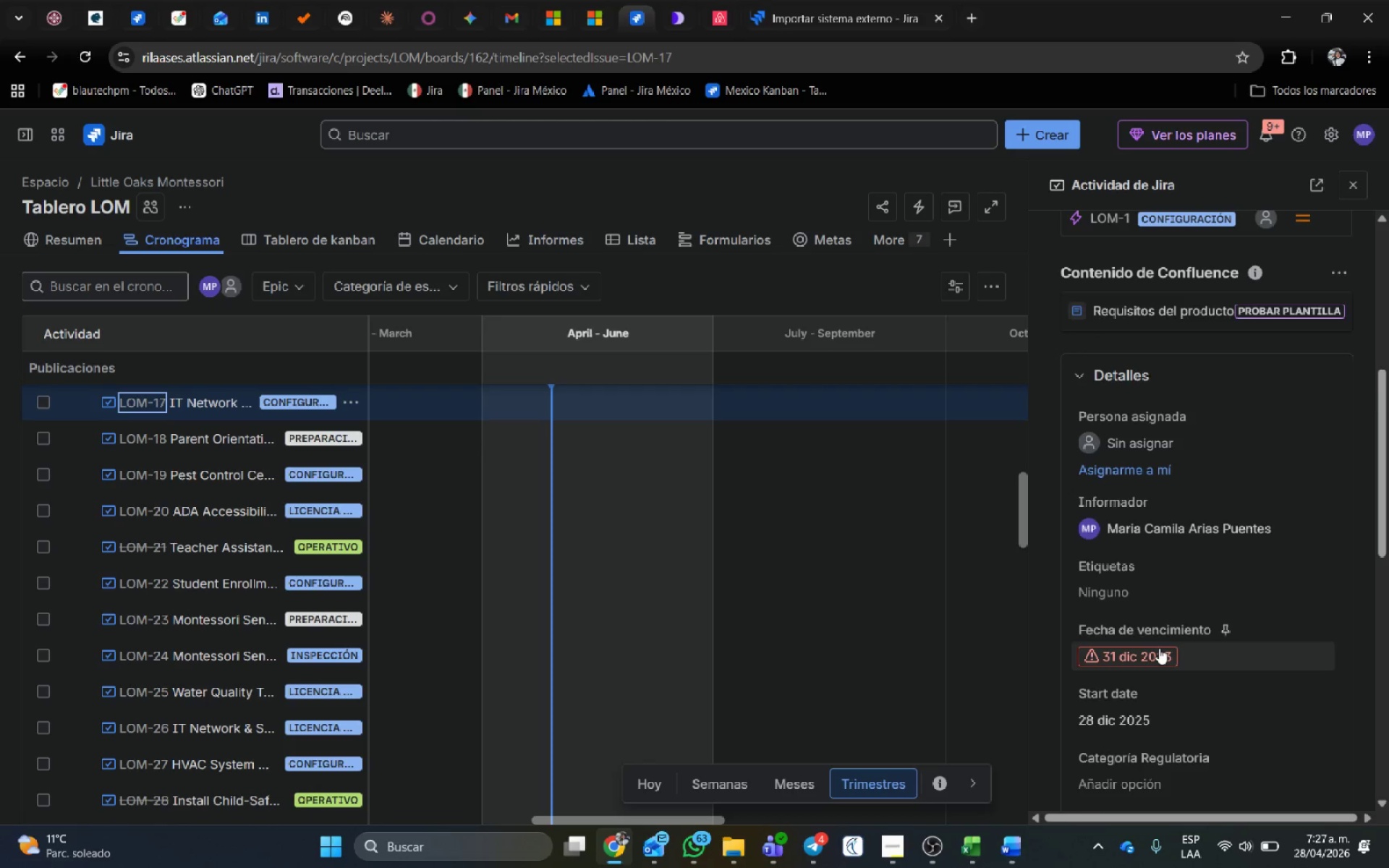 
left_click([1159, 648])
 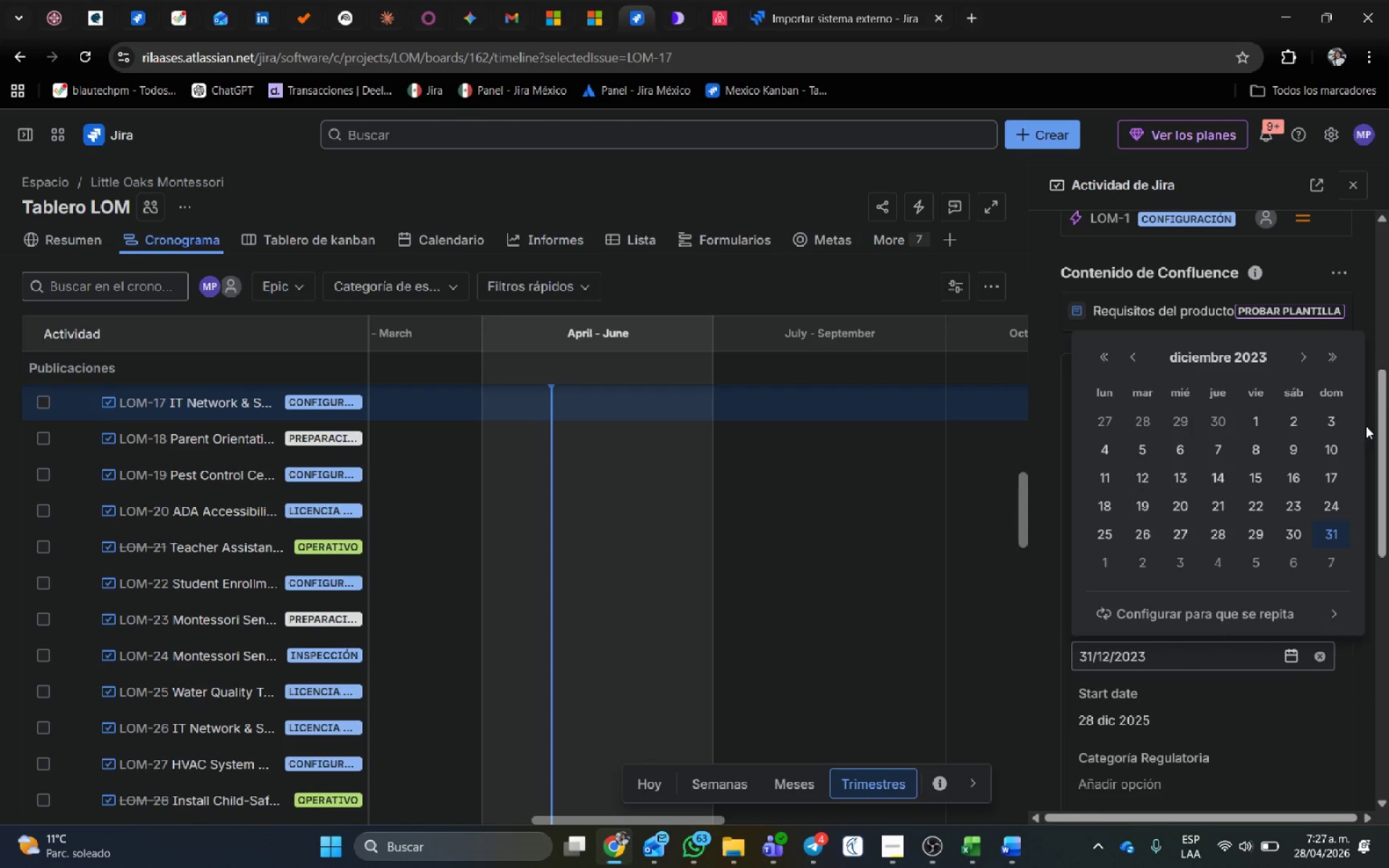 
double_click([1307, 357])
 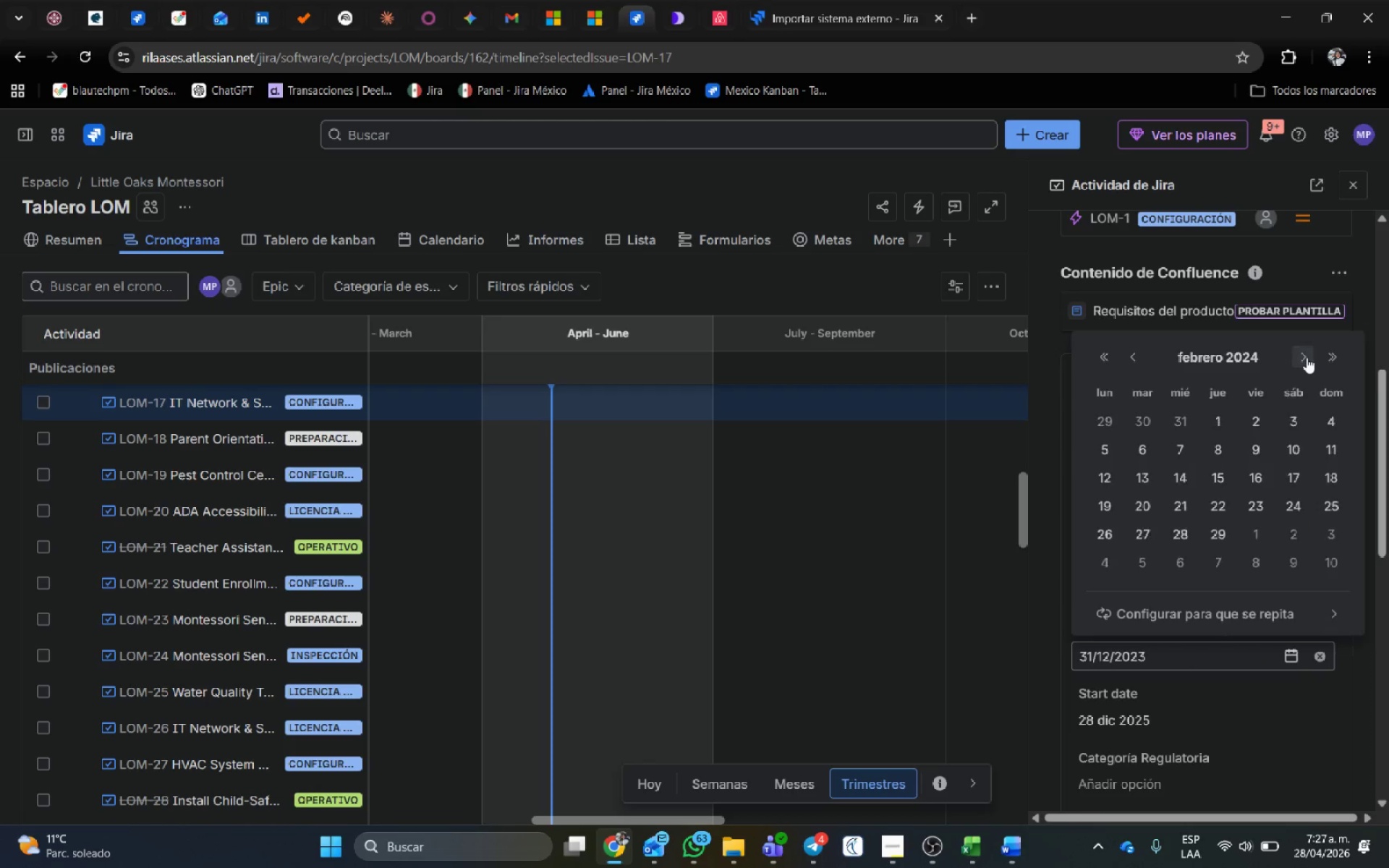 
triple_click([1307, 357])
 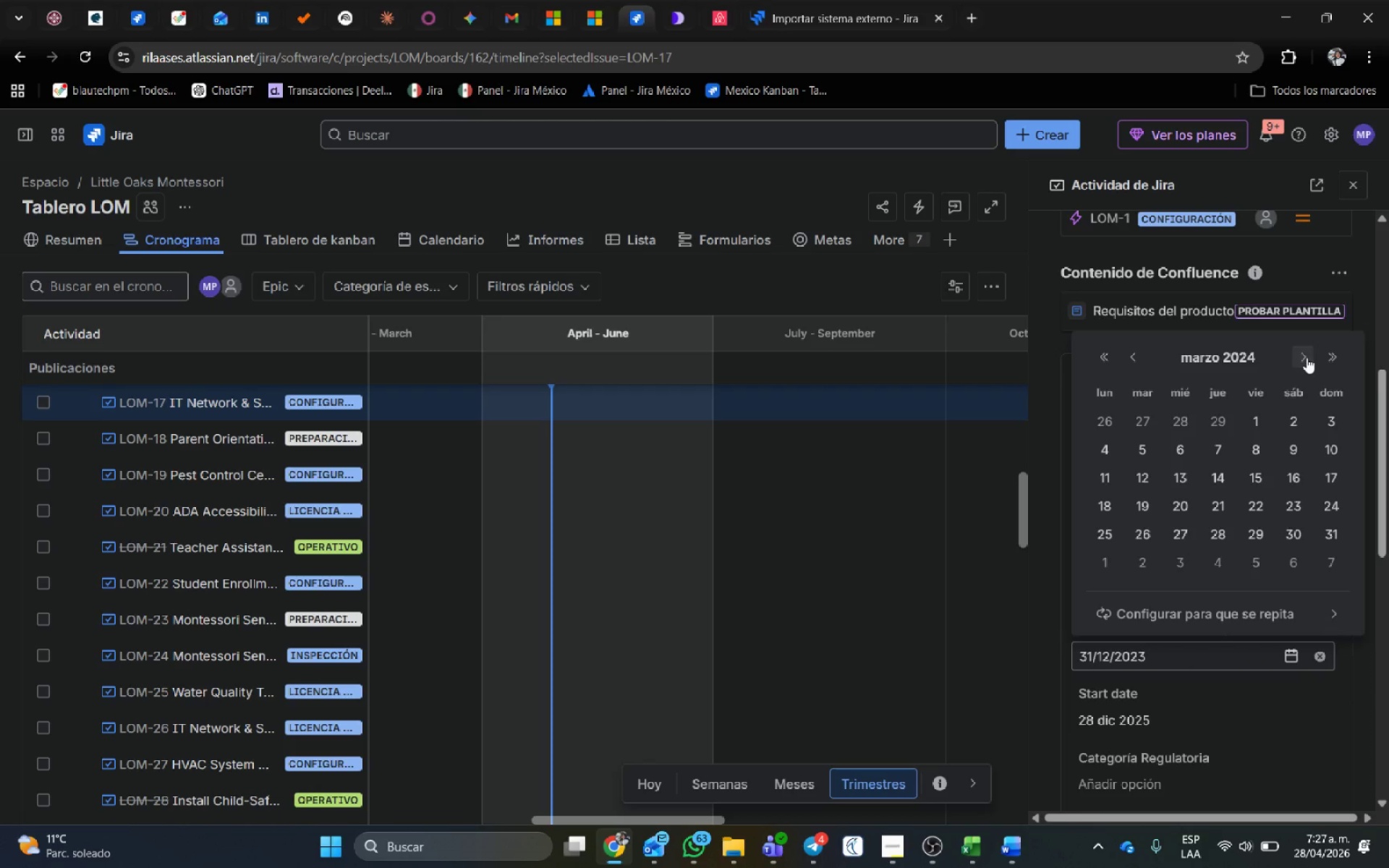 
triple_click([1307, 357])
 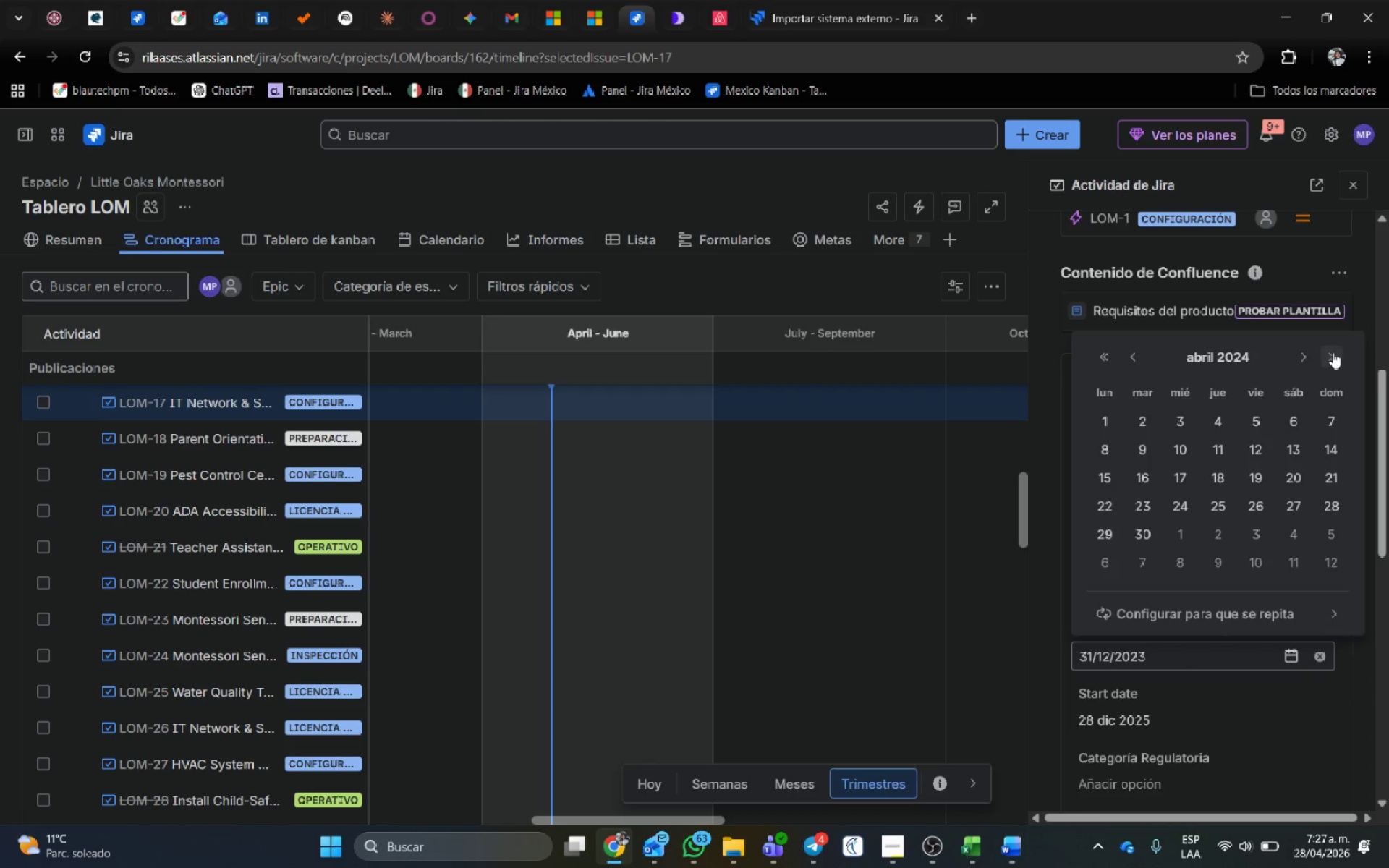 
triple_click([1333, 353])
 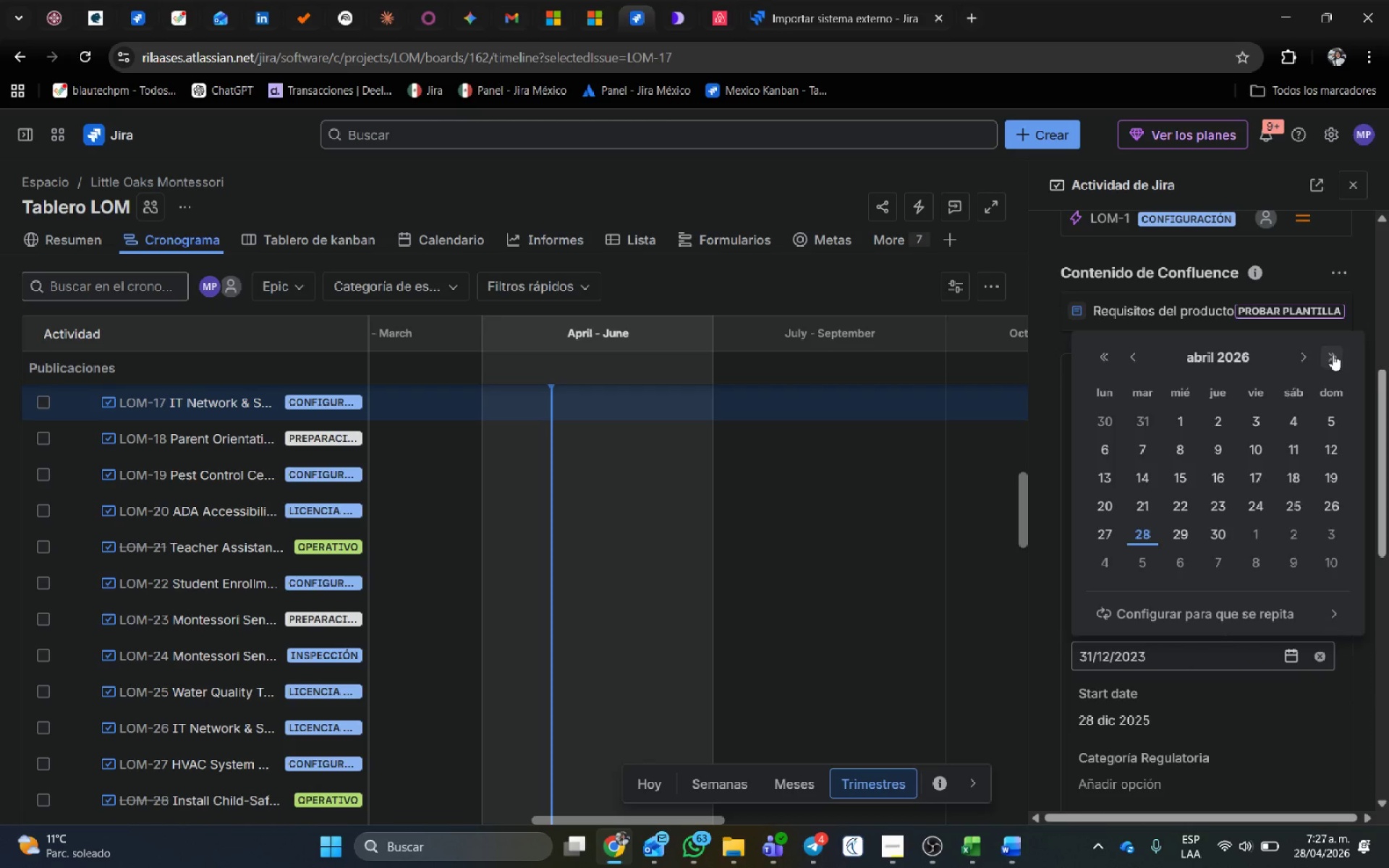 
left_click([1333, 354])
 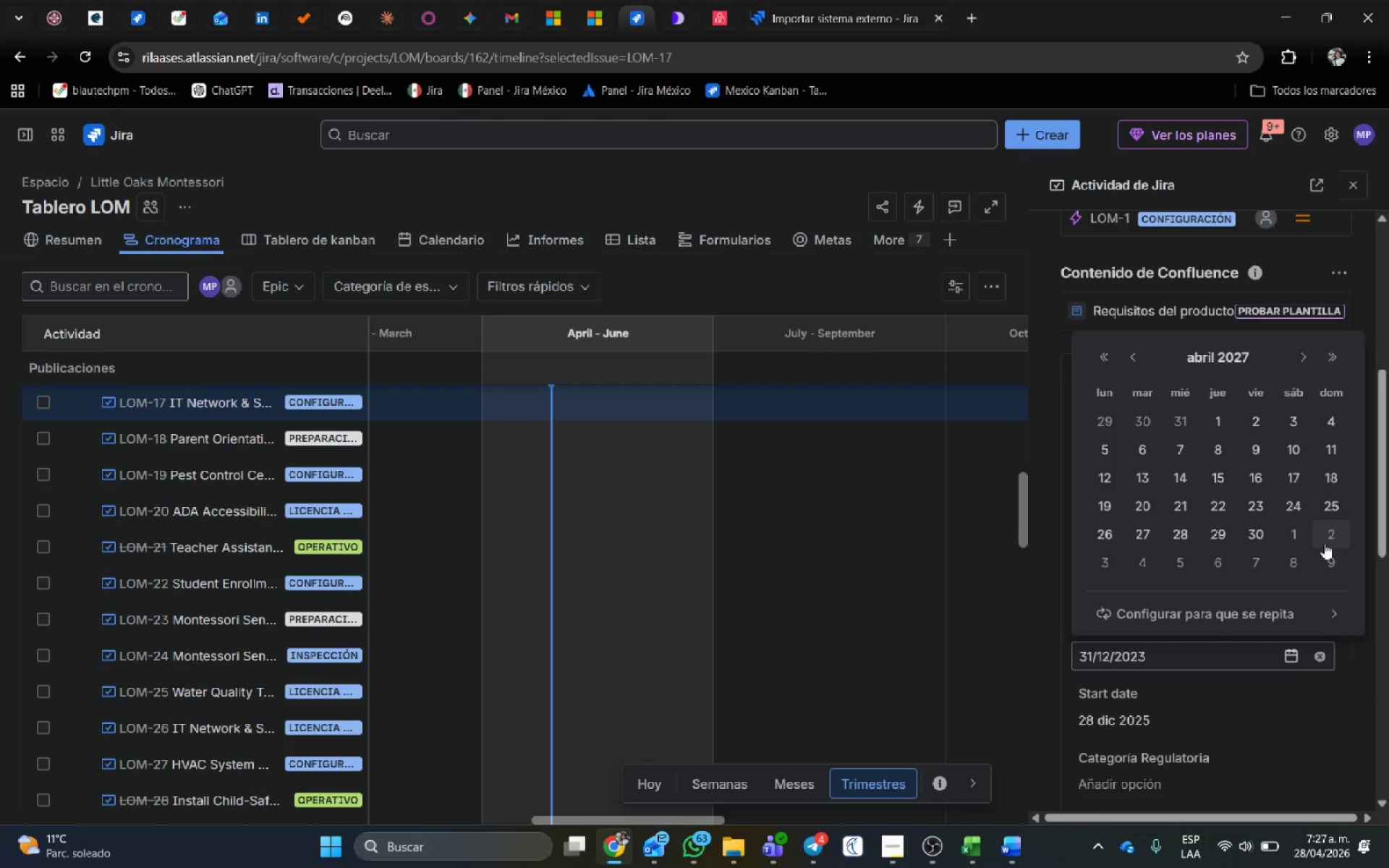 
left_click([1324, 543])
 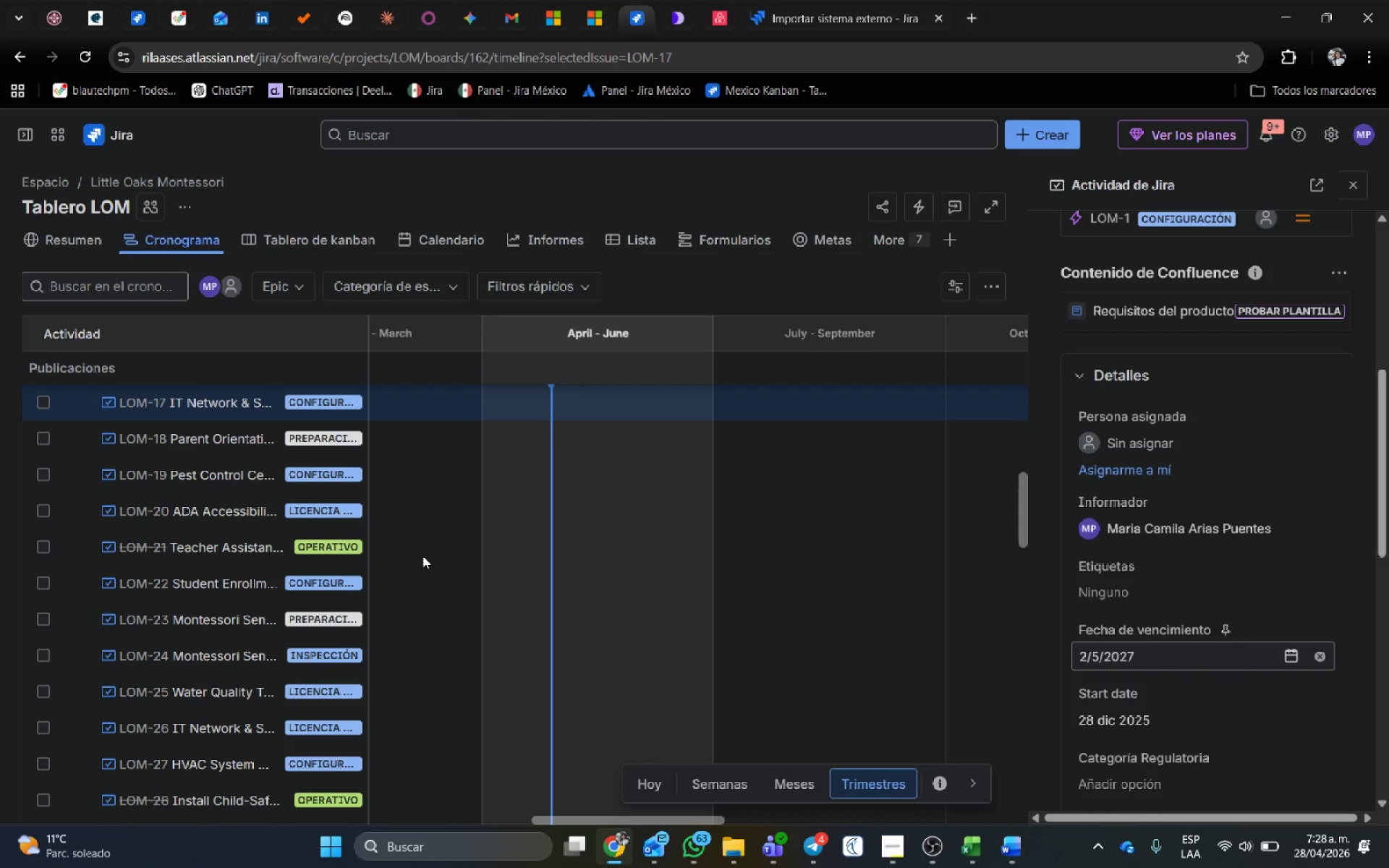 
wait(39.16)
 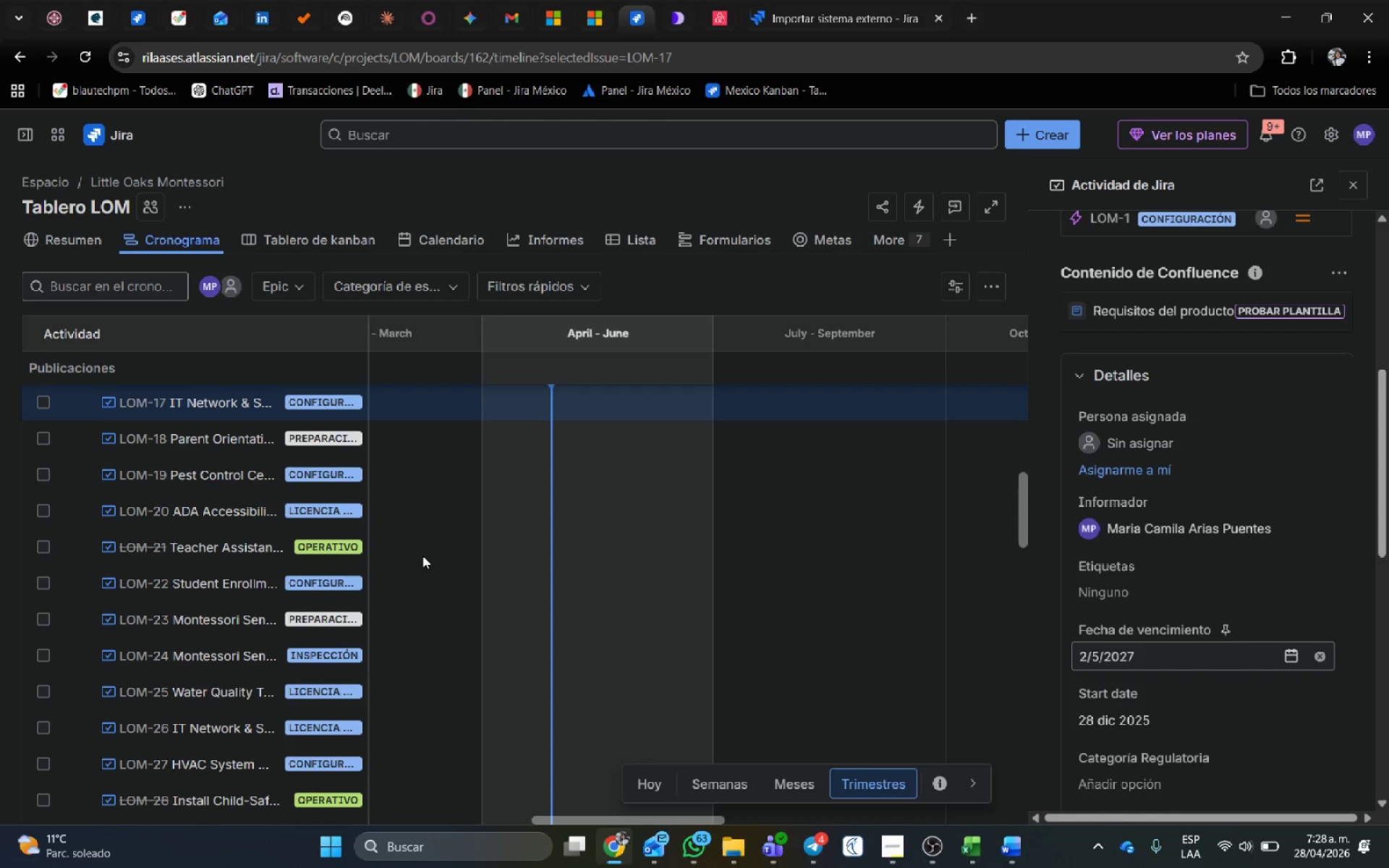 
left_click([10, 129])
 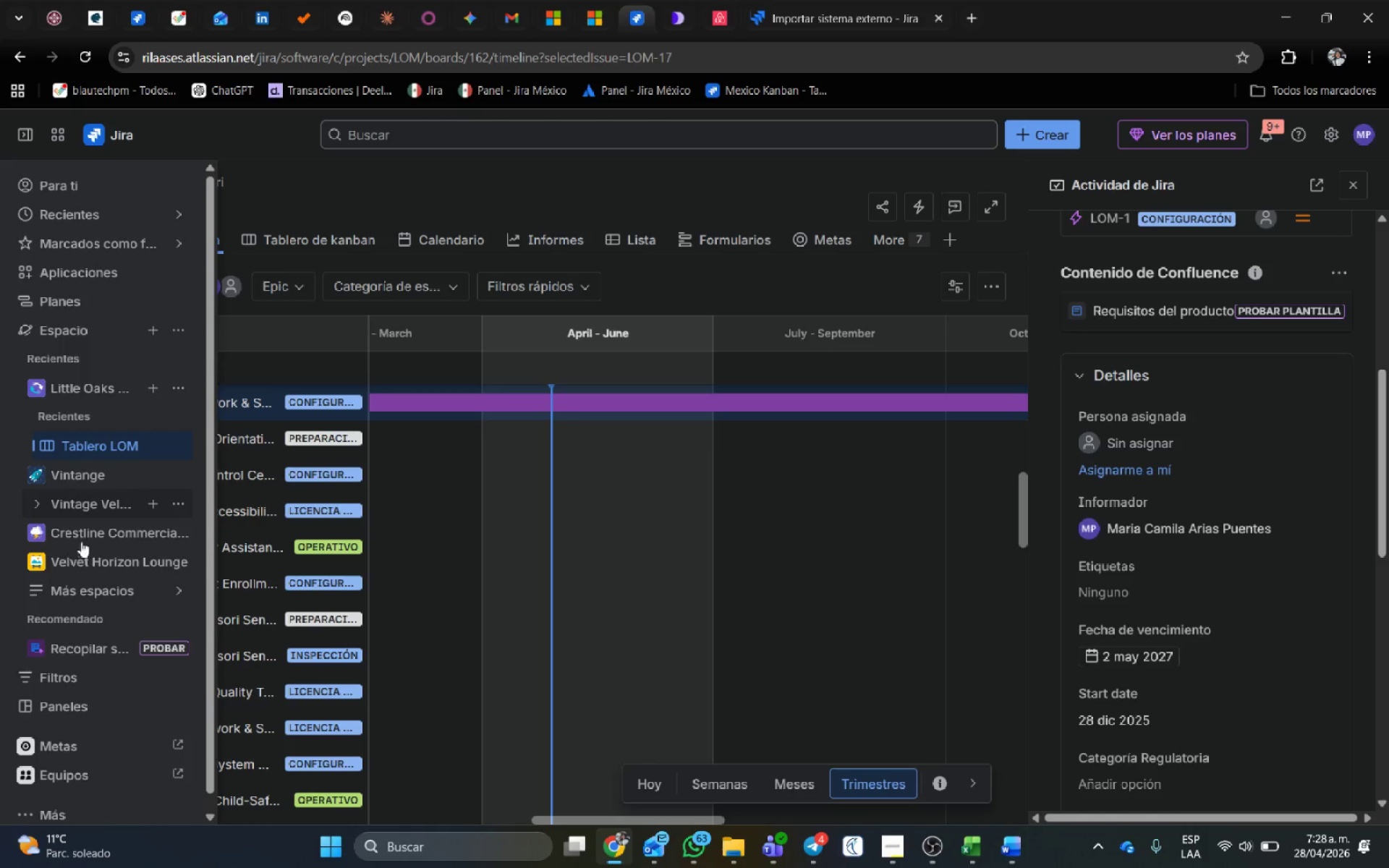 
mouse_move([182, 412])
 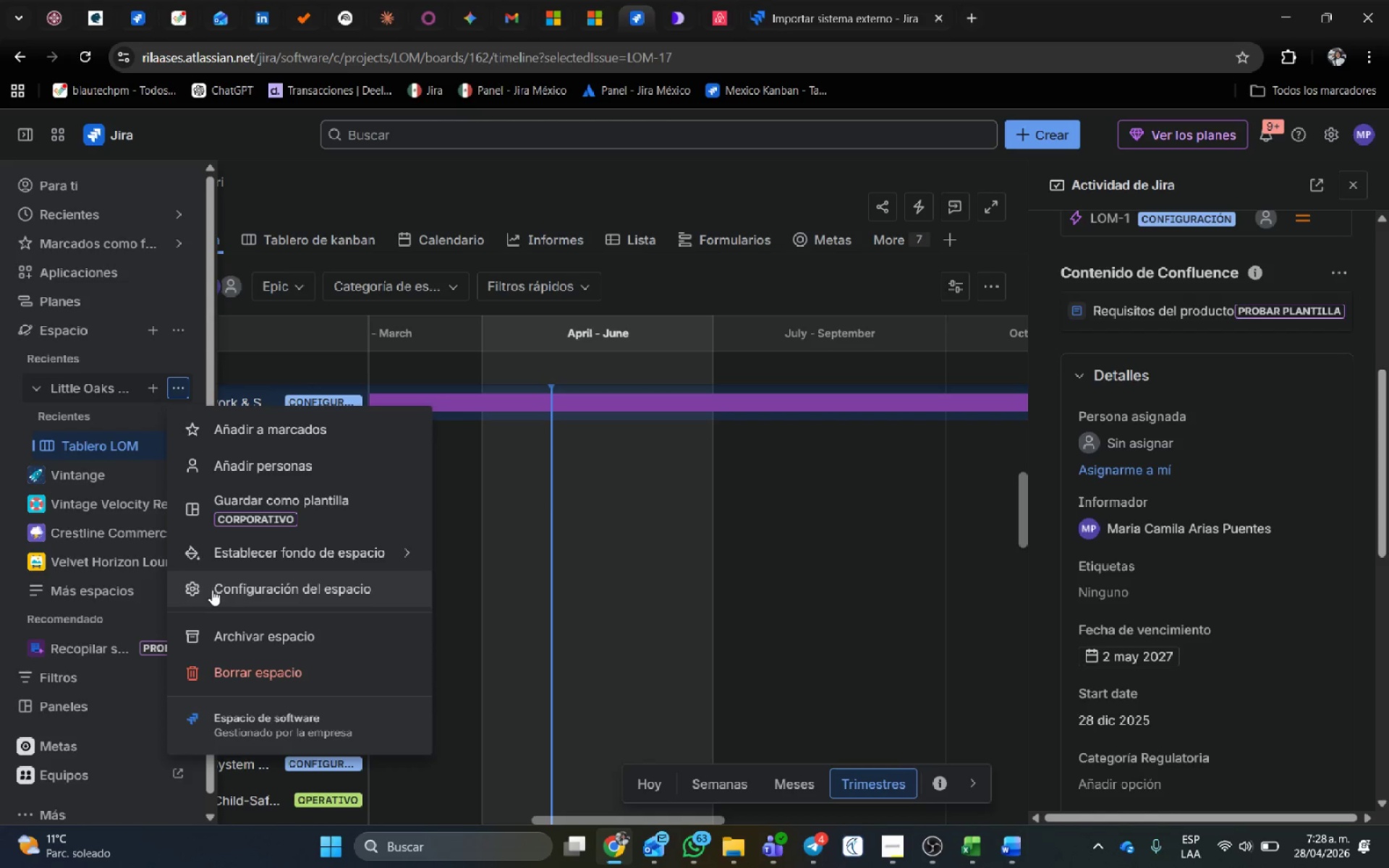 
left_click([212, 590])
 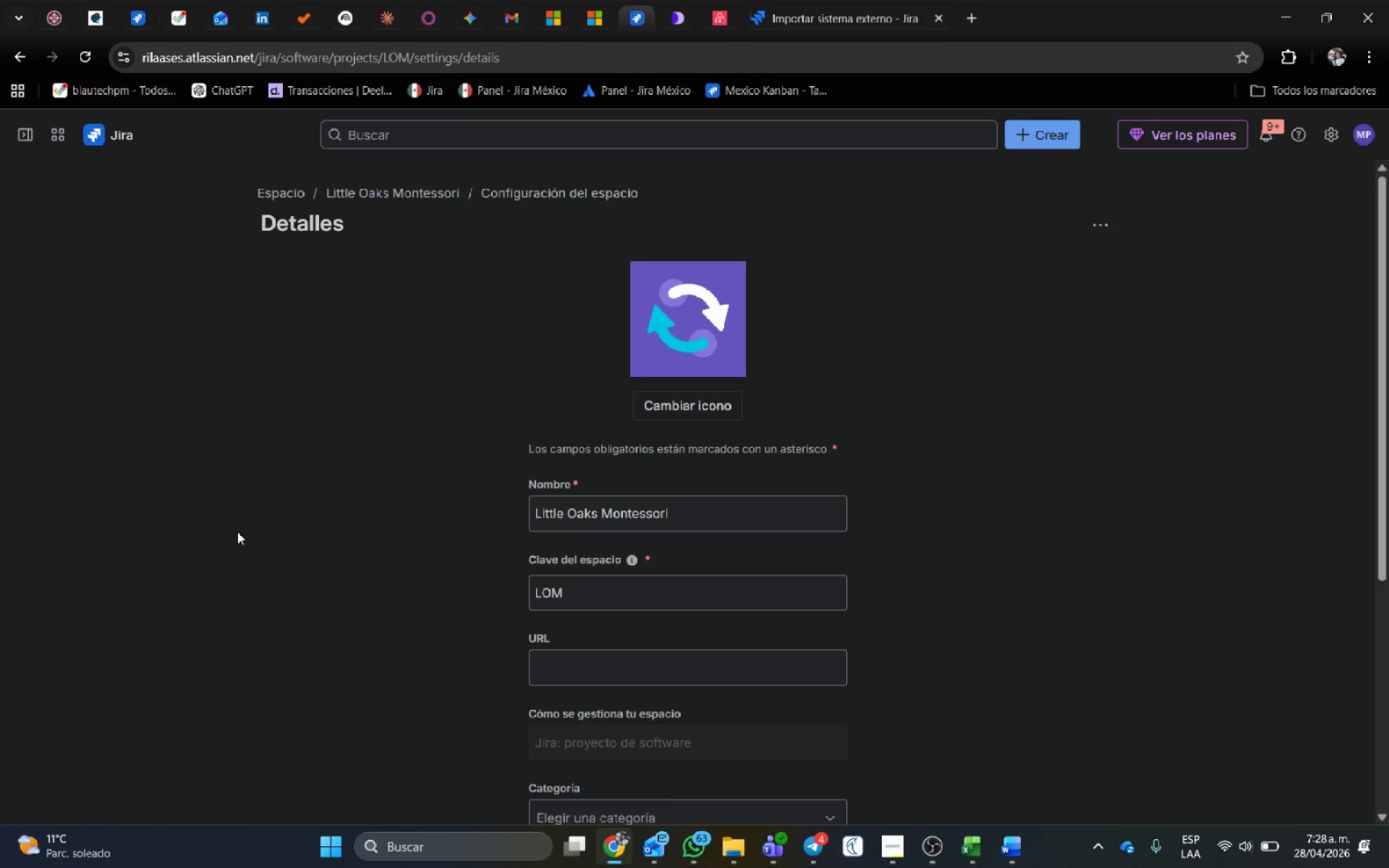 
wait(11.06)
 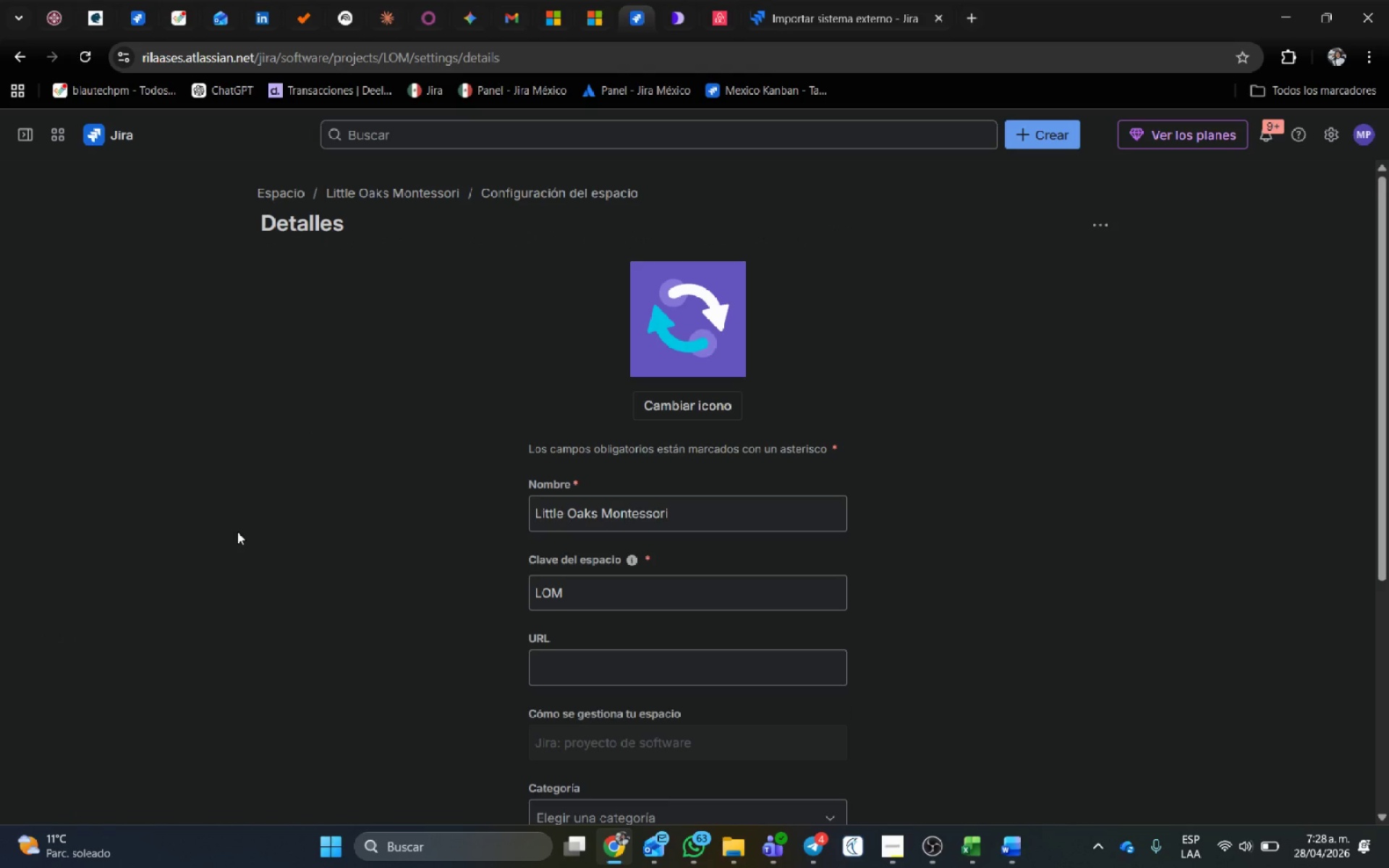 
left_click([75, 422])
 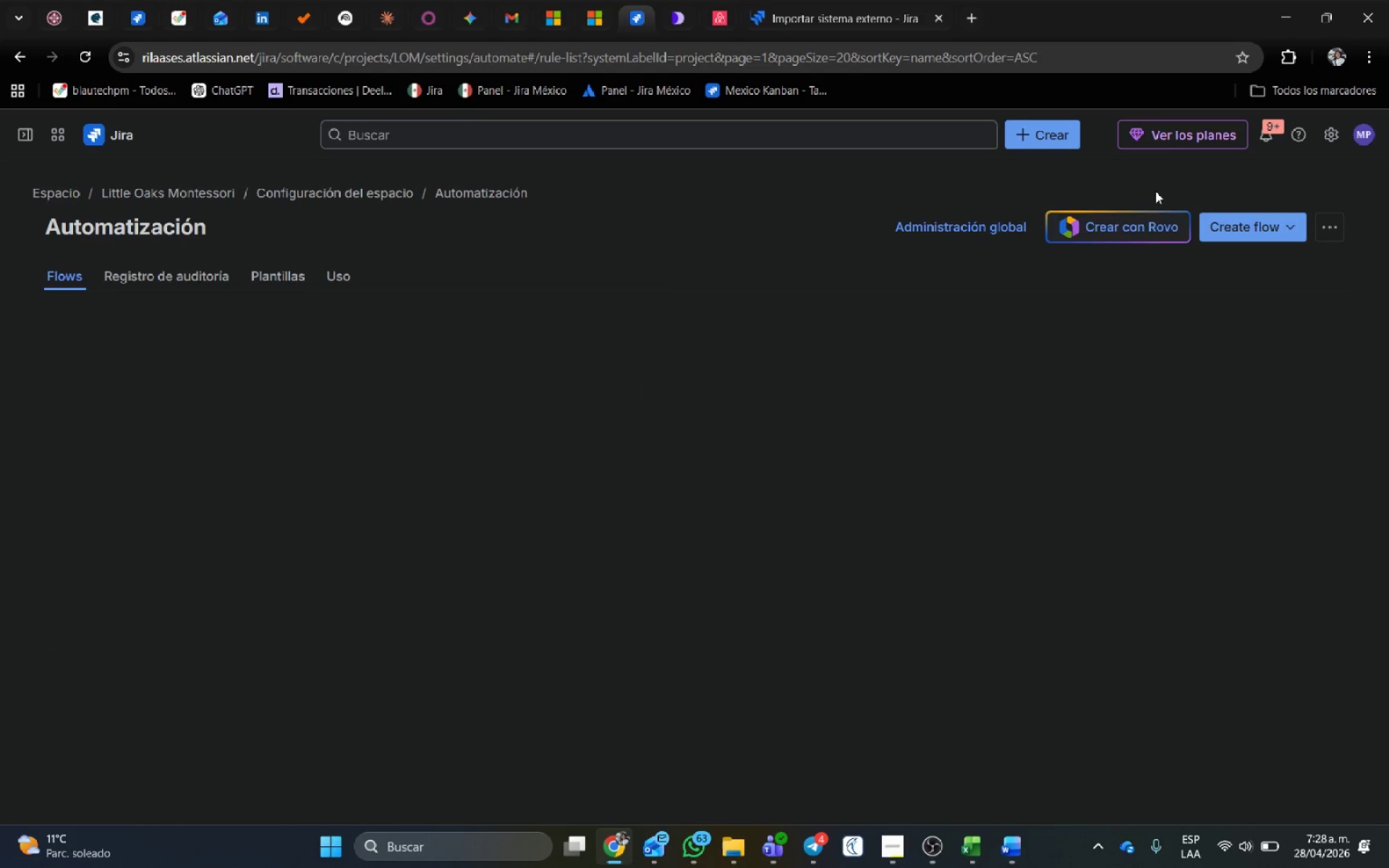 
left_click([1233, 225])
 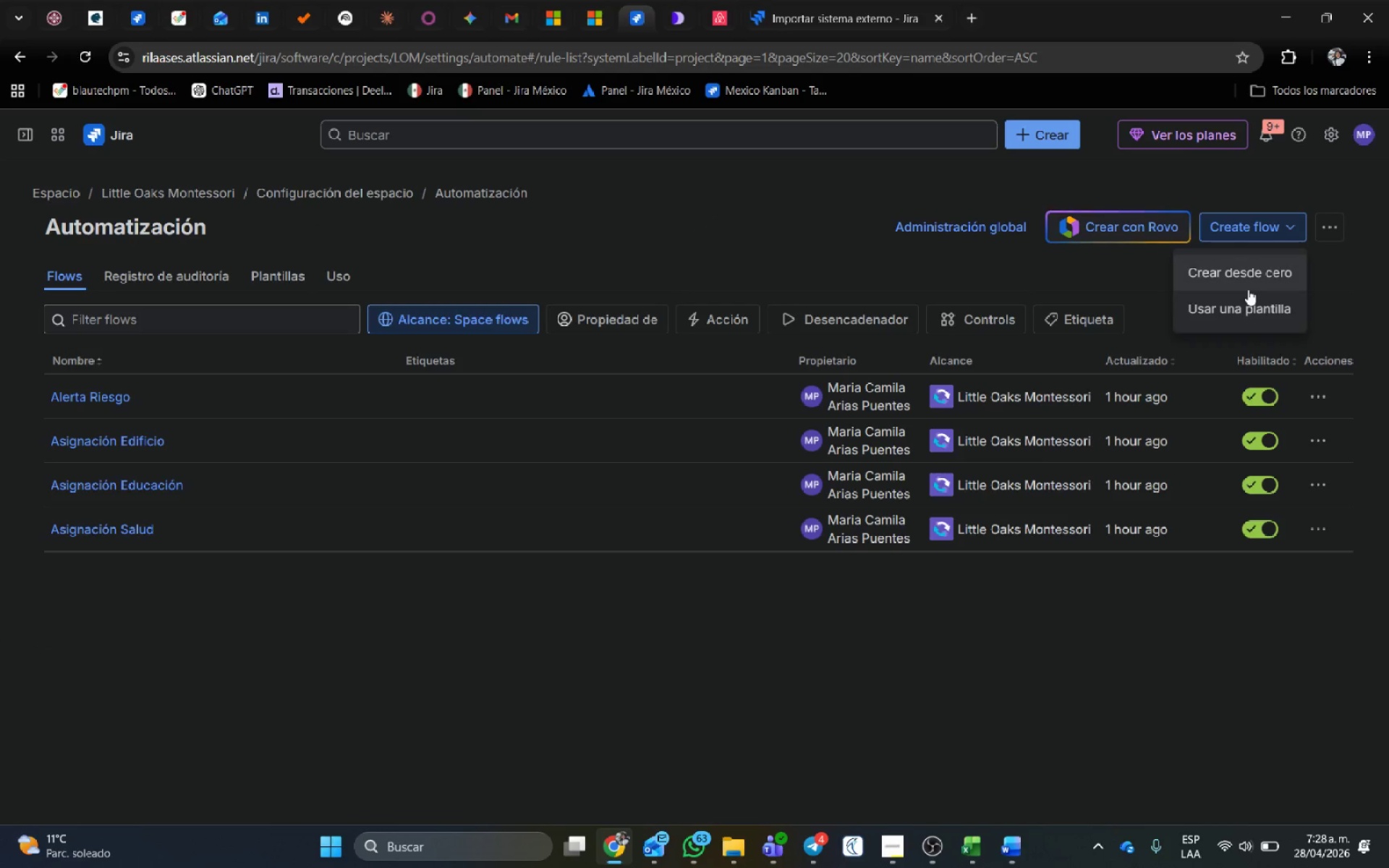 
left_click([1250, 281])
 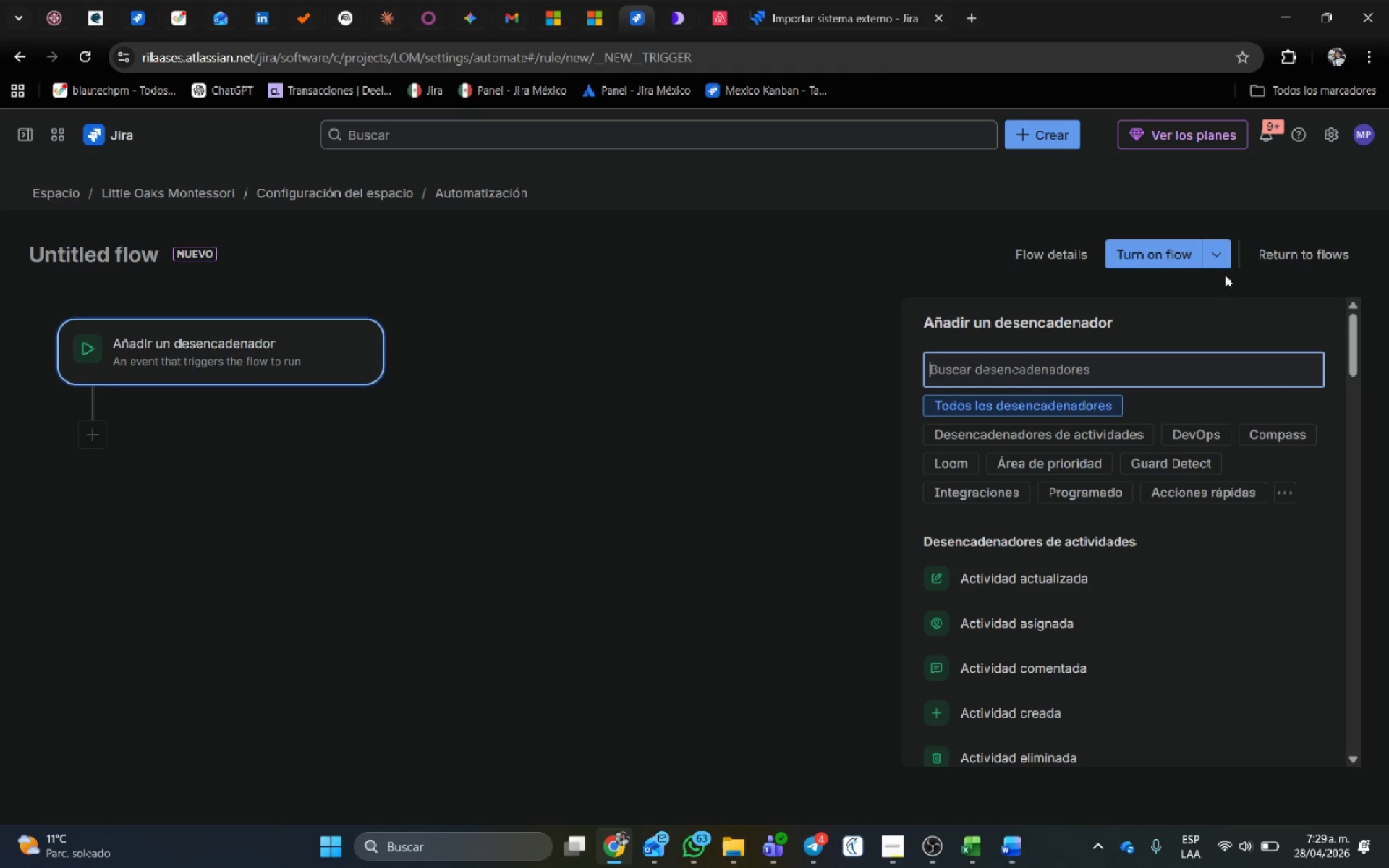 
wait(6.13)
 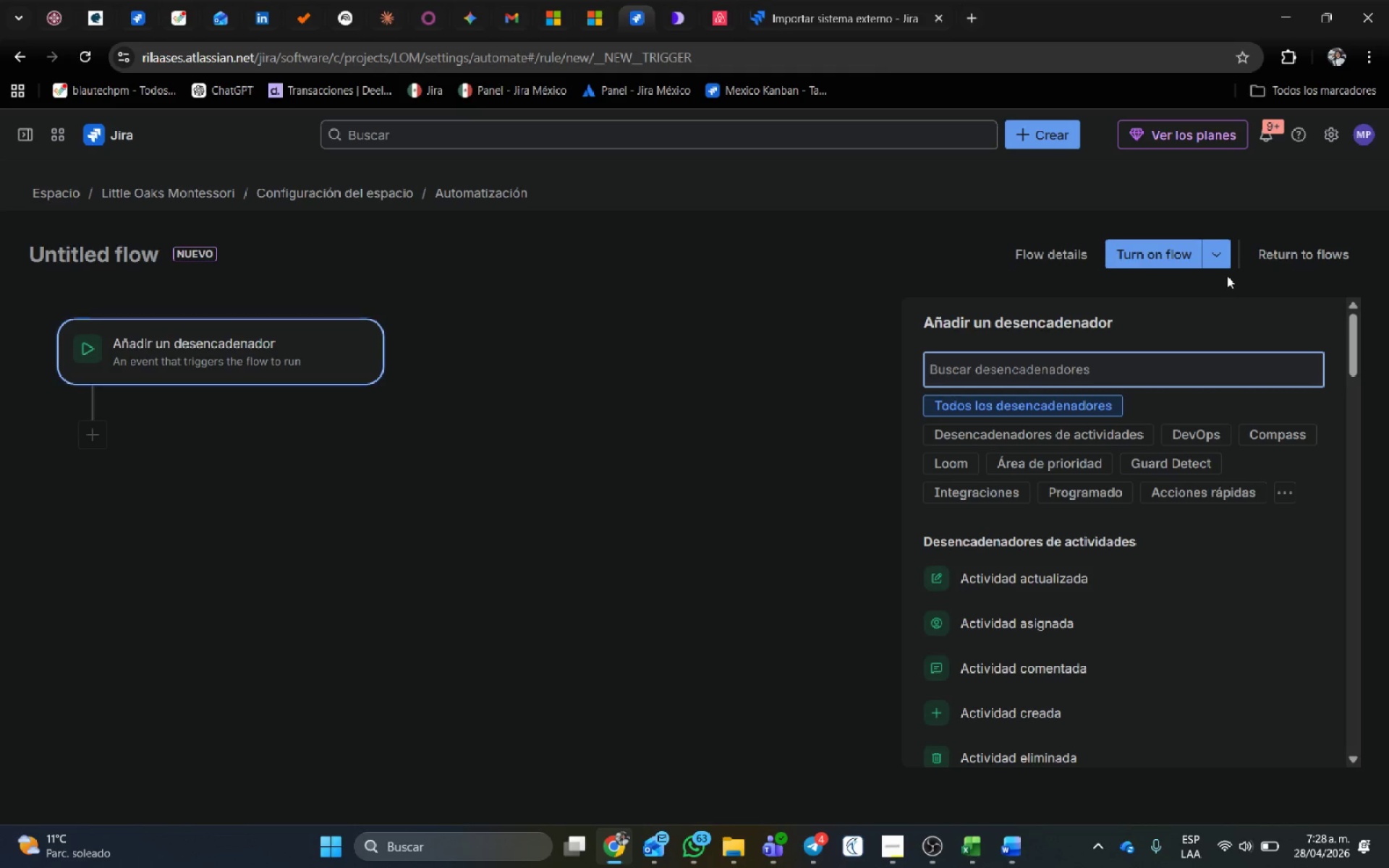 
mouse_move([1085, 251])
 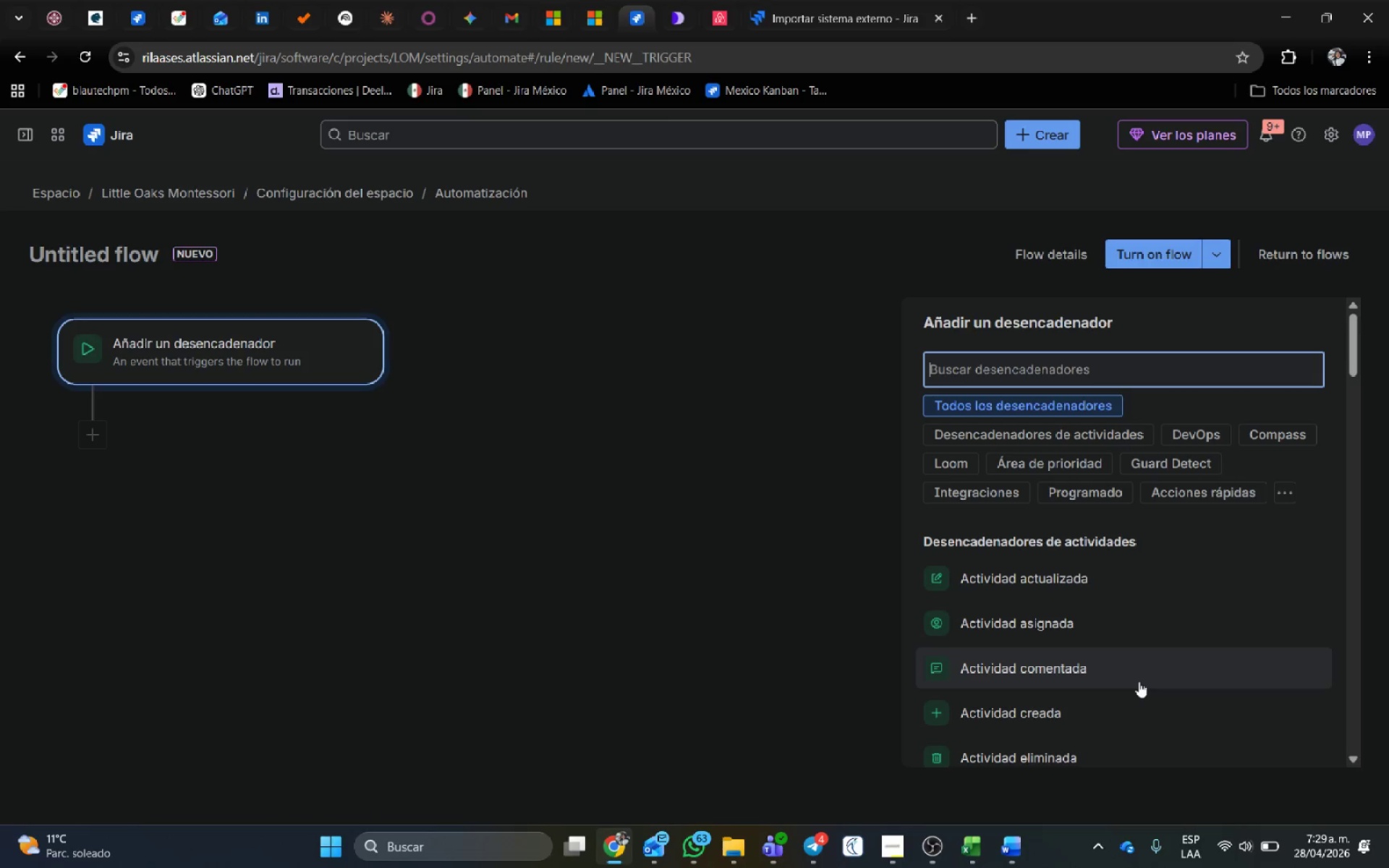 
wait(7.29)
 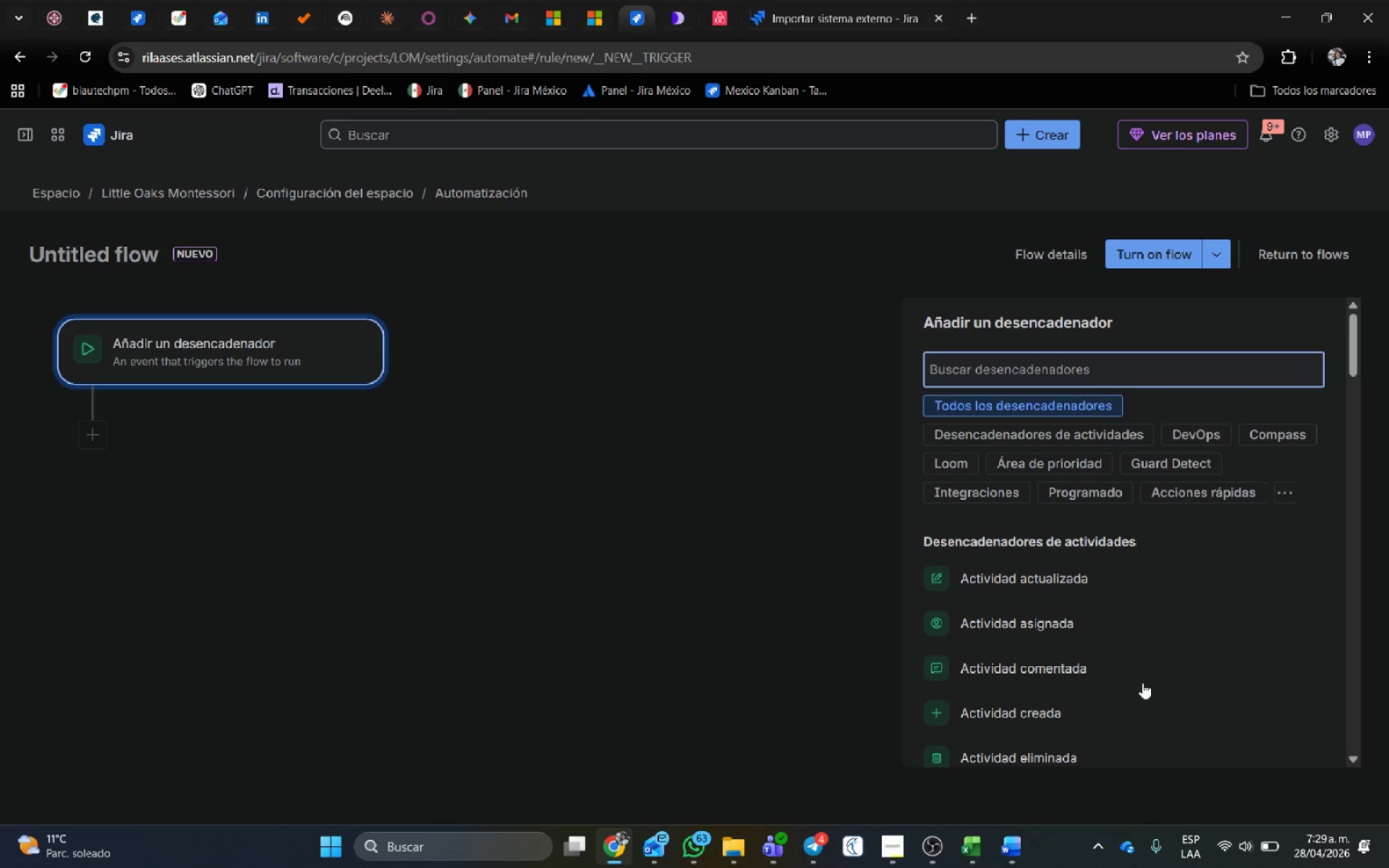 
left_click([1035, 370])
 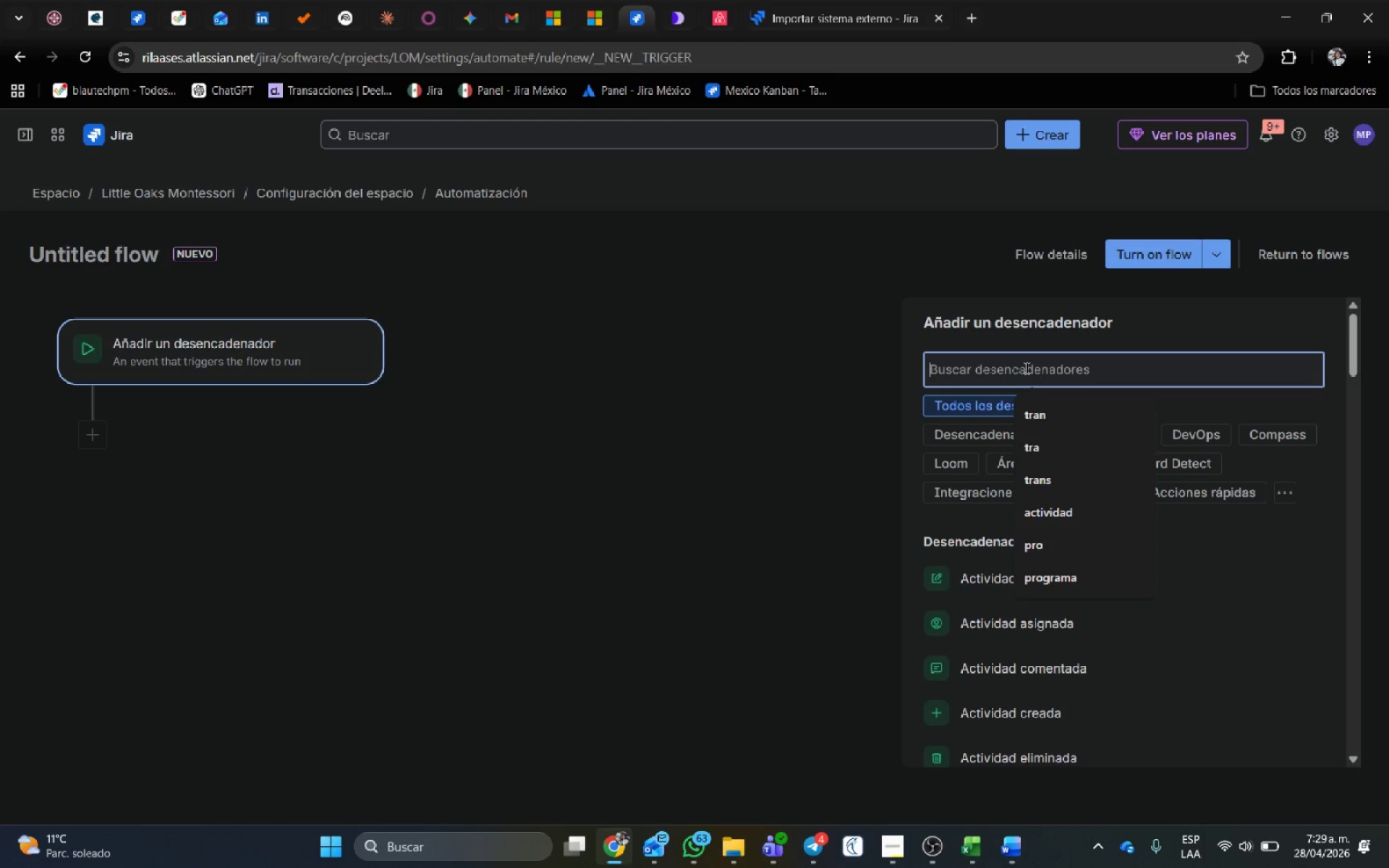 
wait(15.83)
 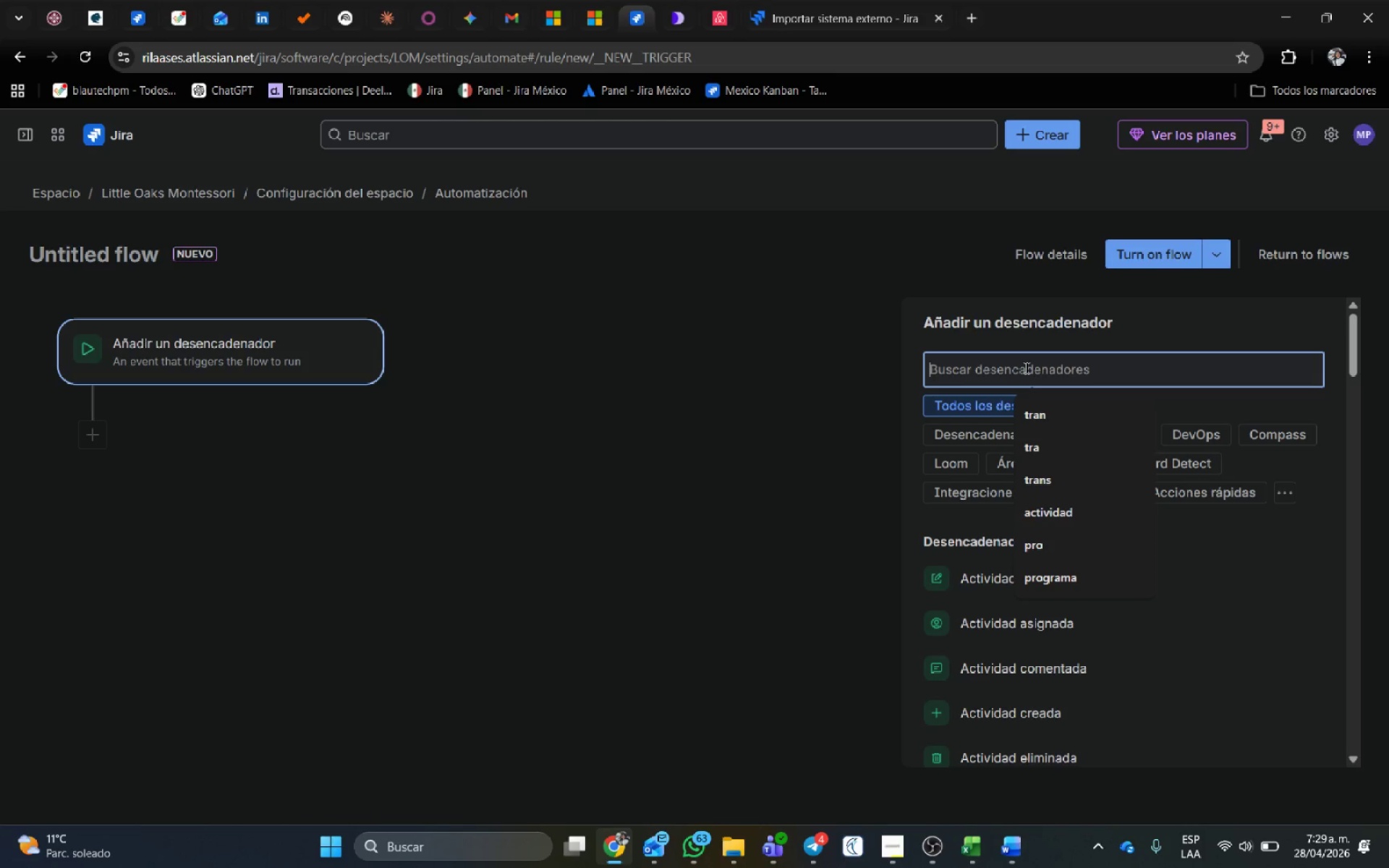 
left_click([1260, 412])
 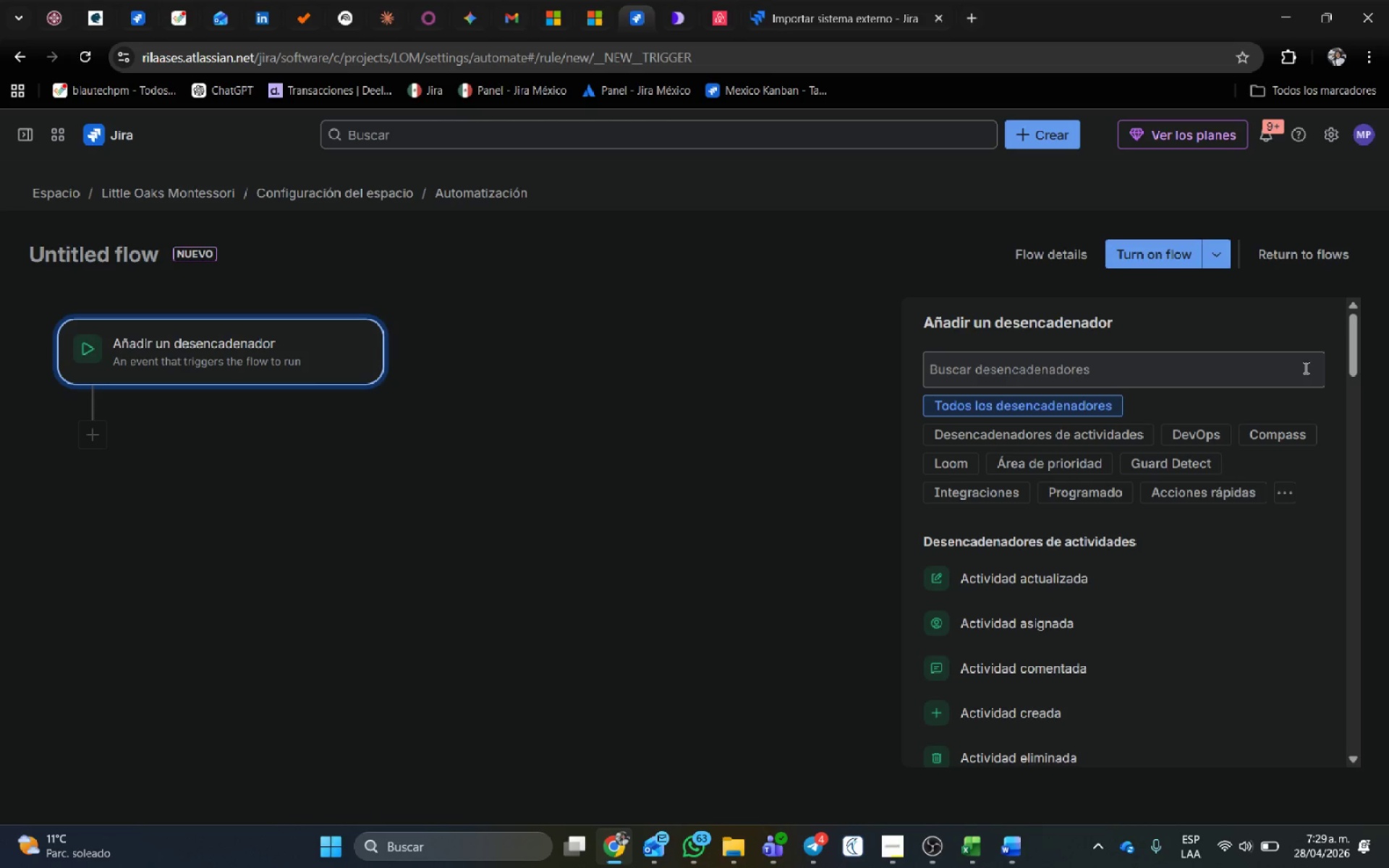 
wait(13.72)
 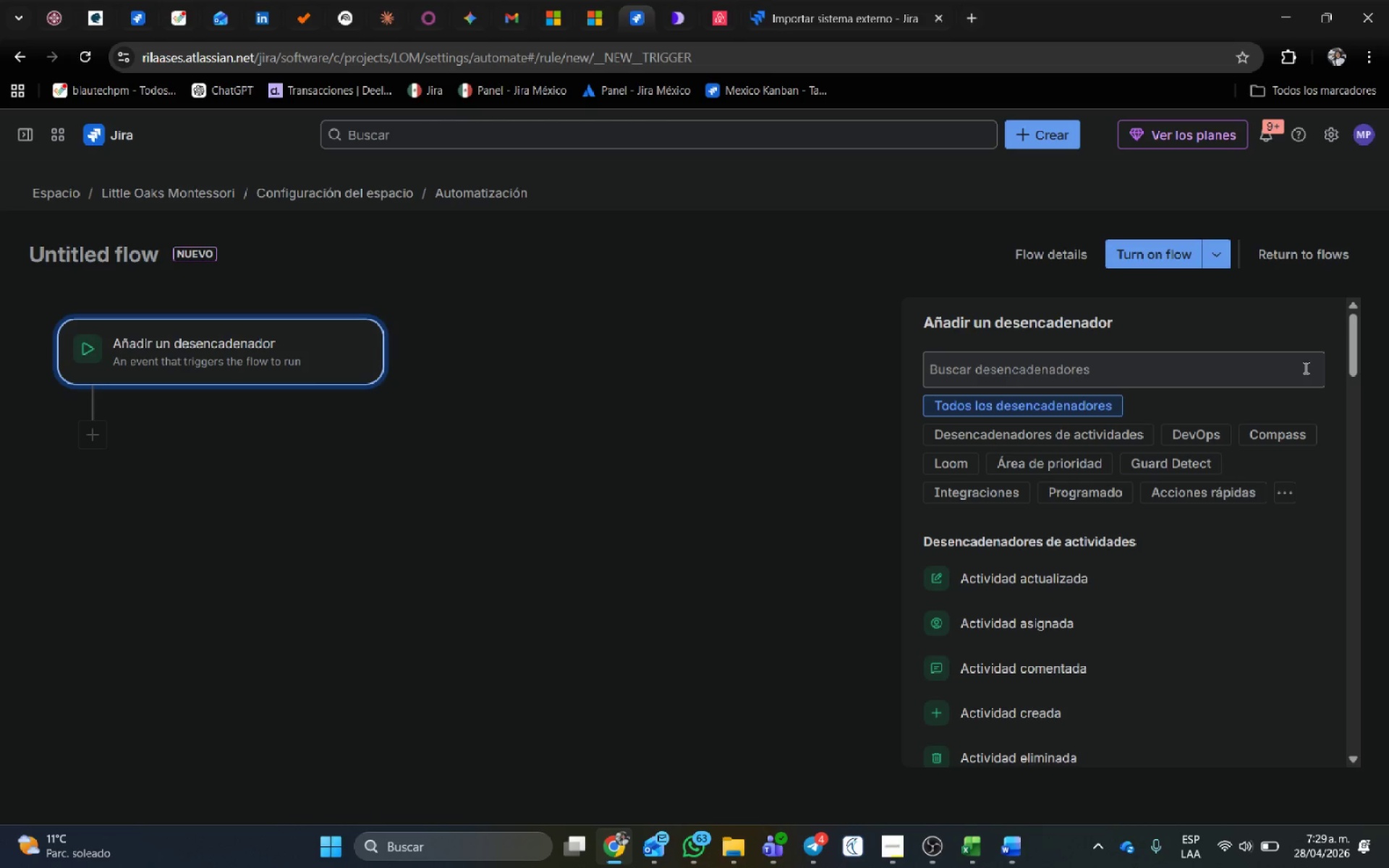 
scroll: coordinate [1153, 681], scroll_direction: down, amount: 24.0
 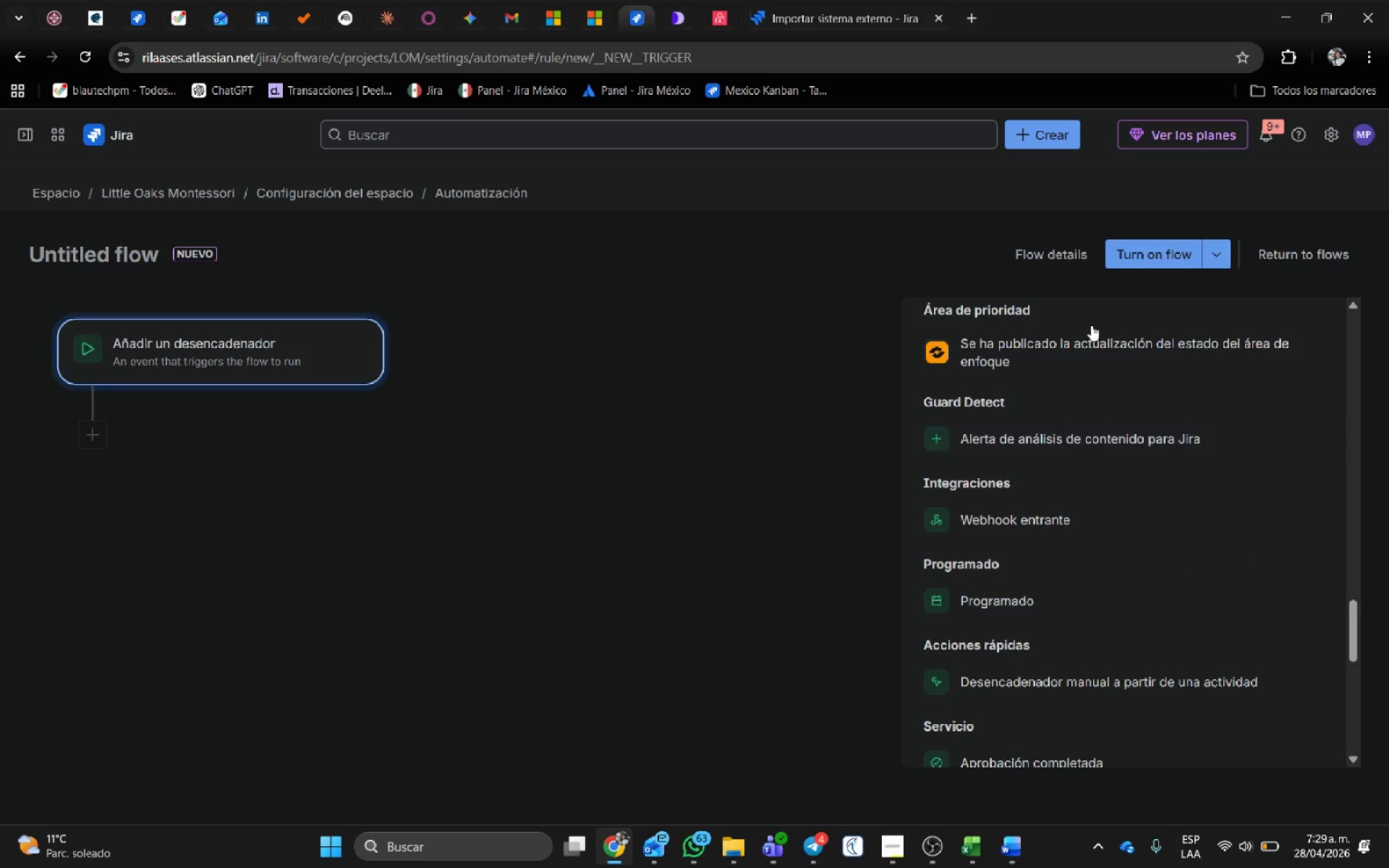 
scroll: coordinate [1091, 412], scroll_direction: up, amount: 29.0
 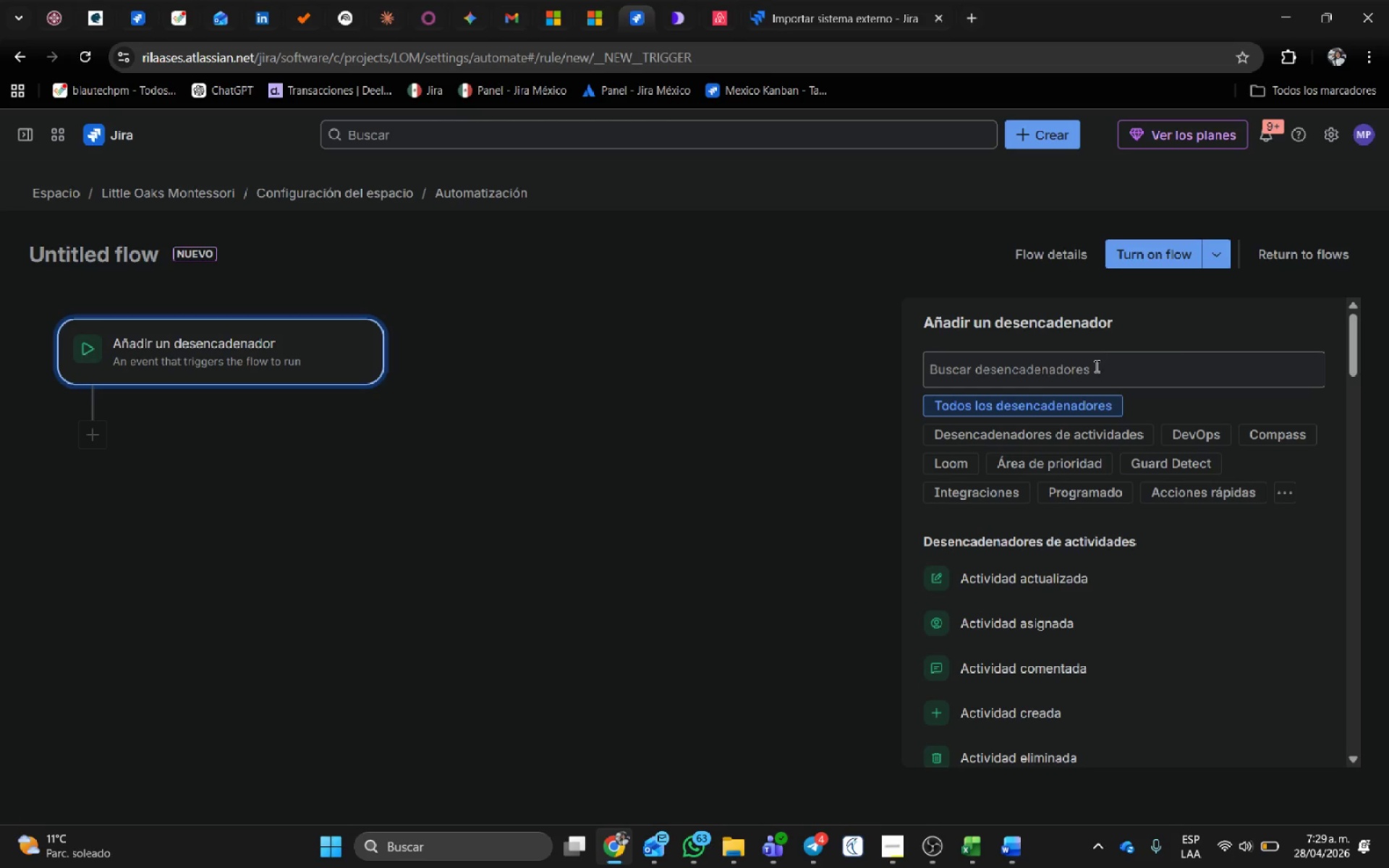 
left_click([1095, 366])
 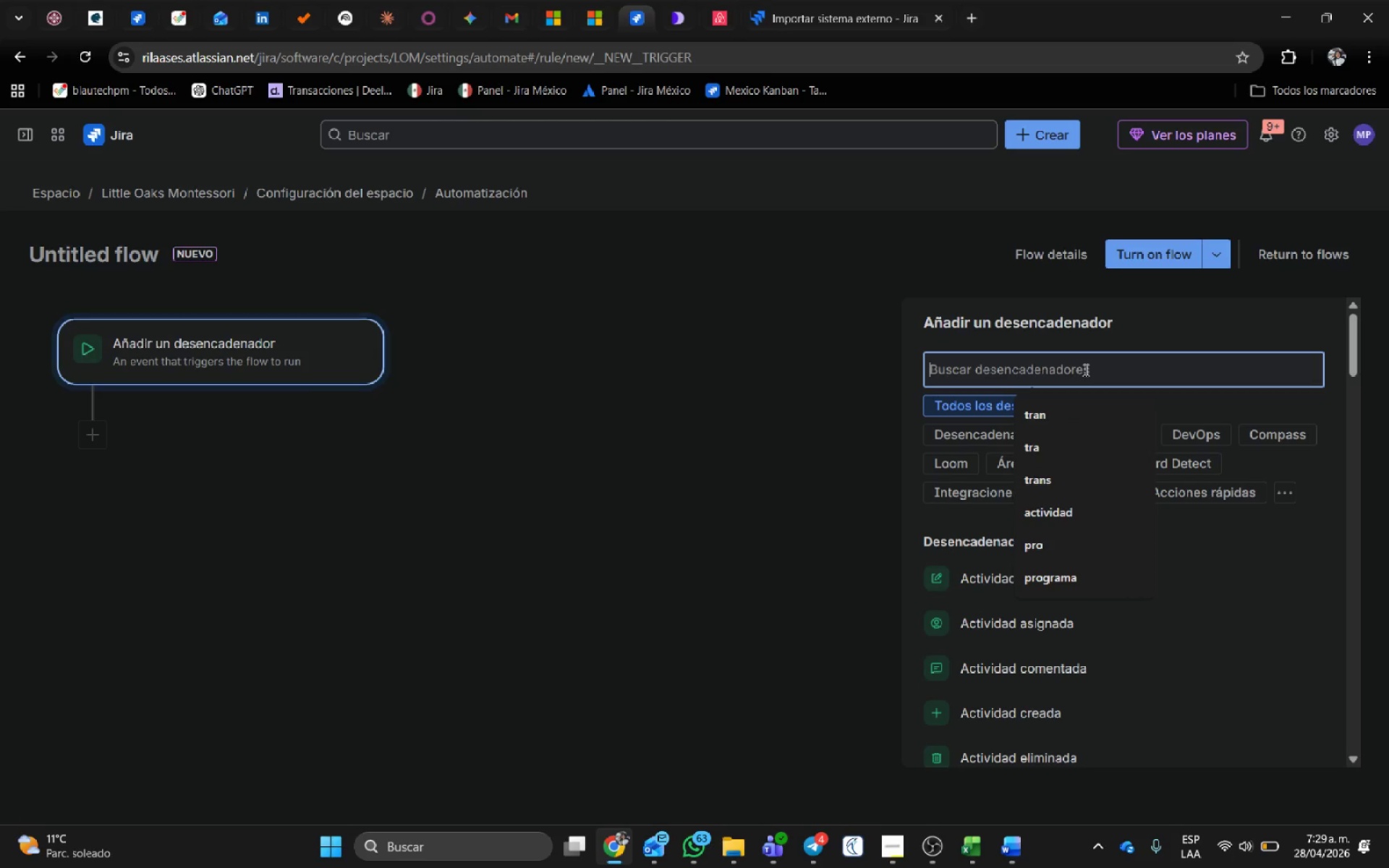 
type(manual)
 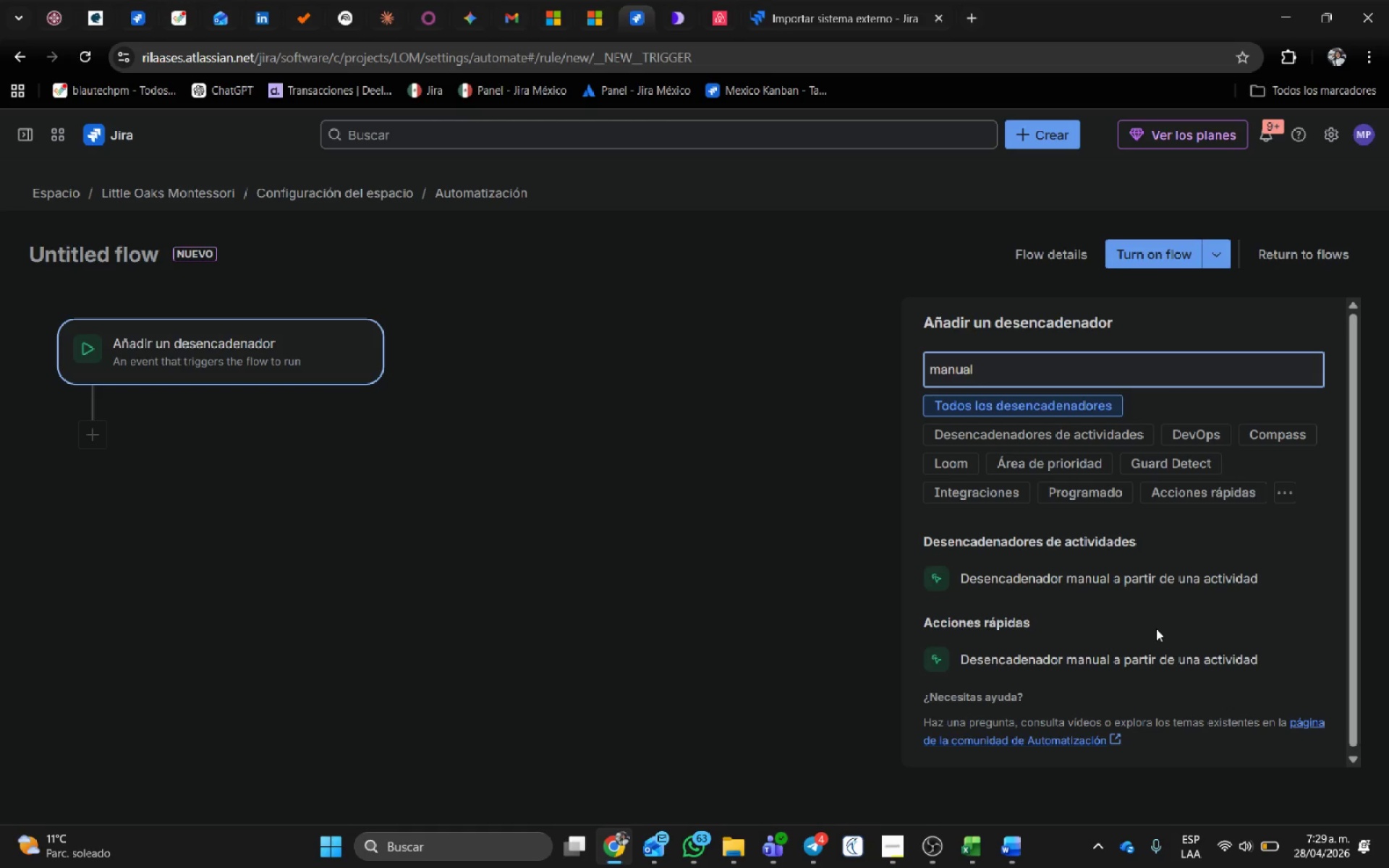 
wait(10.95)
 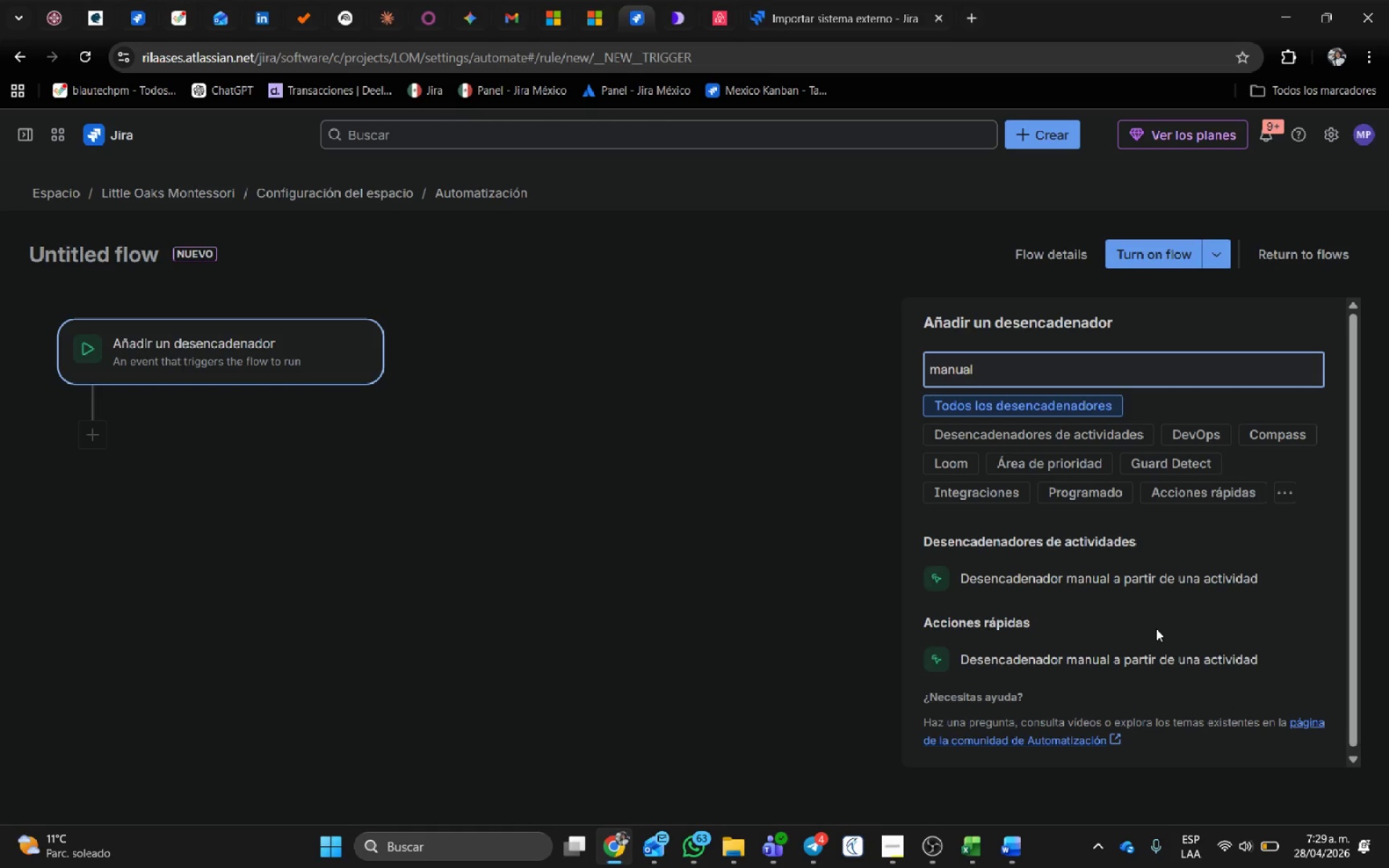 
left_click_drag(start_coordinate=[1008, 373], to_coordinate=[873, 354])
 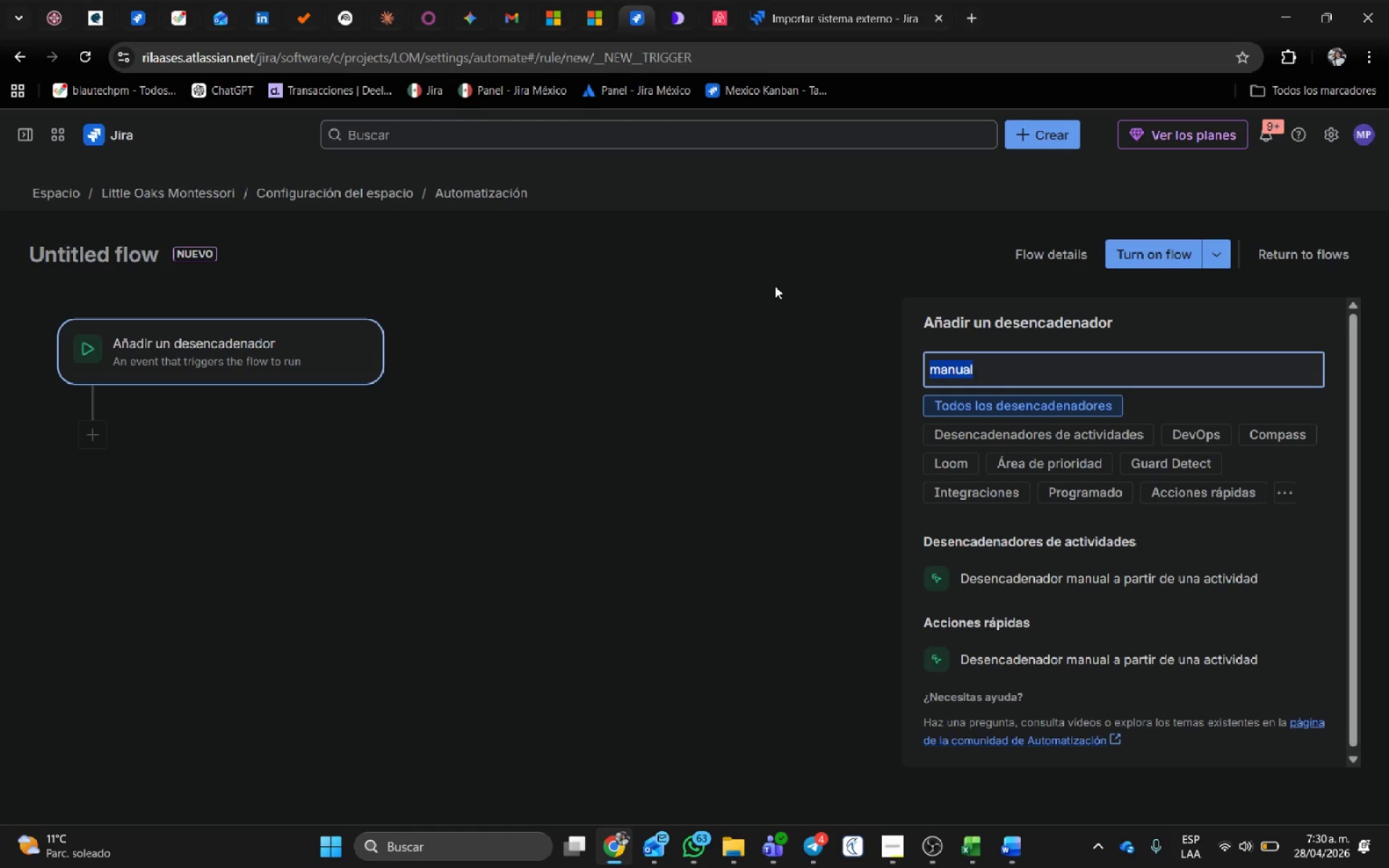 
type(programado)
 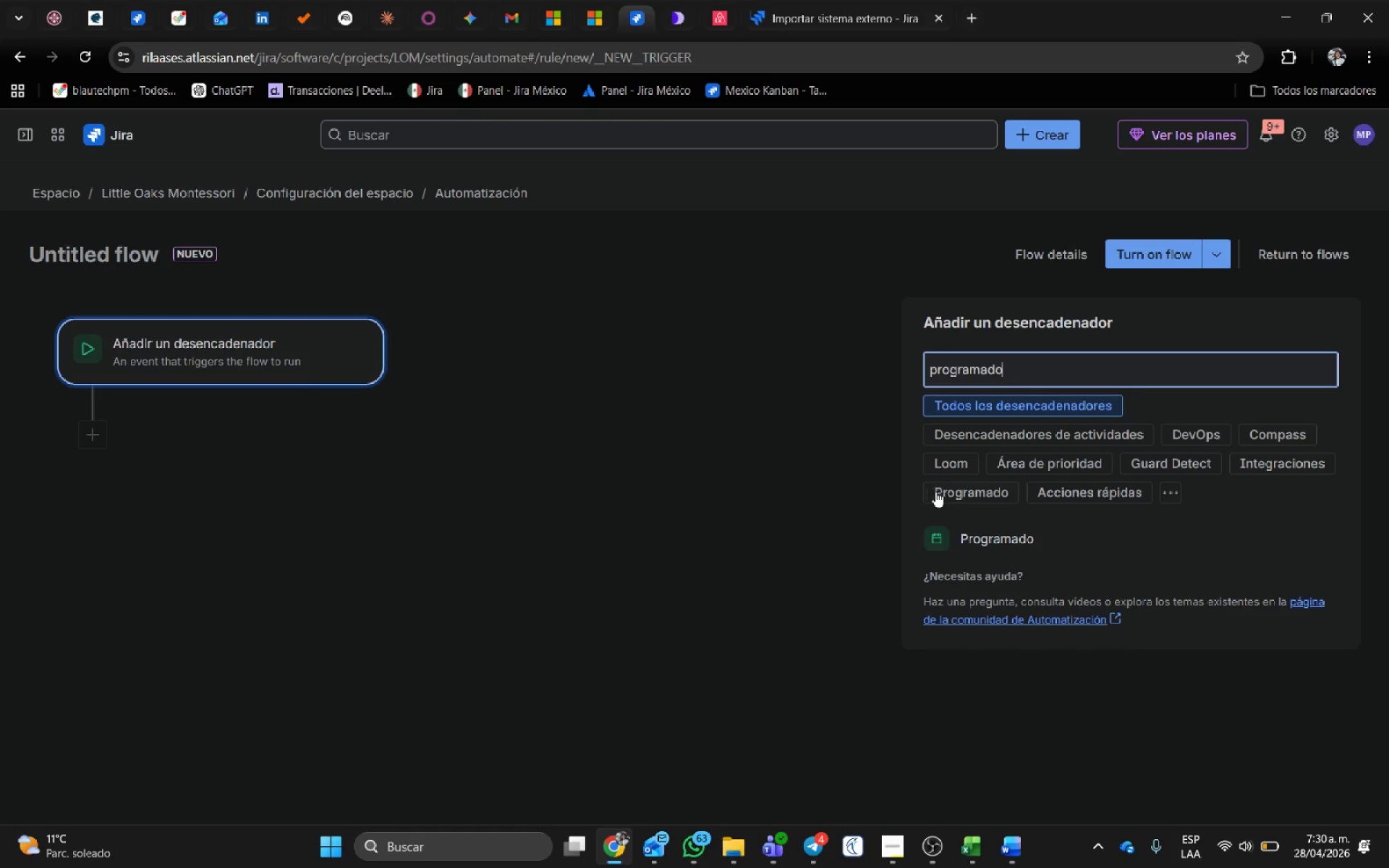 
left_click([999, 551])
 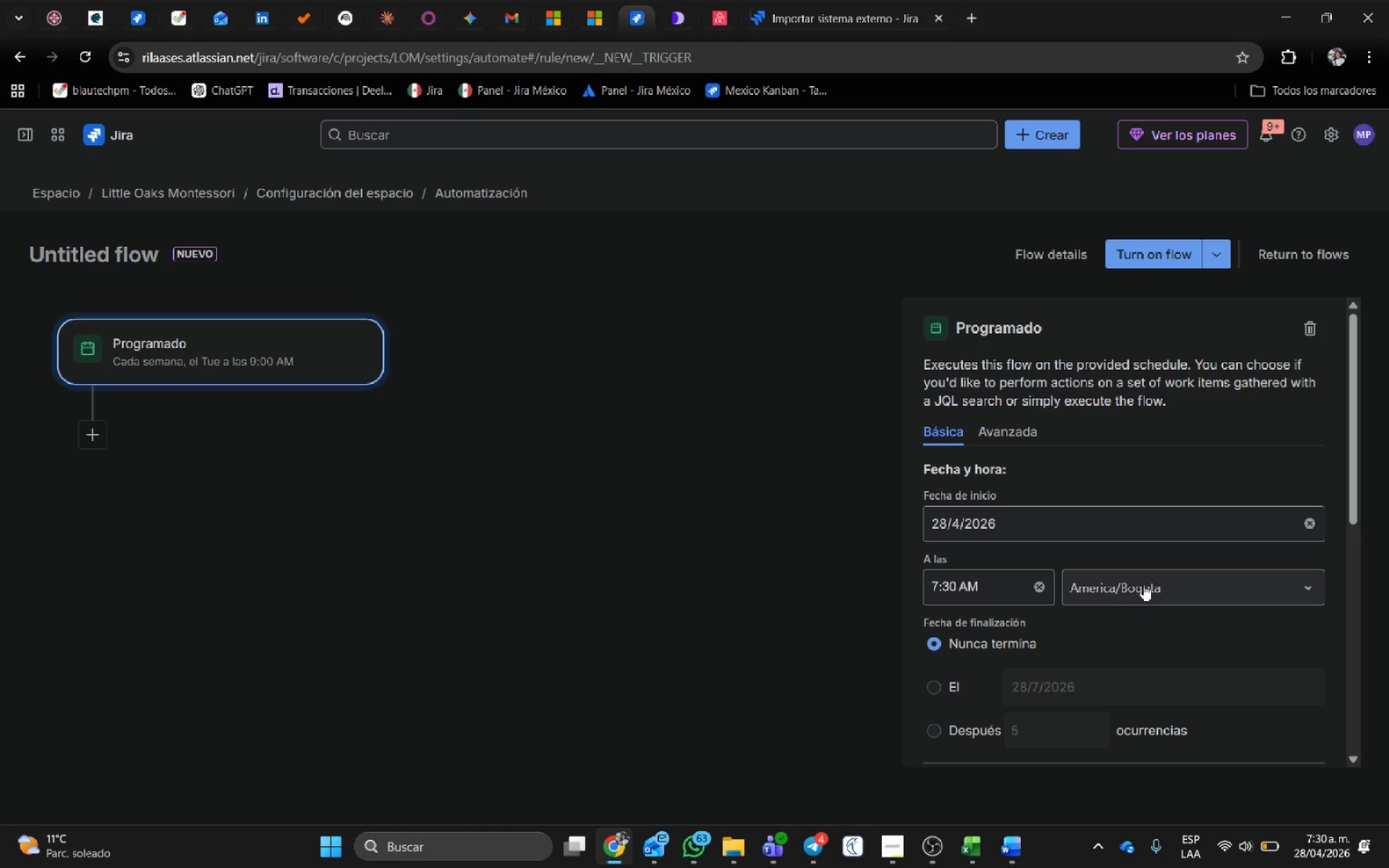 
wait(11.53)
 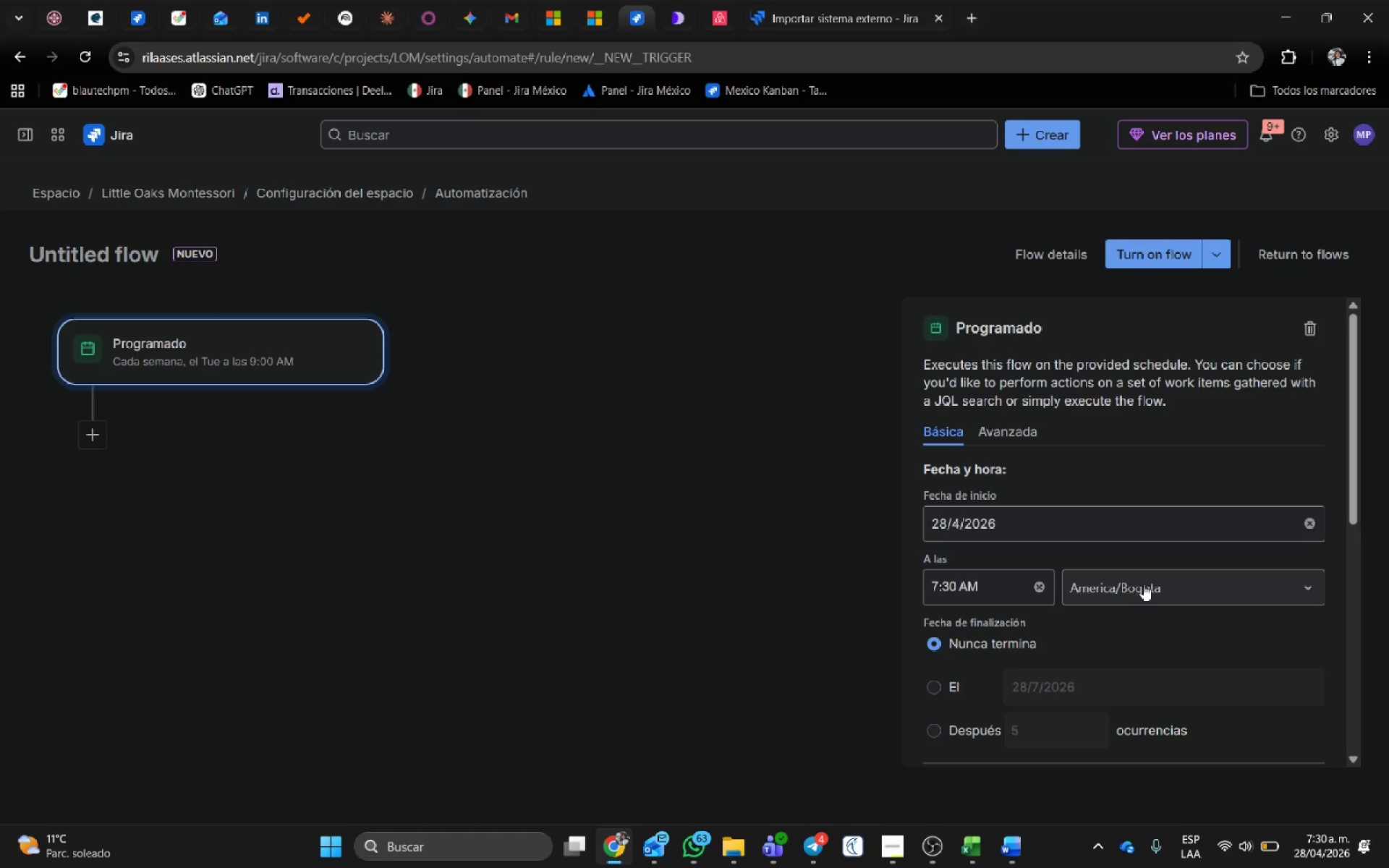 
scroll: coordinate [1030, 616], scroll_direction: down, amount: 6.0
 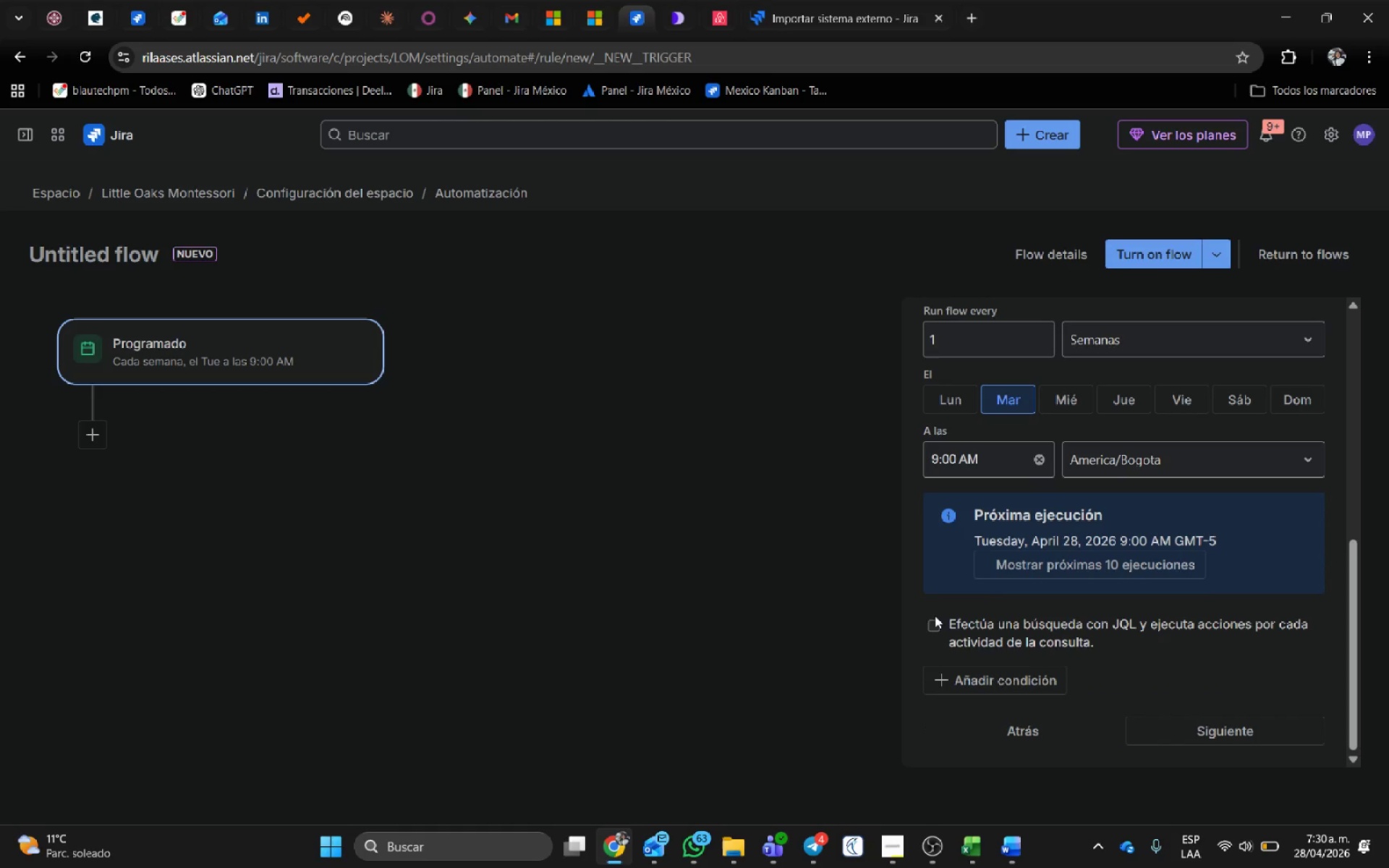 
left_click([940, 626])
 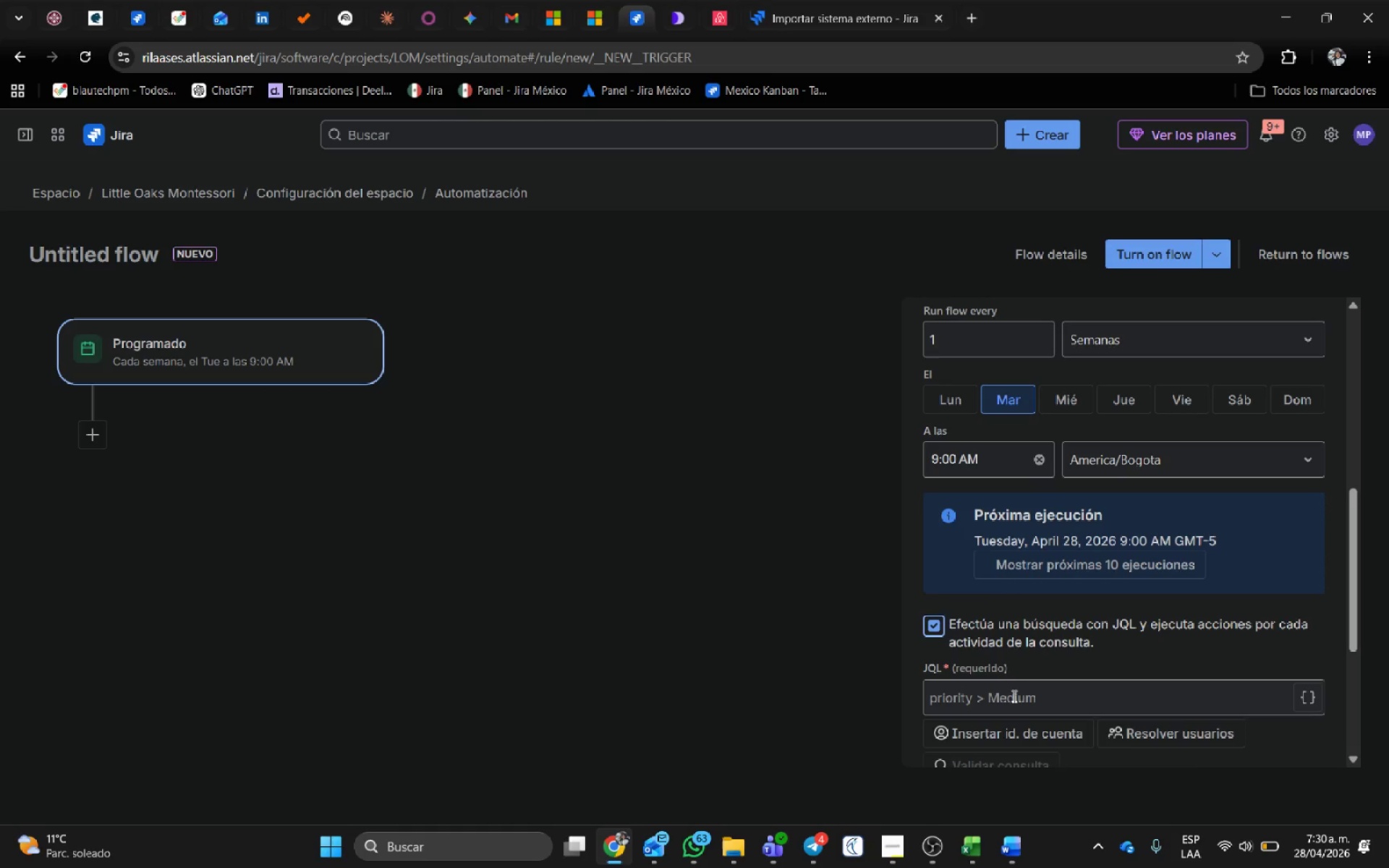 
left_click([1008, 708])
 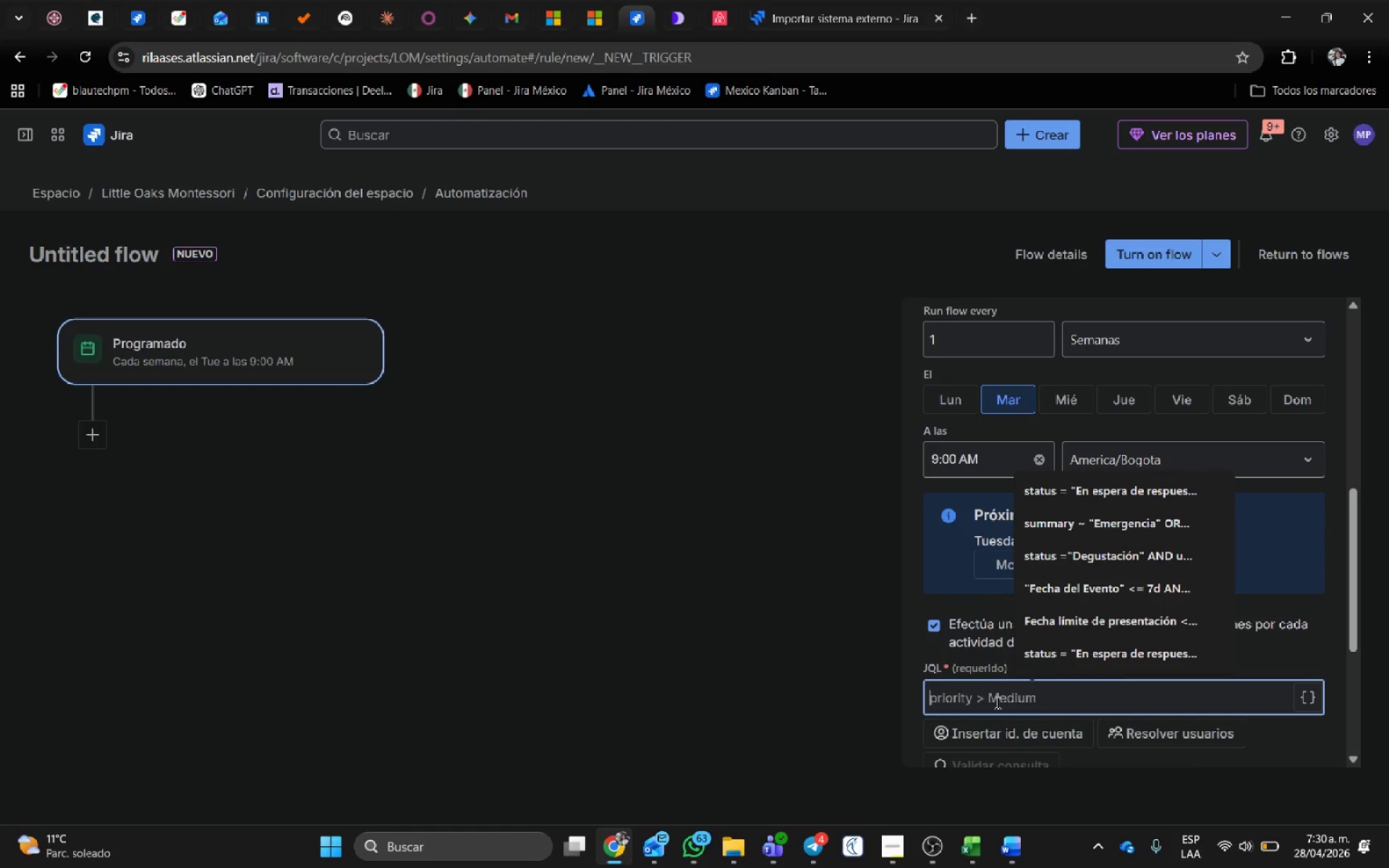 
type(project LOM)
key(Backspace)
key(Backspace)
key(Backspace)
key(Backspace)
type( ) @LOM@ and)
key(Backspace)
key(Backspace)
key(Backspace)
type(AND du)
key(Backspace)
key(Backspace)
type(fecha de vencimiento)
 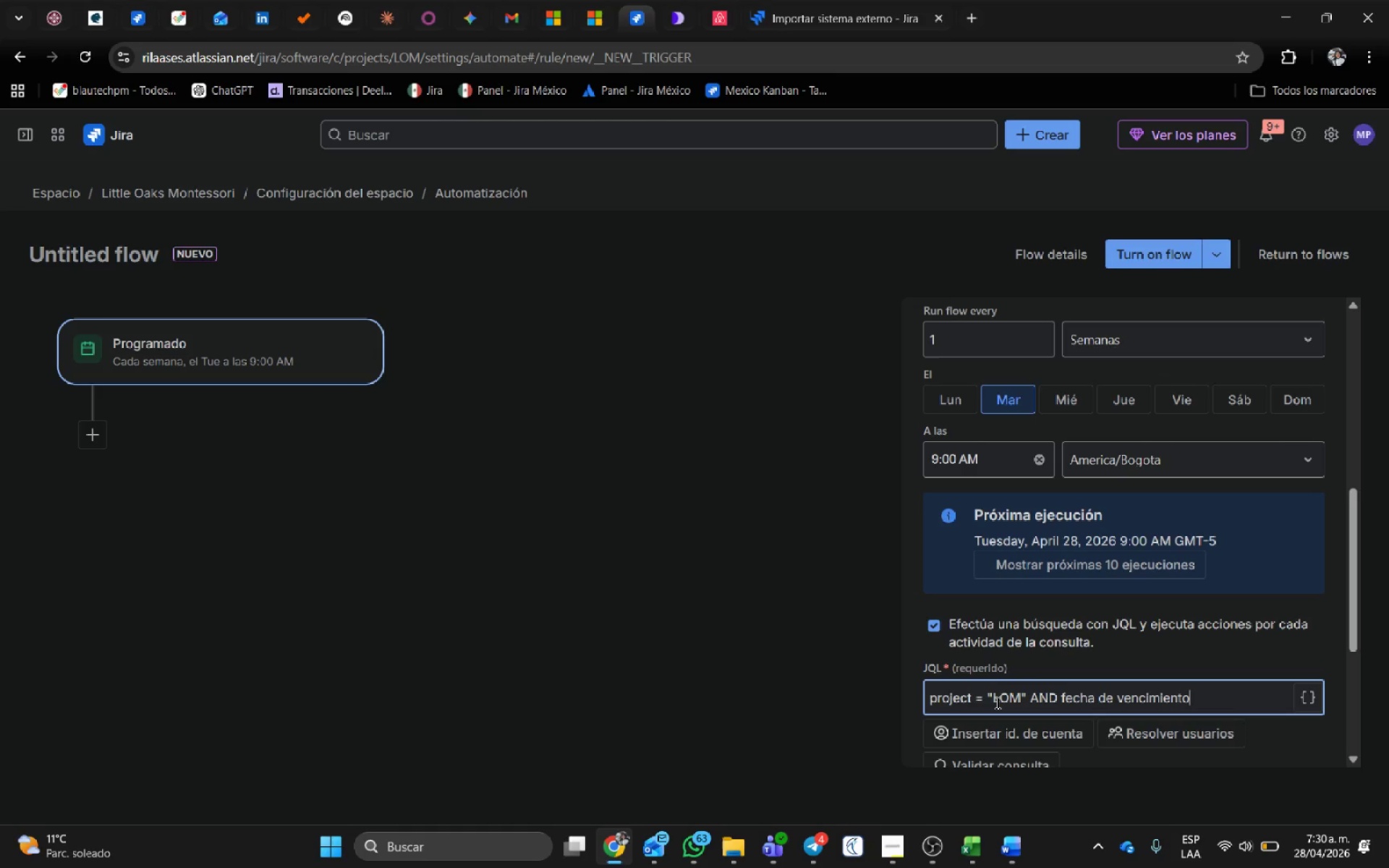 
type( is e)
key(Backspace)
type(EPTY)
 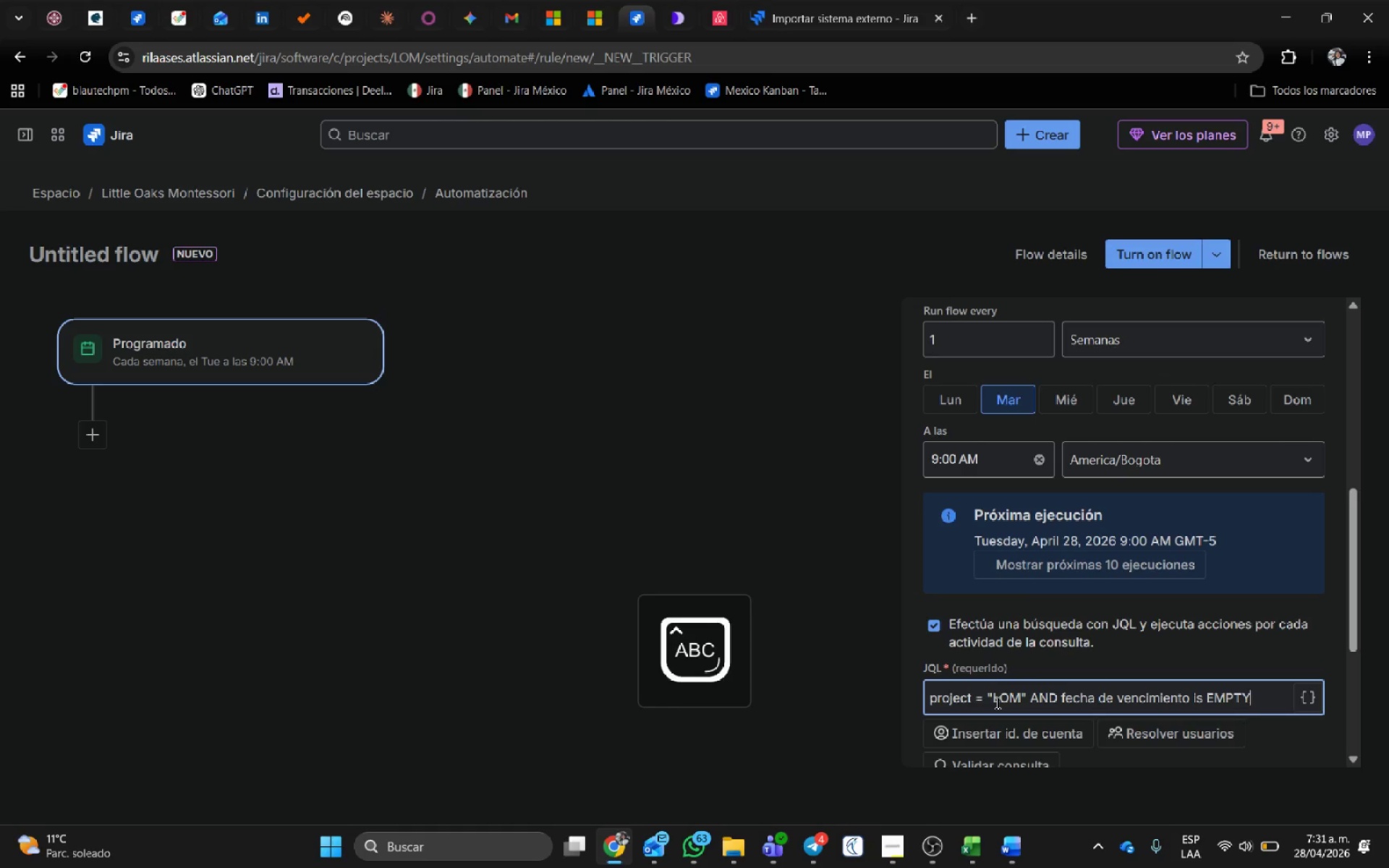 
wait(20.61)
 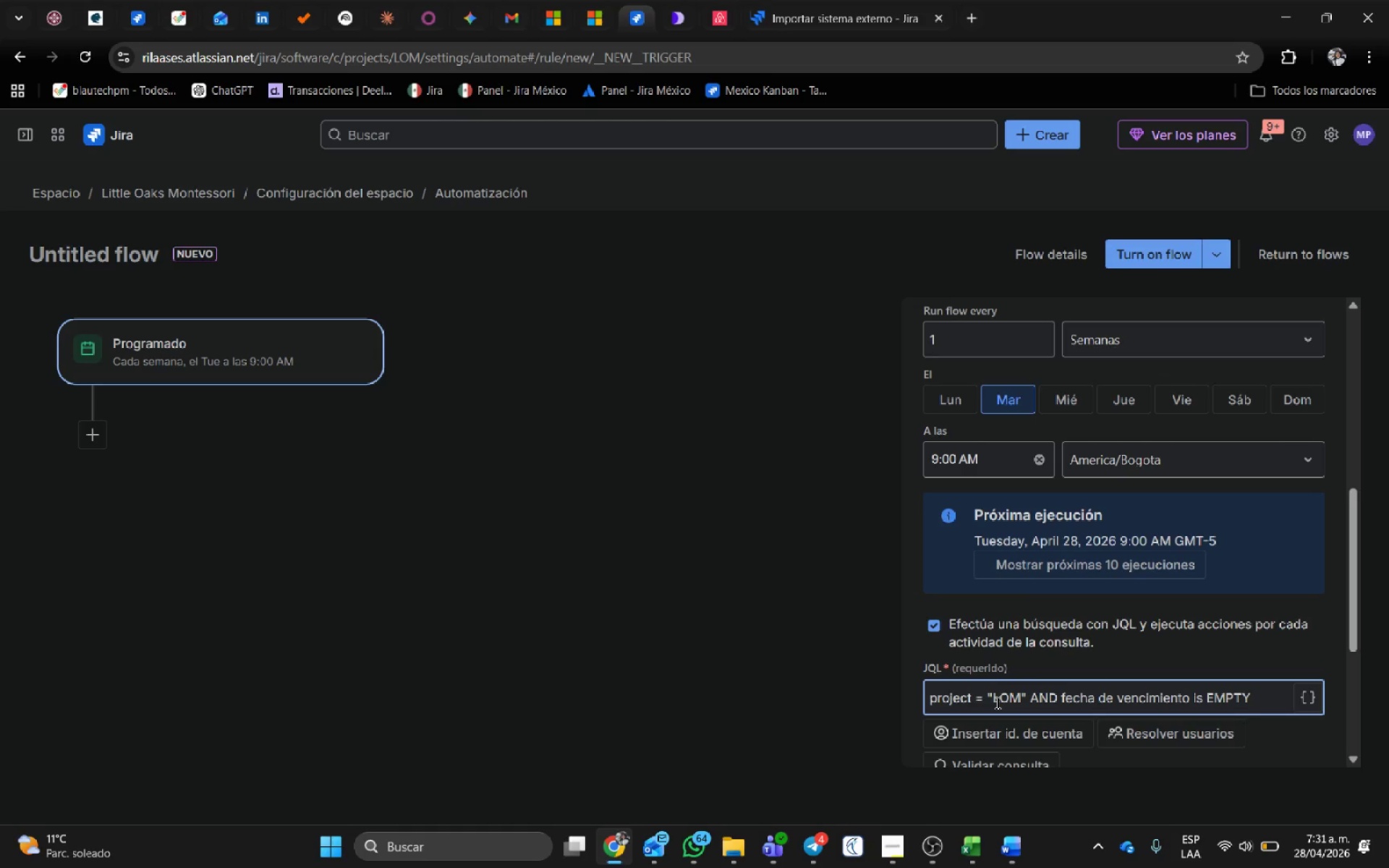 
left_click([1223, 697])
 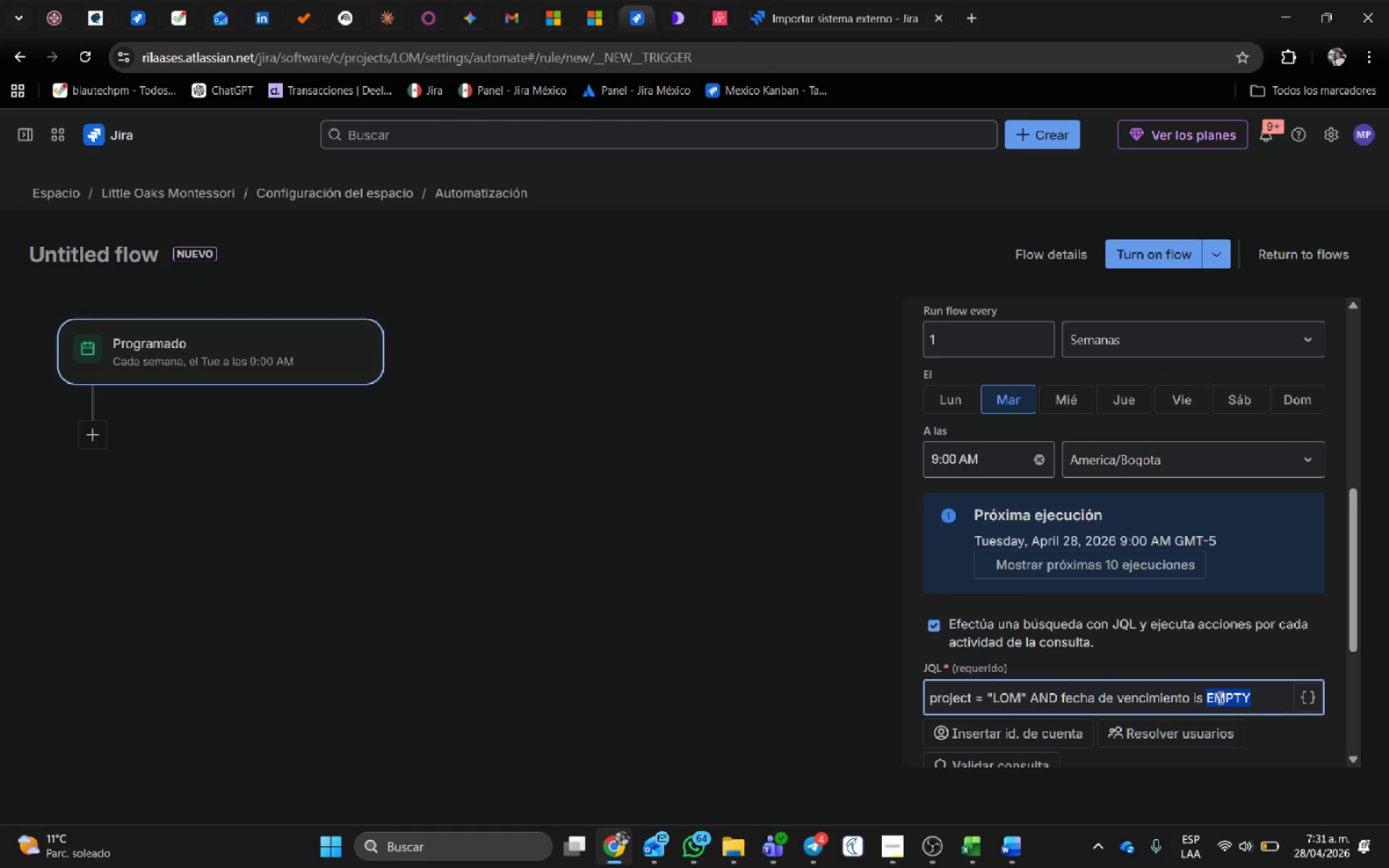 
key(Backspace)
 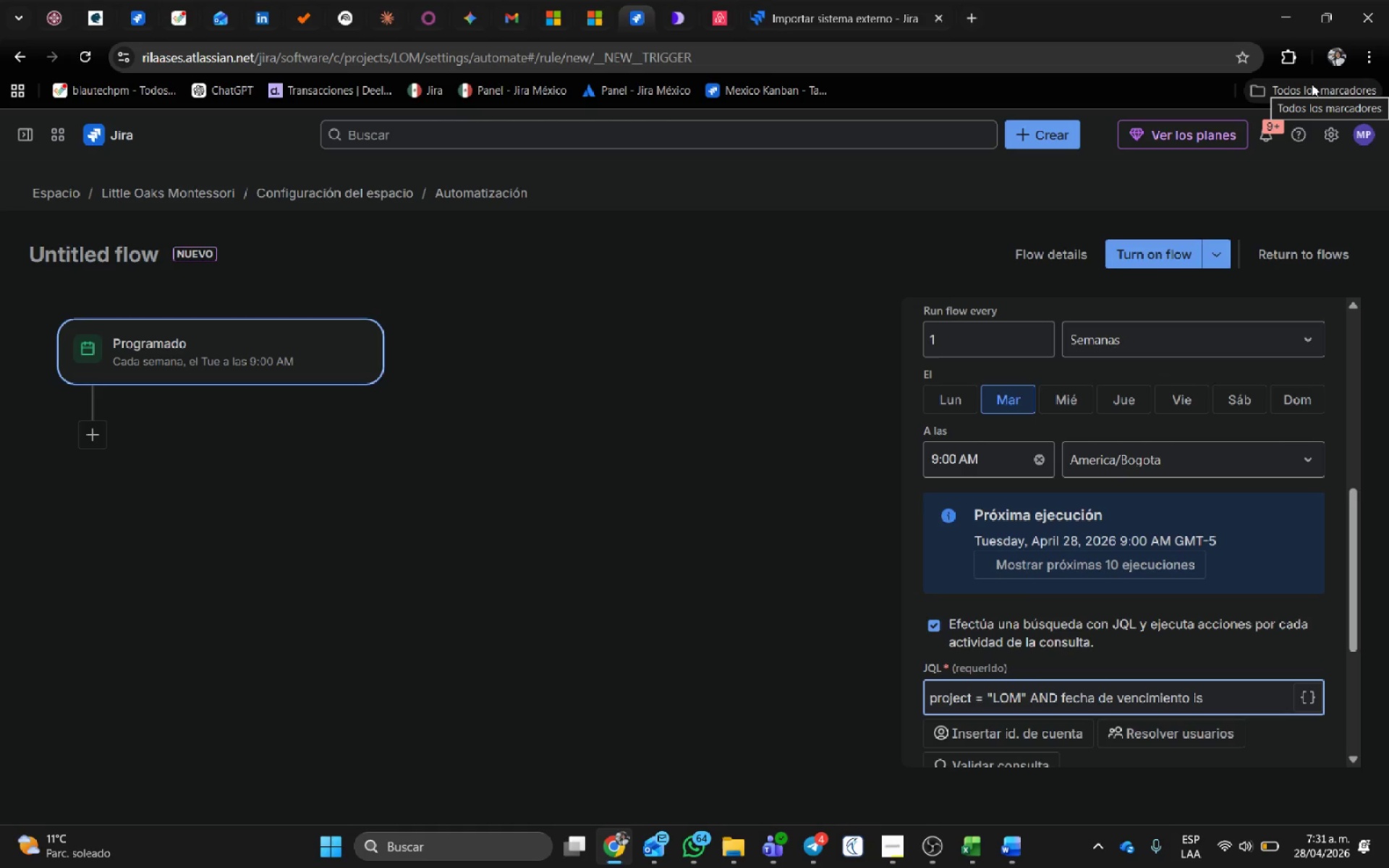 
wait(29.95)
 